 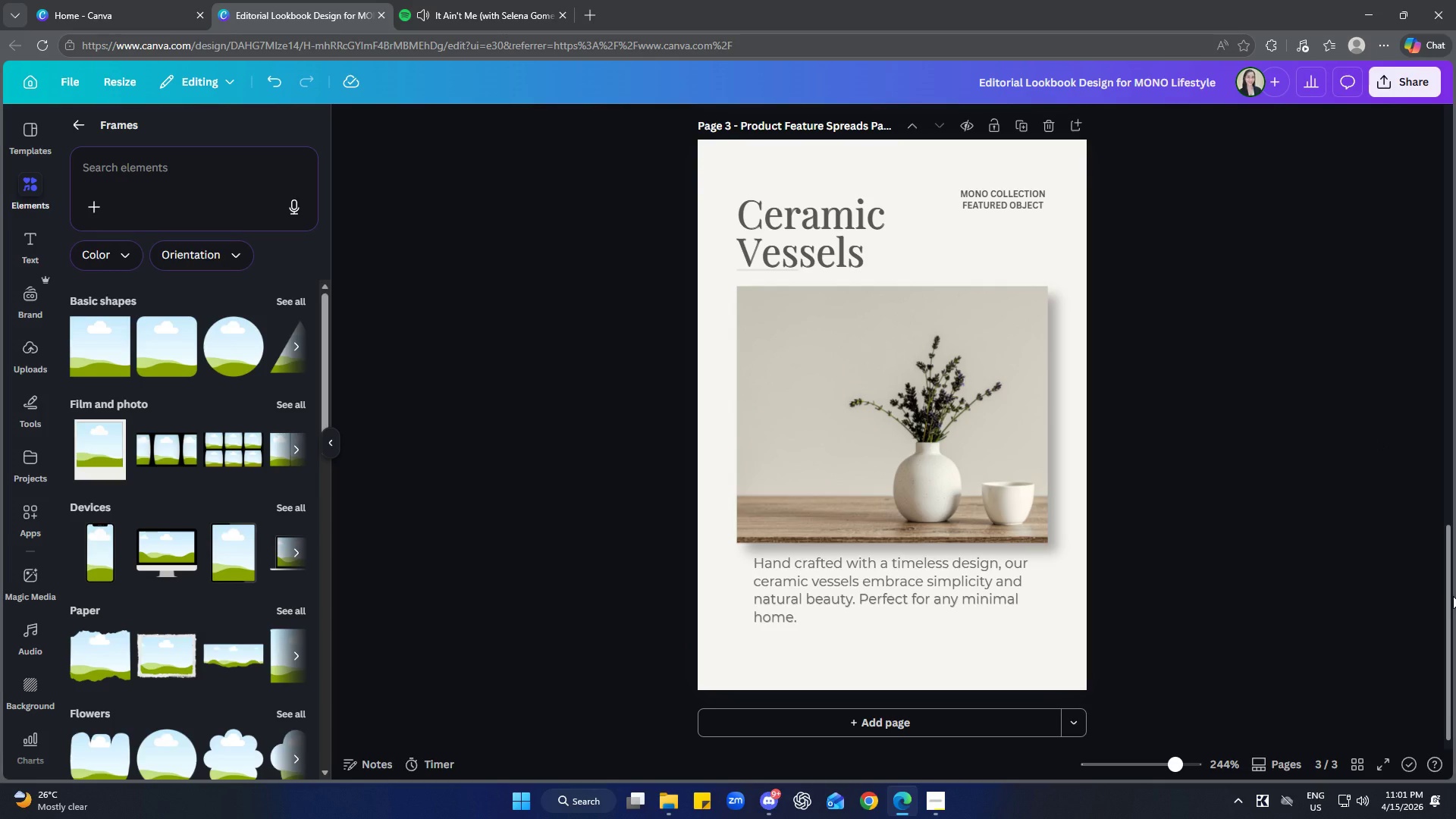 
left_click([755, 266])
 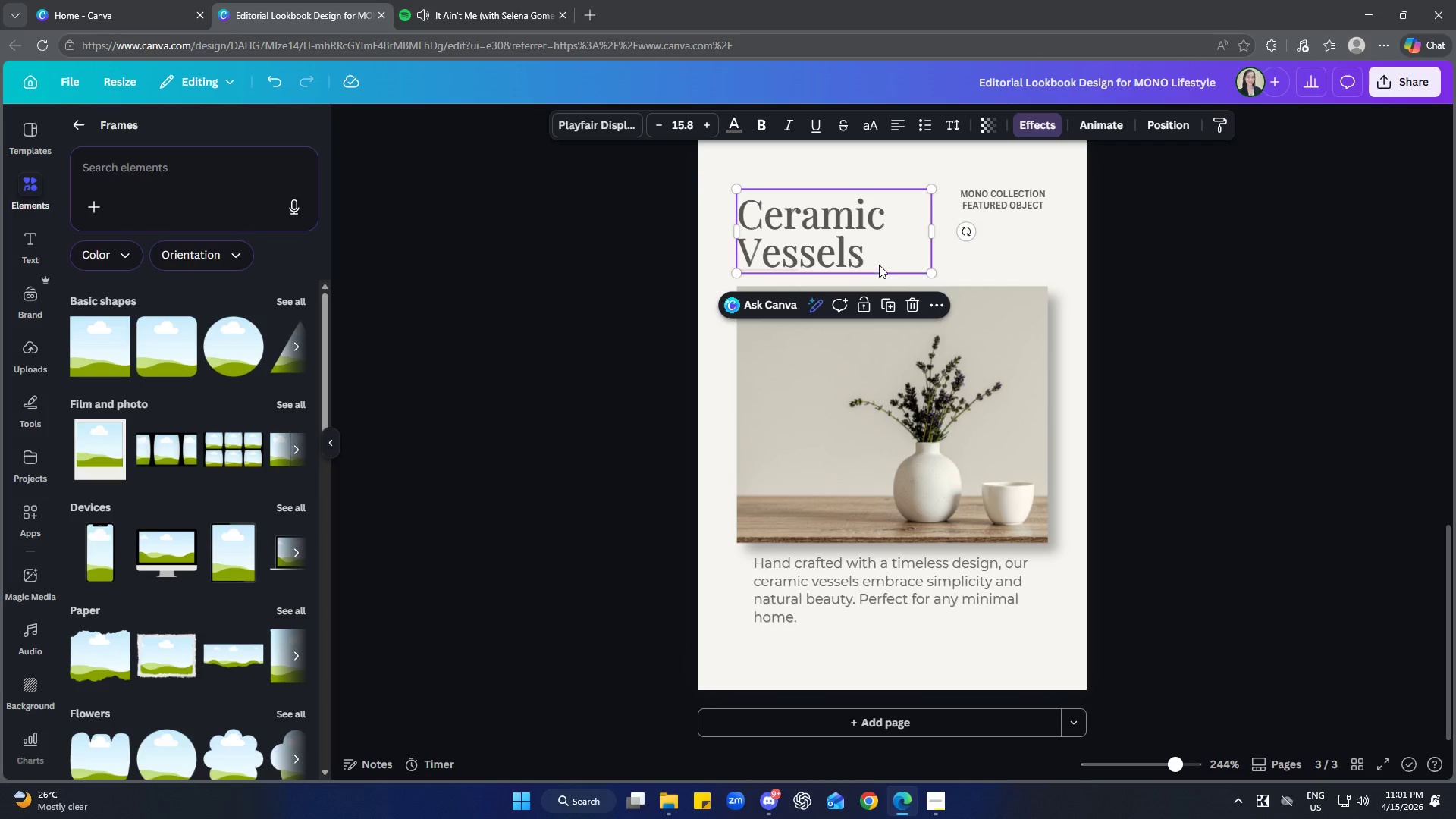 
right_click([887, 253])
 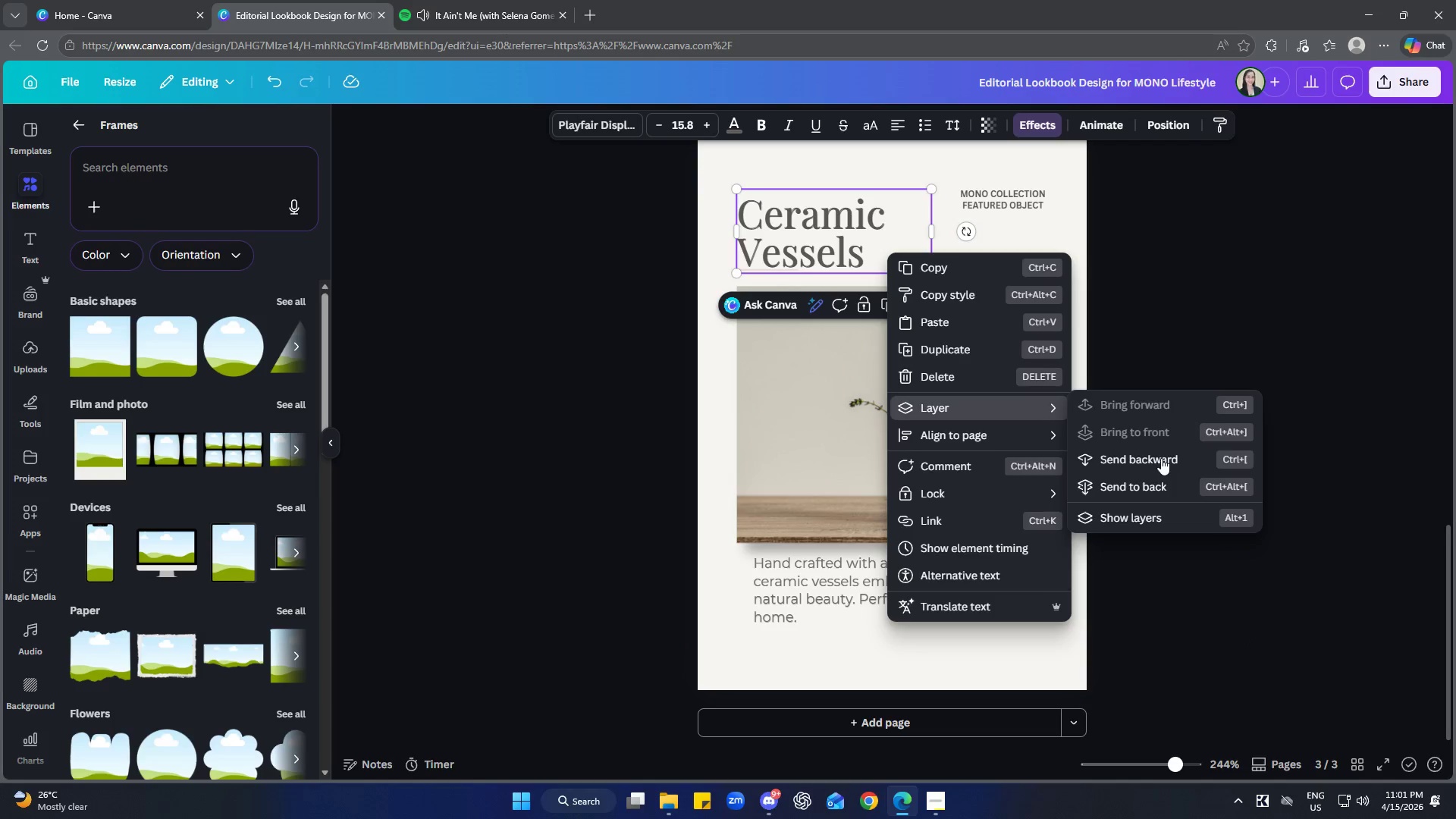 
left_click([1140, 527])
 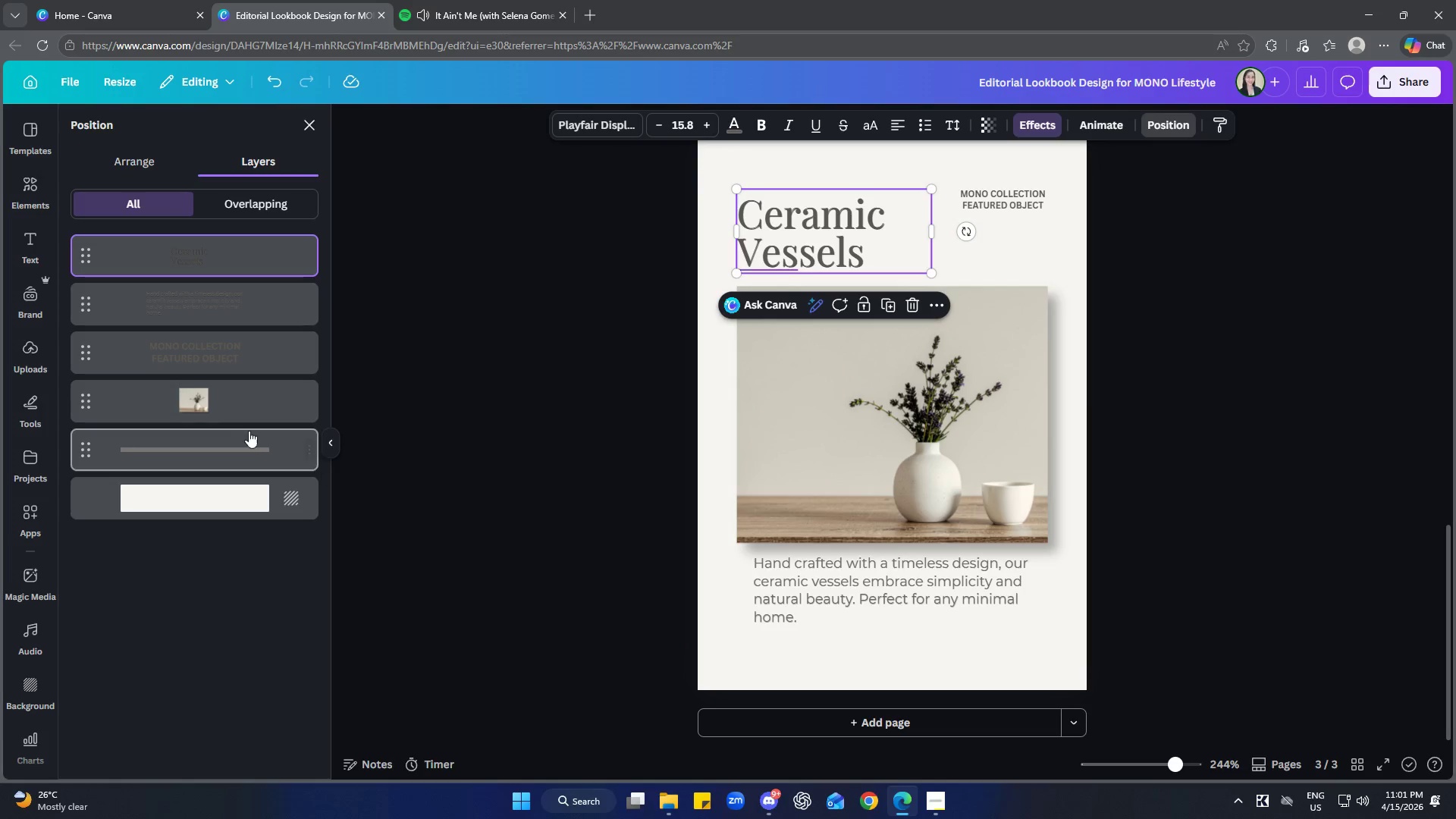 
left_click([209, 463])
 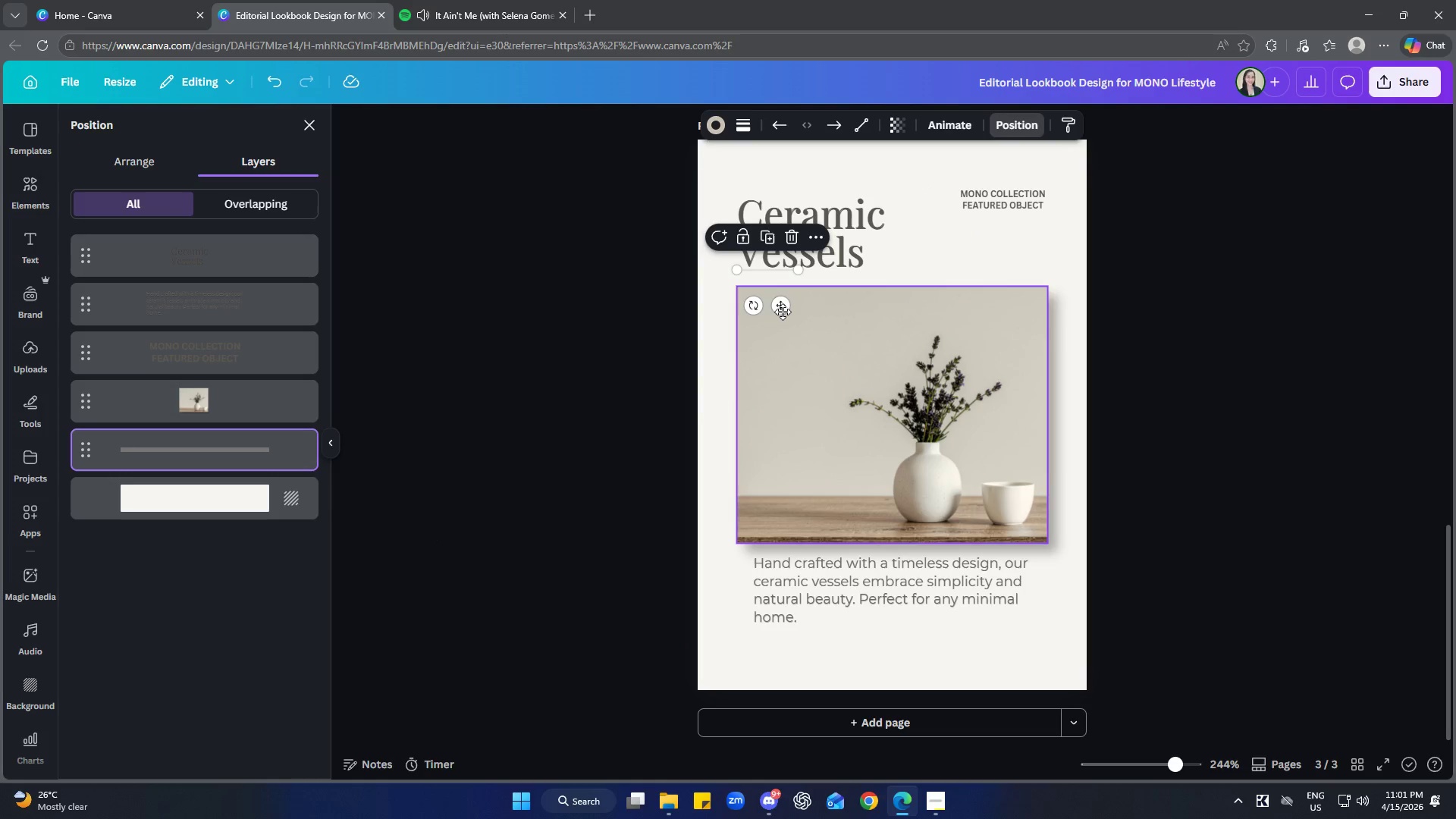 
left_click_drag(start_coordinate=[783, 310], to_coordinate=[788, 278])
 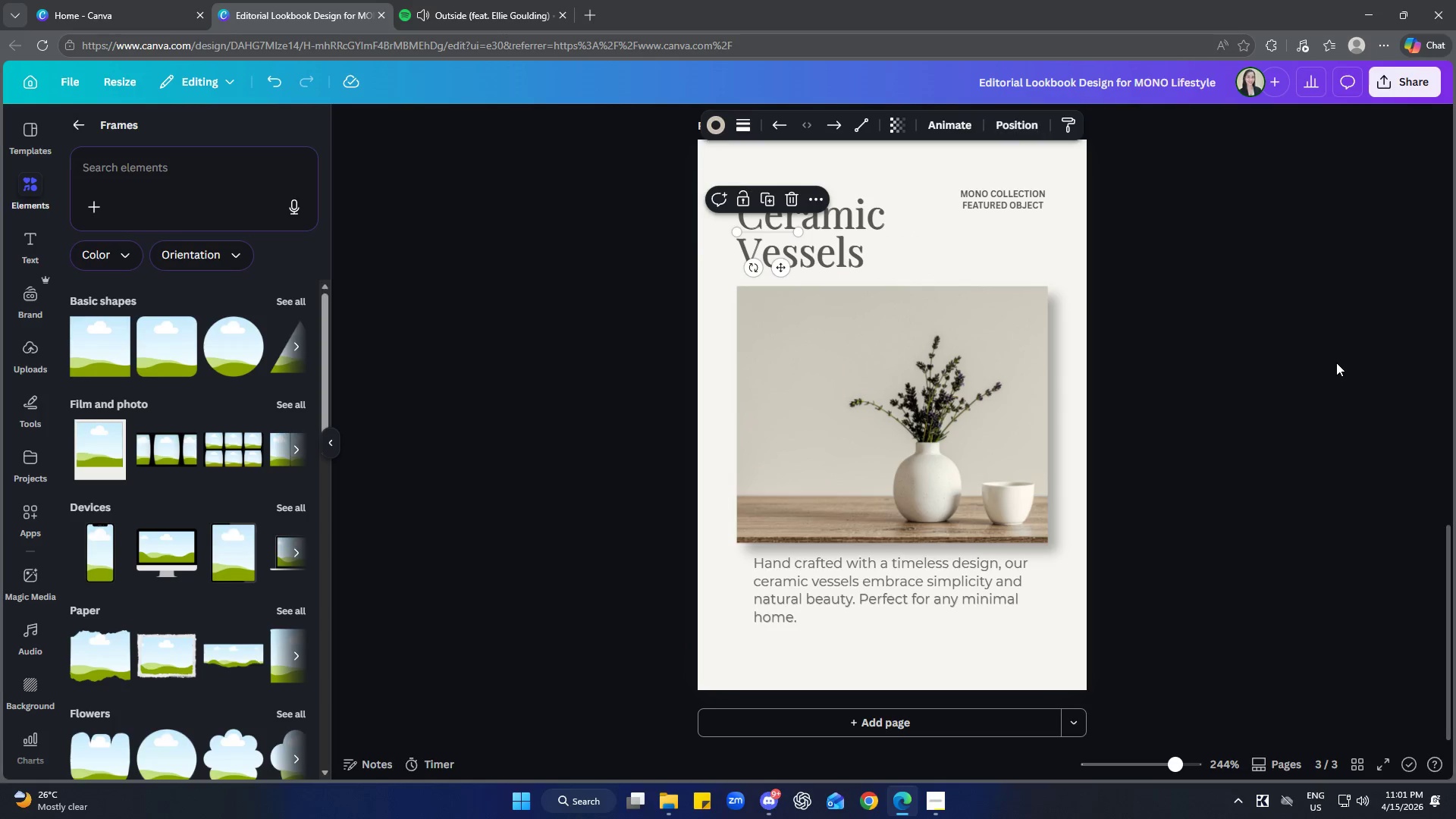 
double_click([1336, 362])
 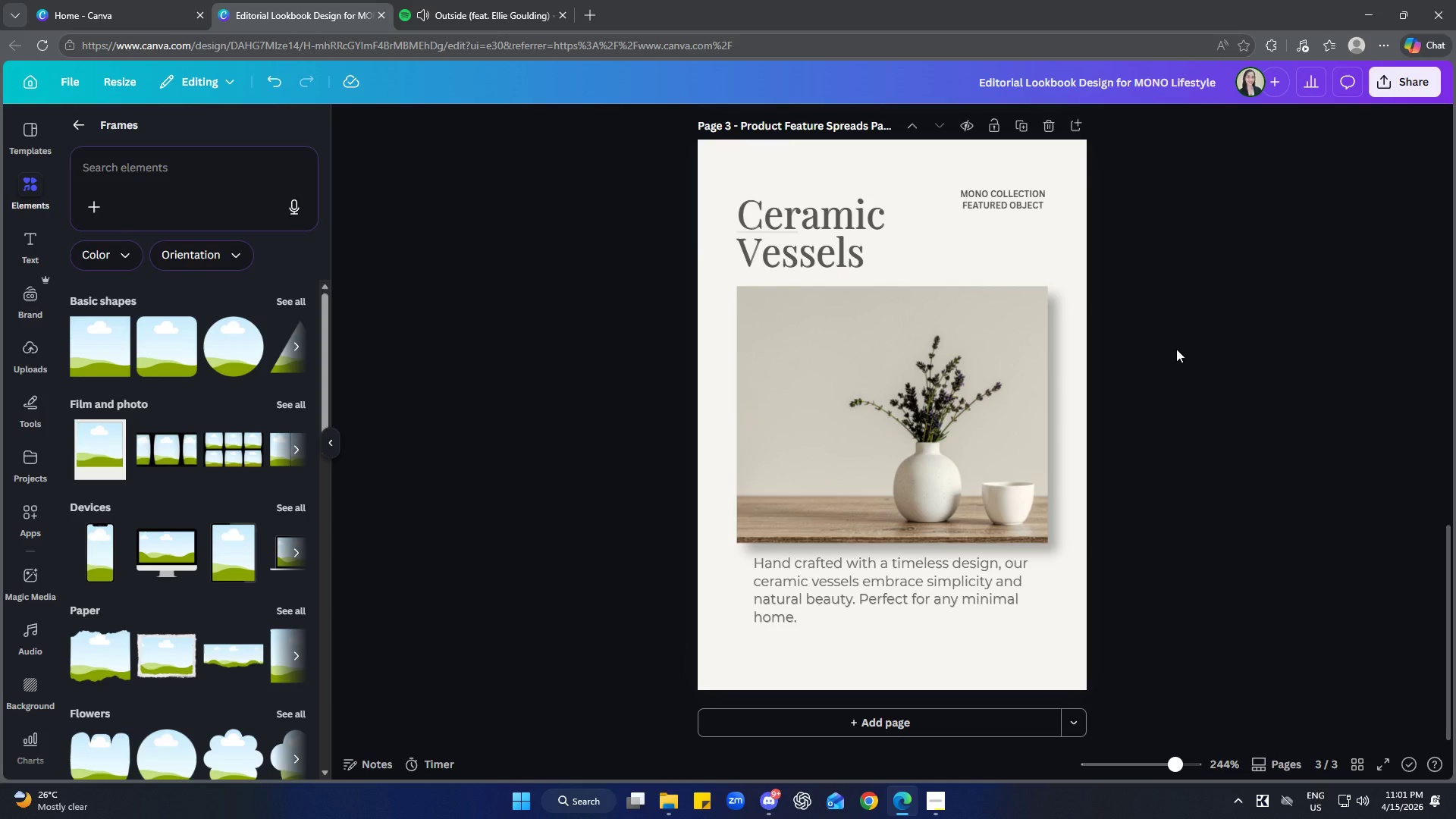 
wait(13.27)
 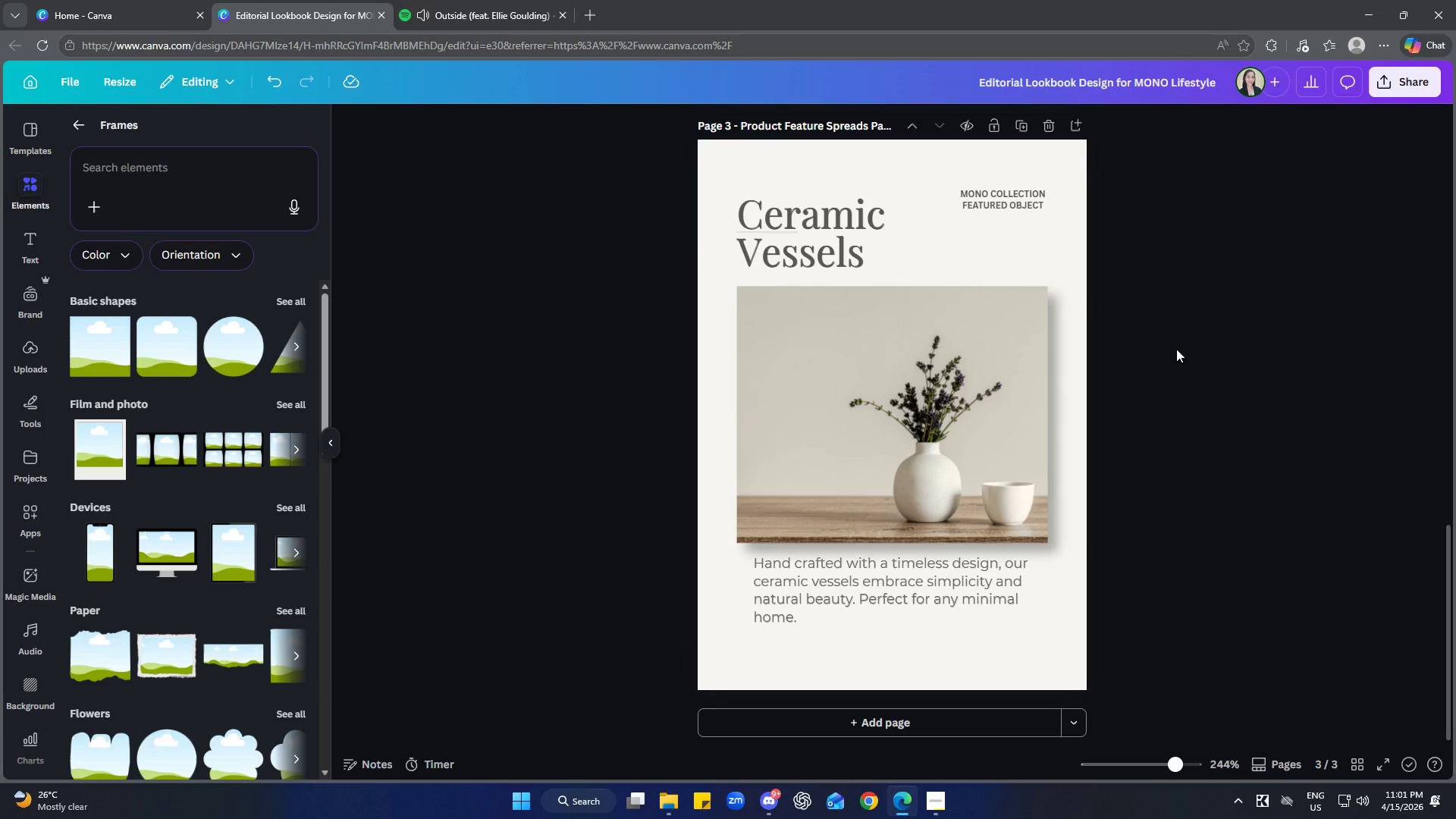 
left_click([1015, 417])
 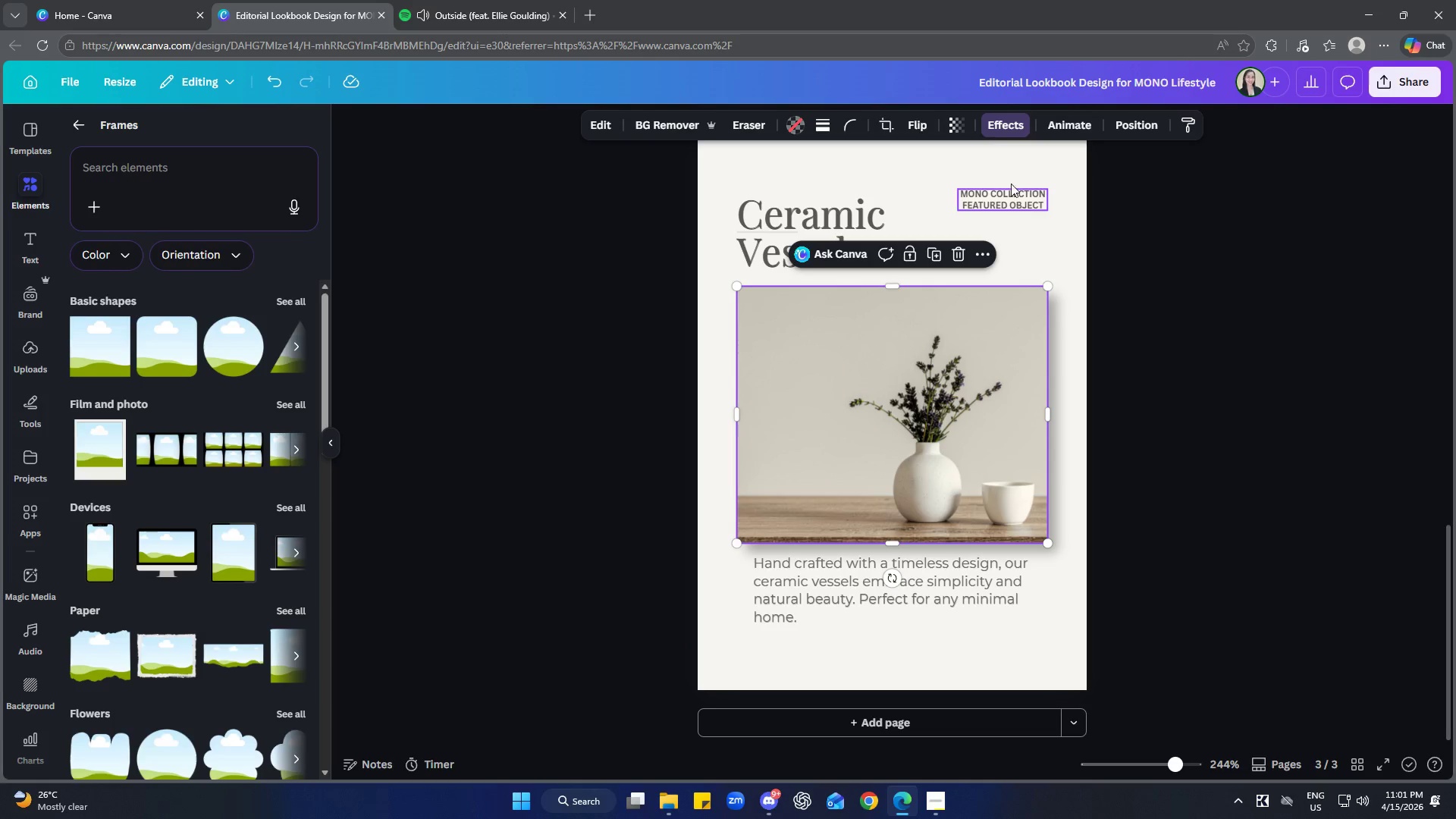 
left_click([993, 122])
 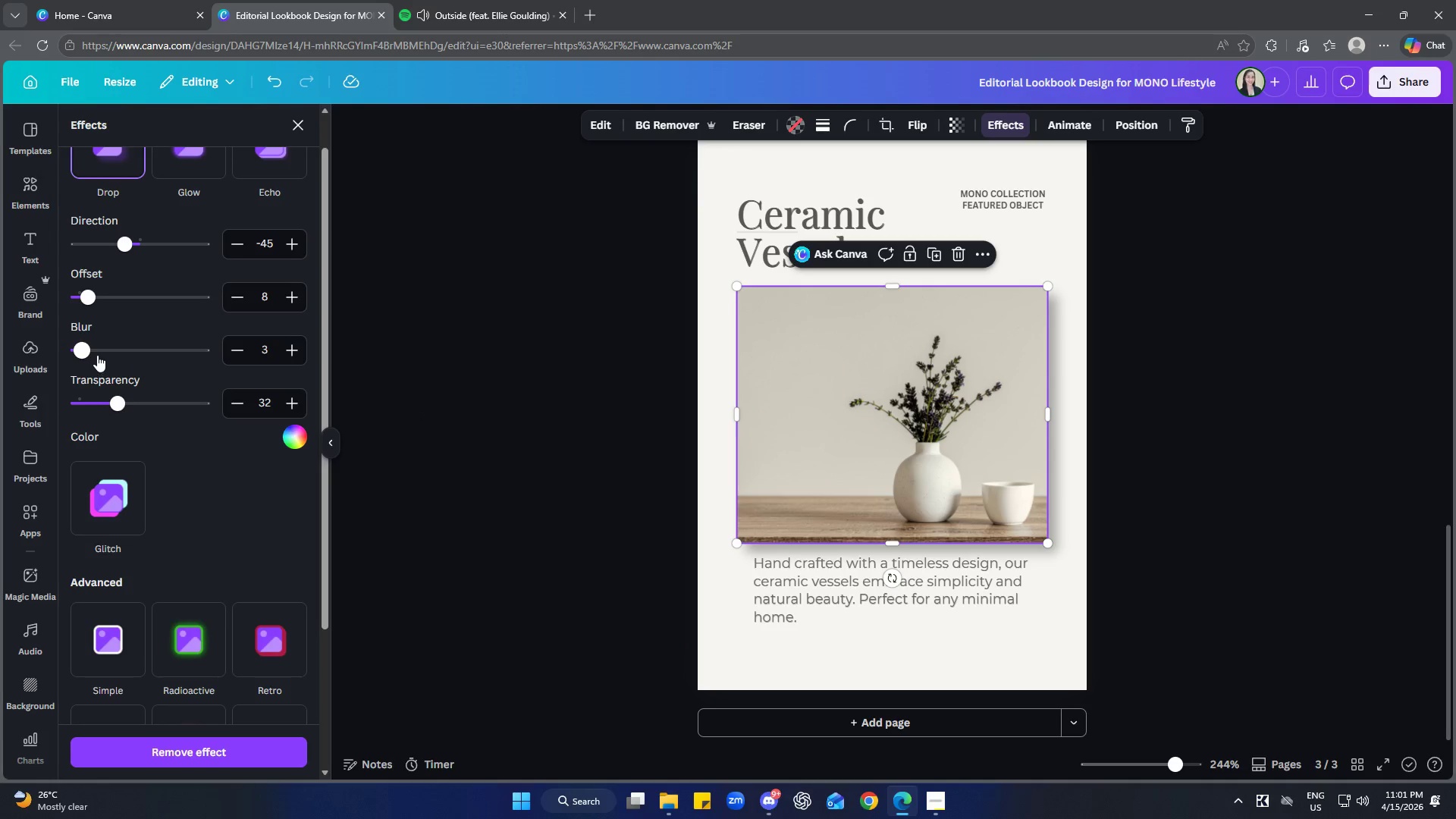 
left_click([89, 350])
 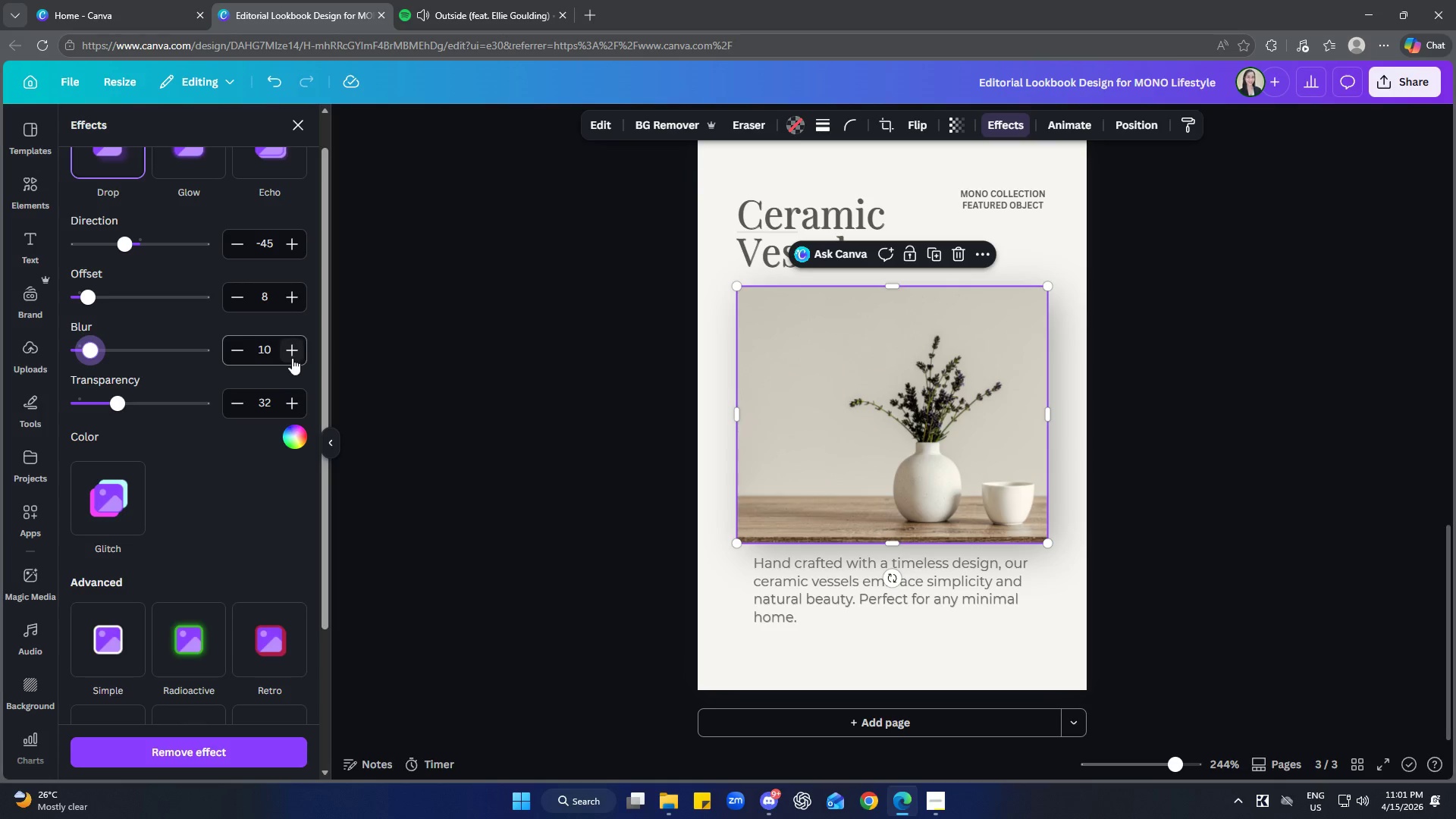 
left_click([292, 357])
 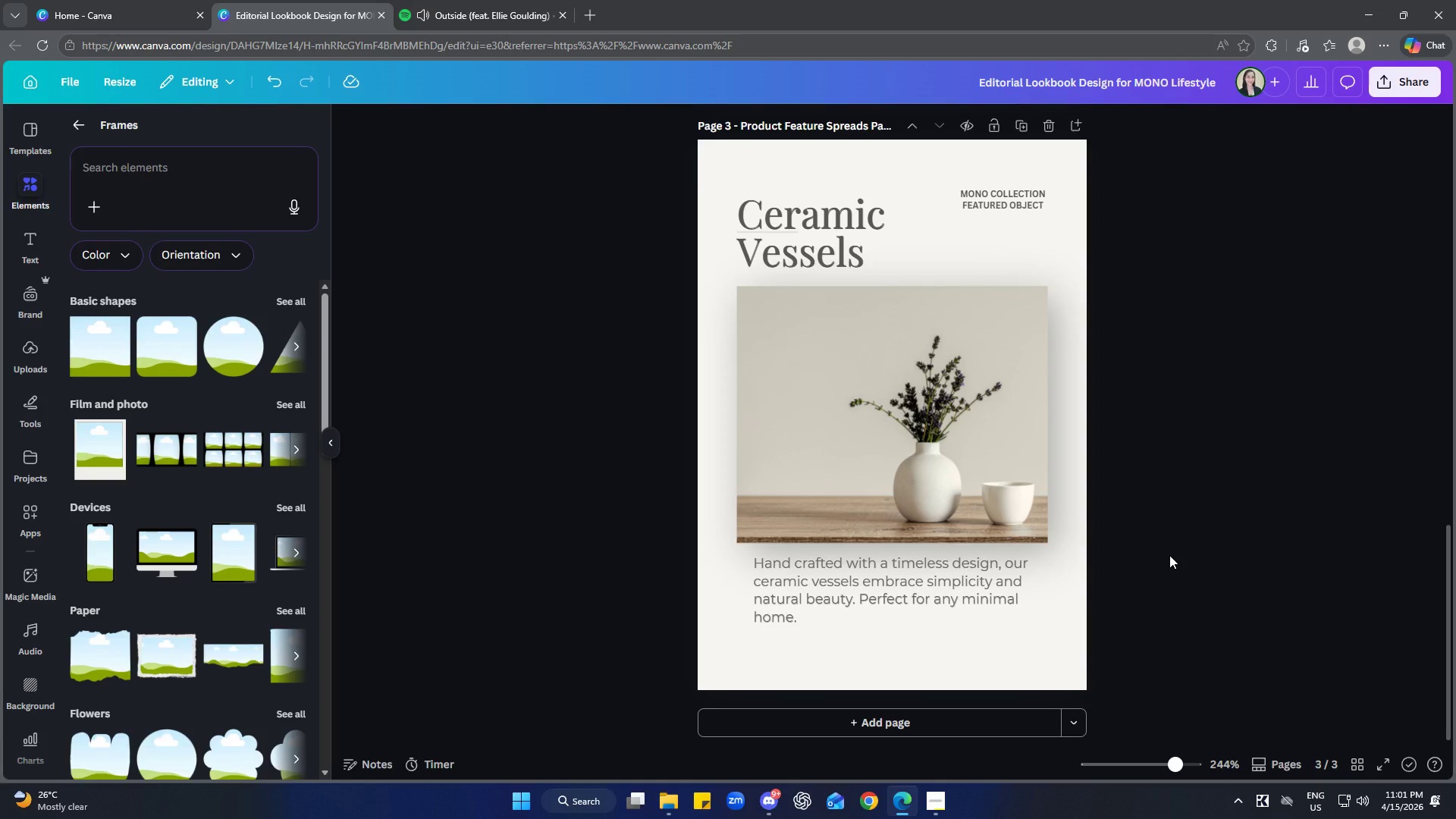 
wait(11.3)
 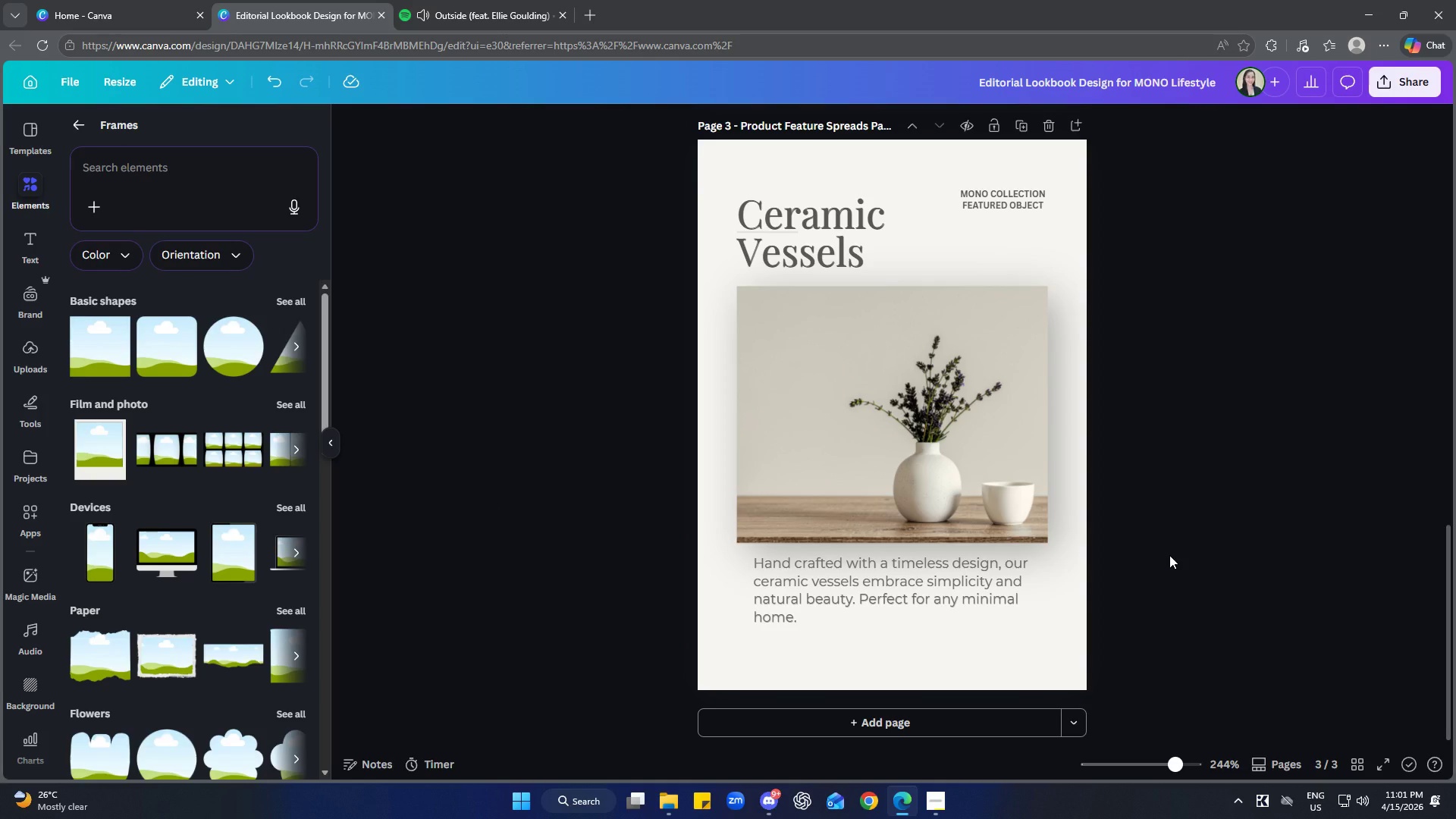 
left_click([996, 592])
 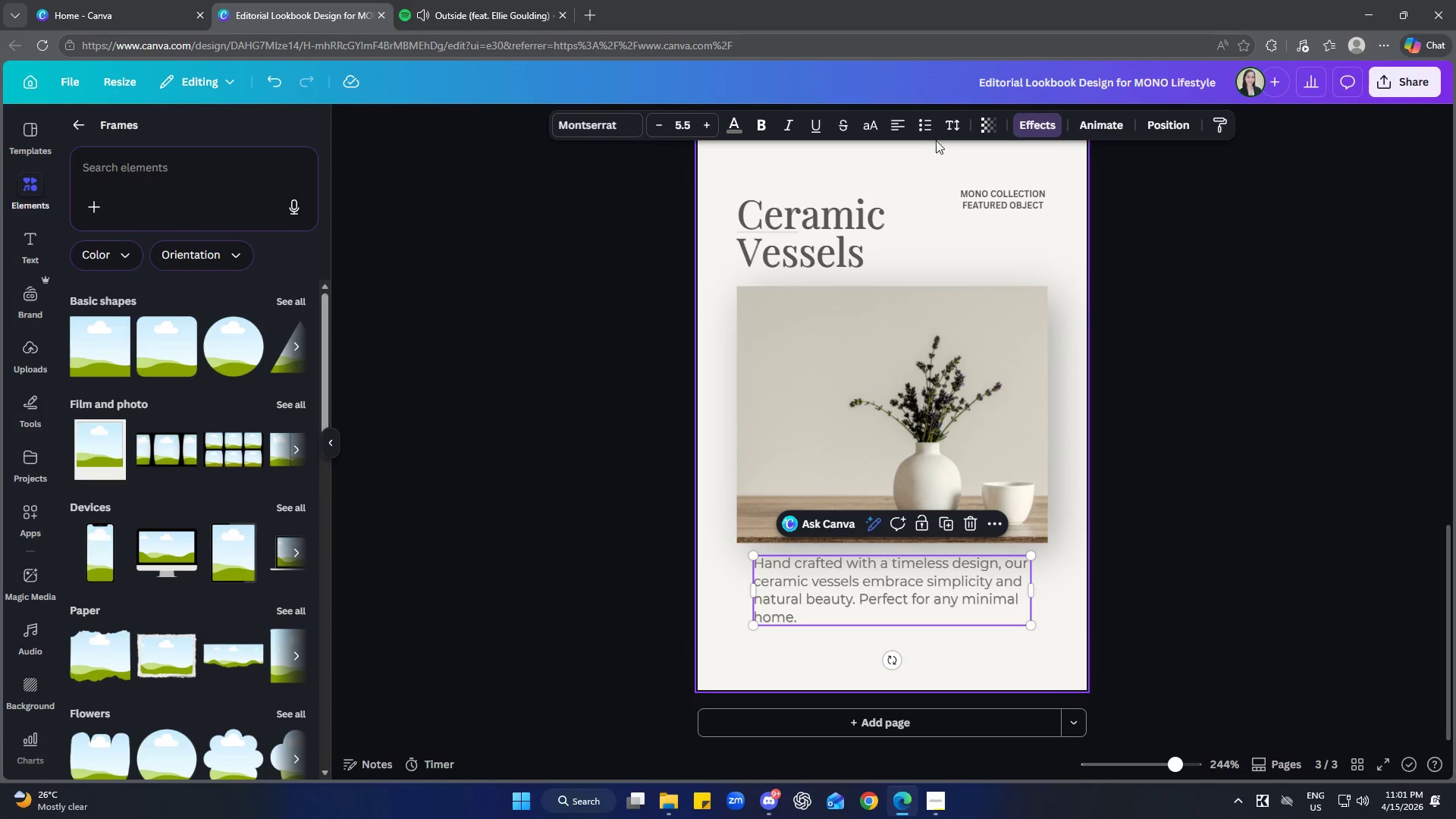 
left_click([958, 126])
 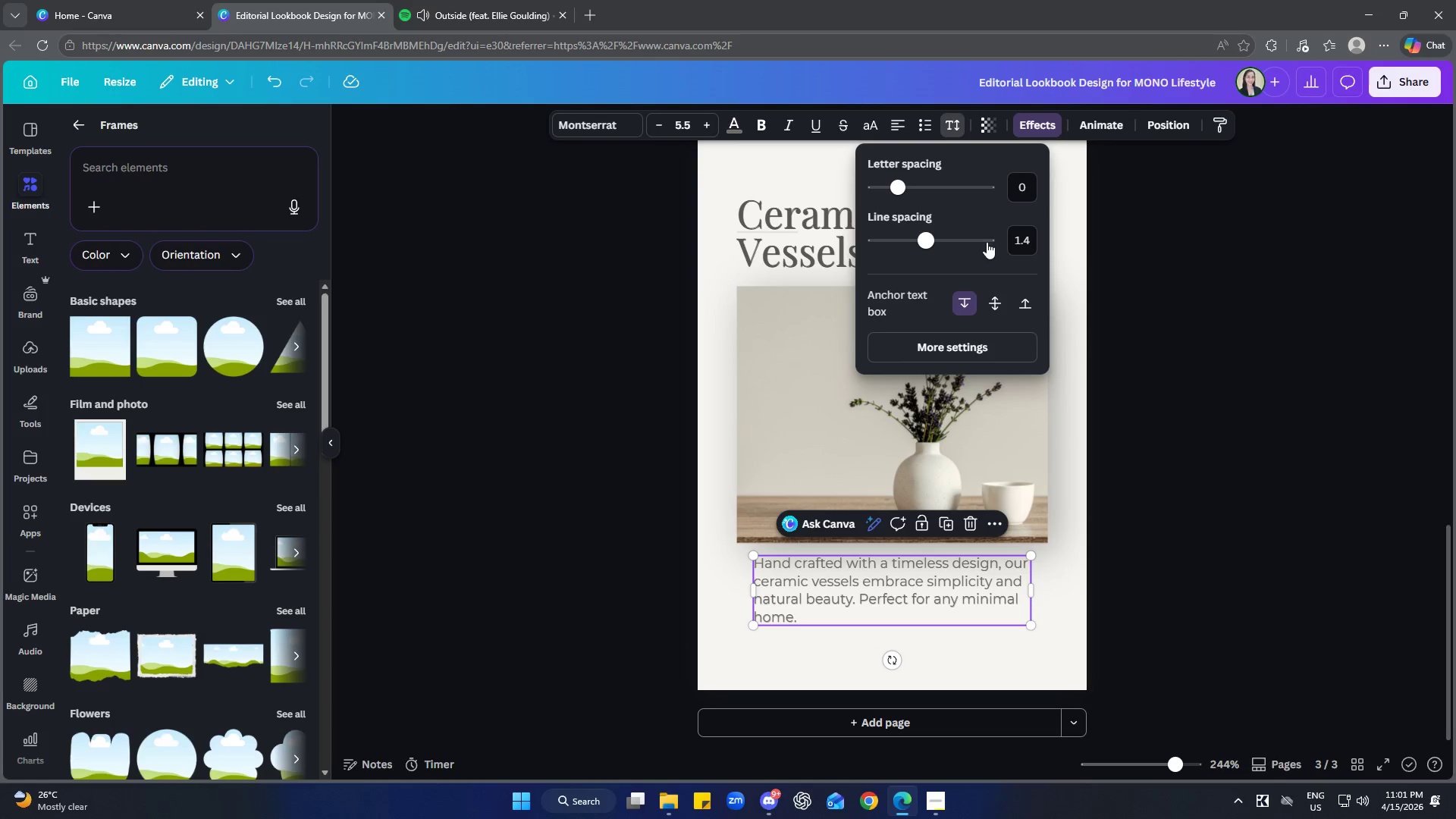 
left_click([1013, 237])
 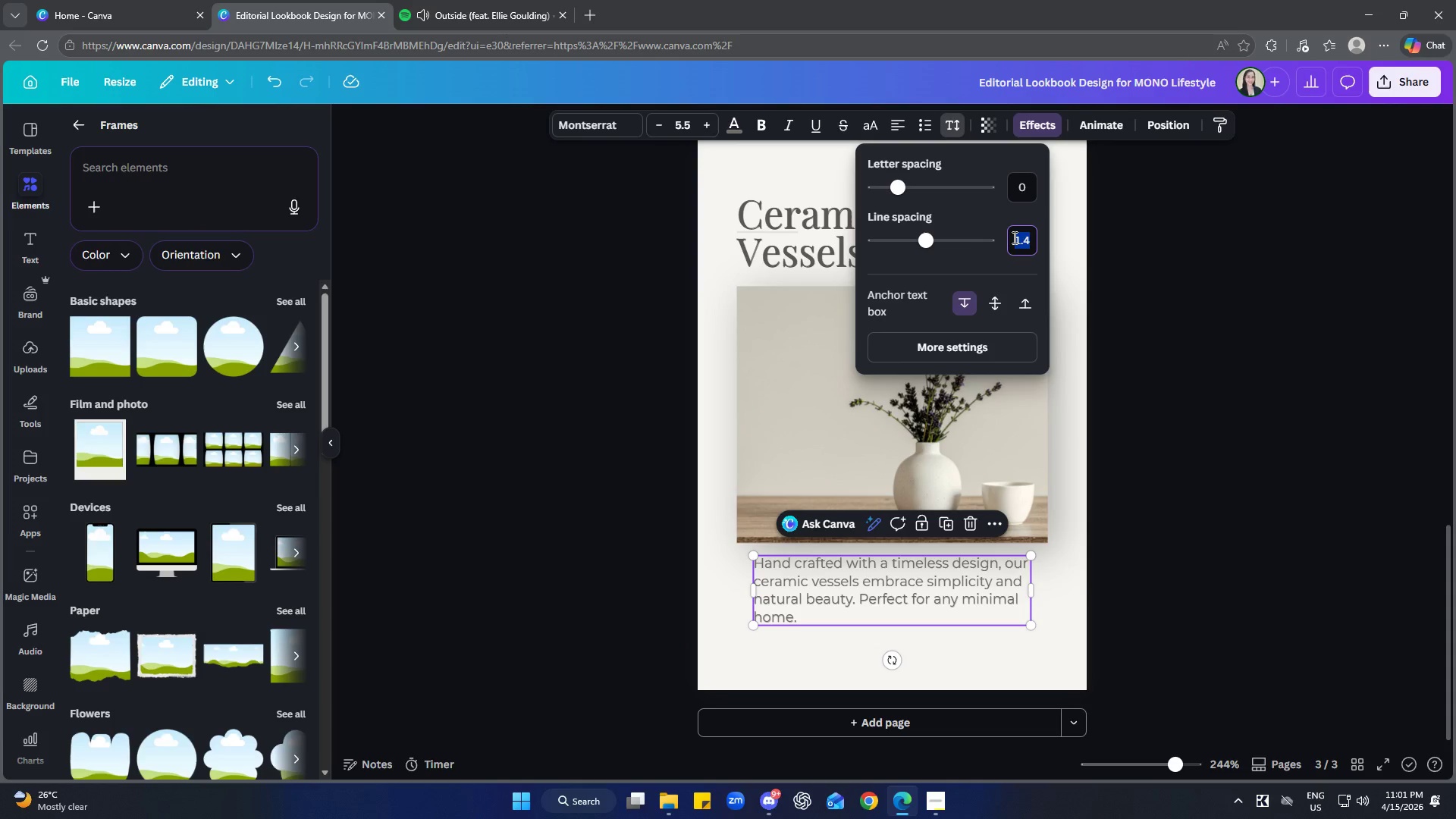 
key(1)
 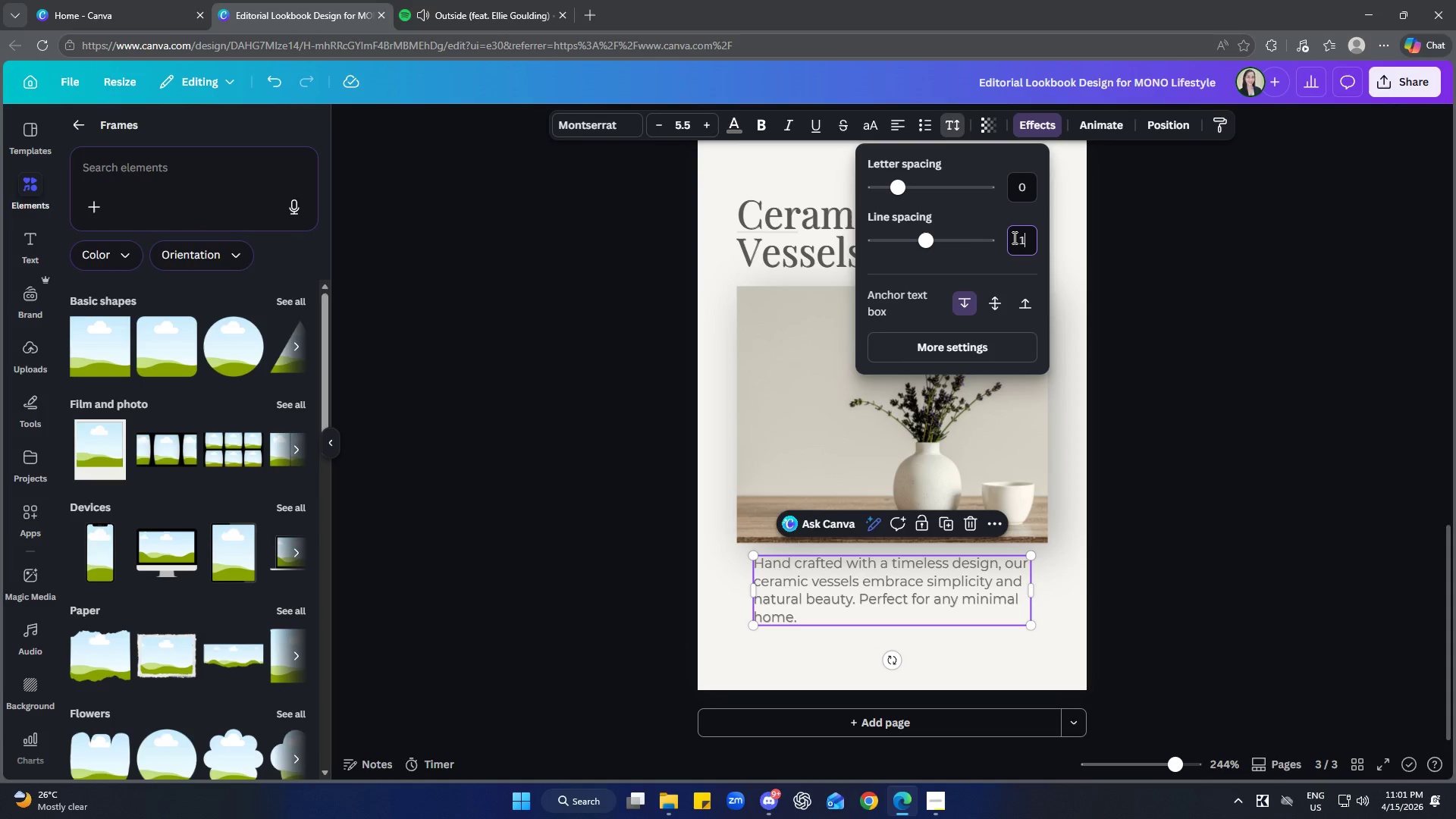 
key(Period)
 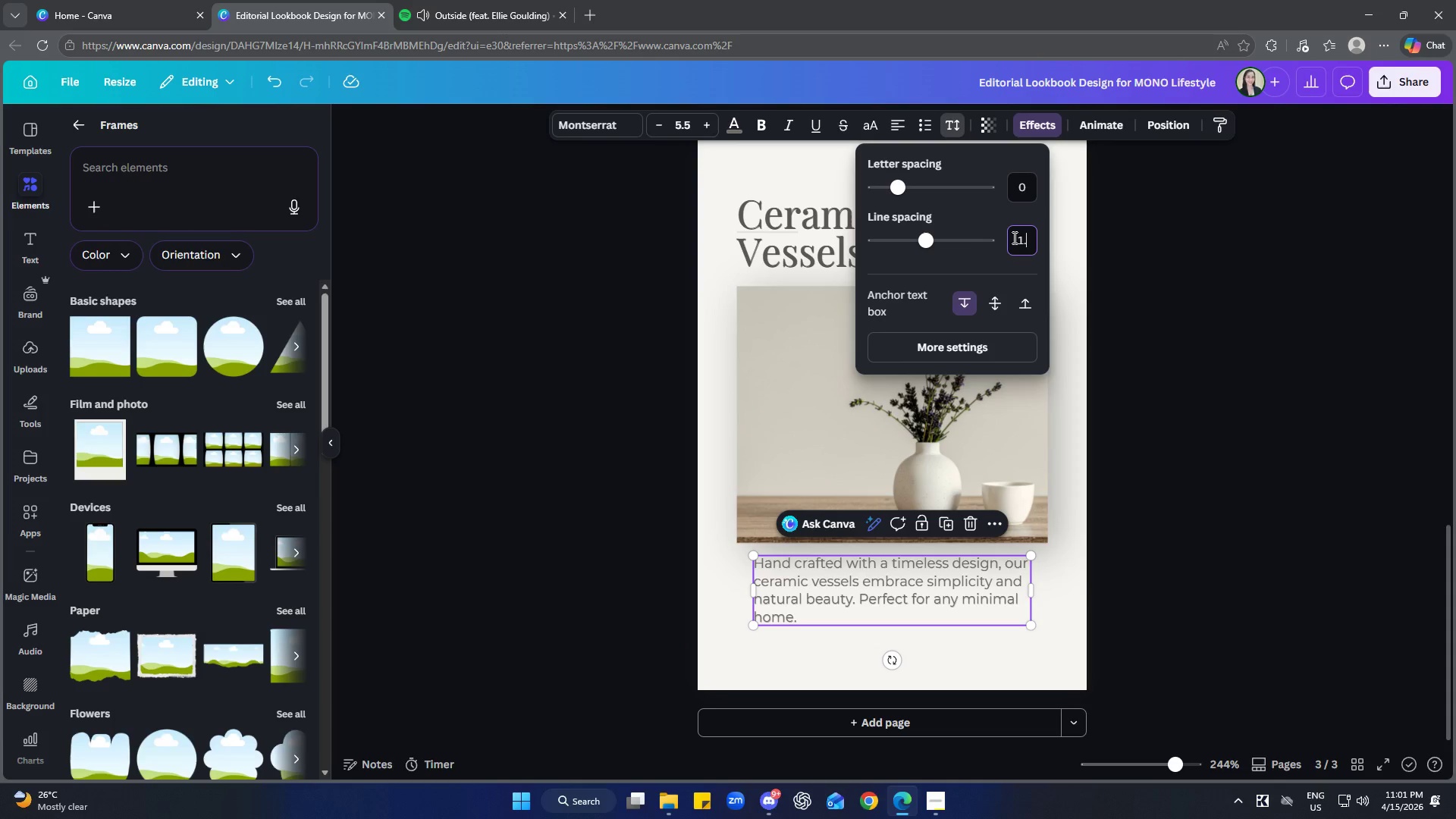 
key(5)
 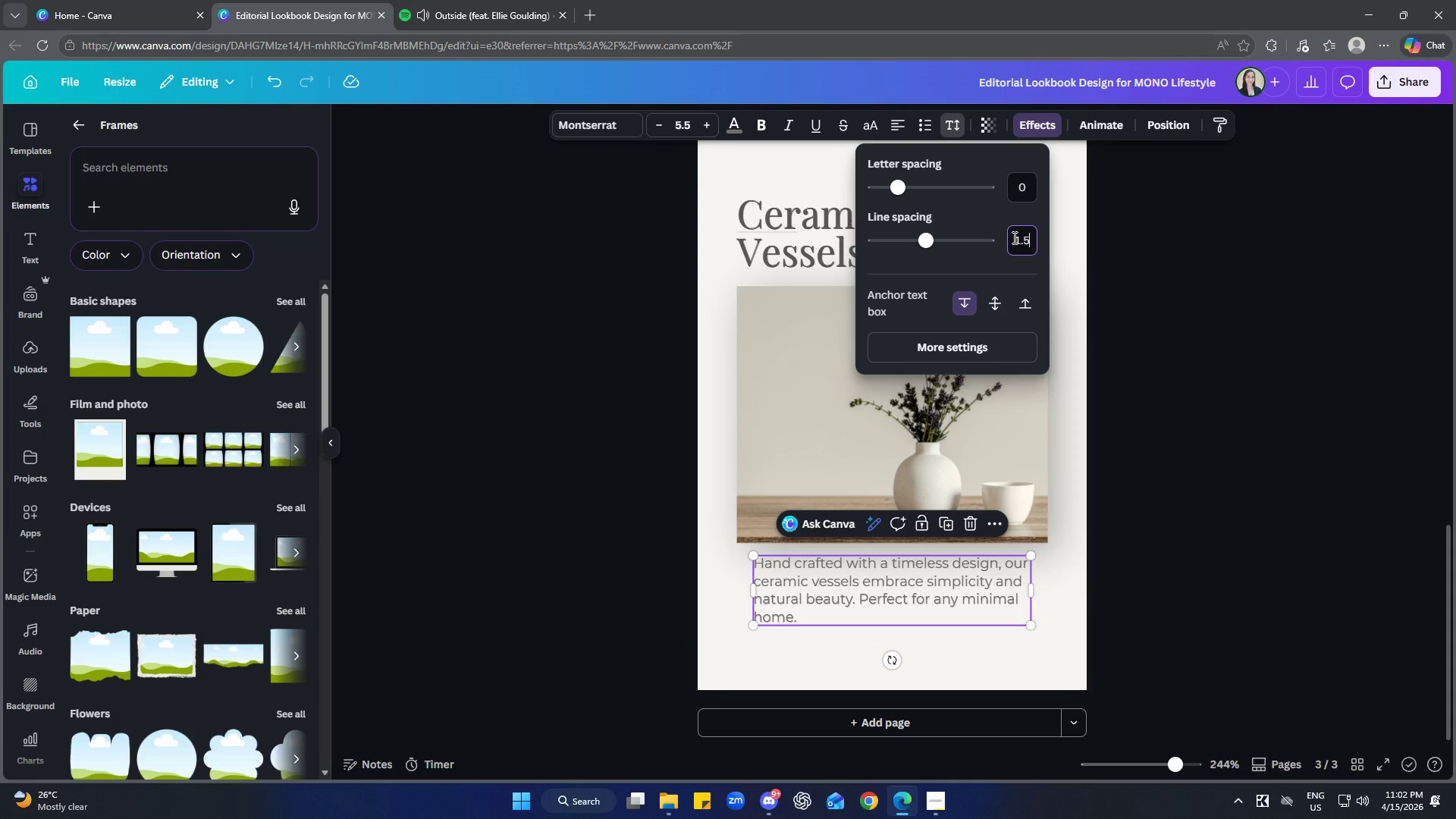 
key(Enter)
 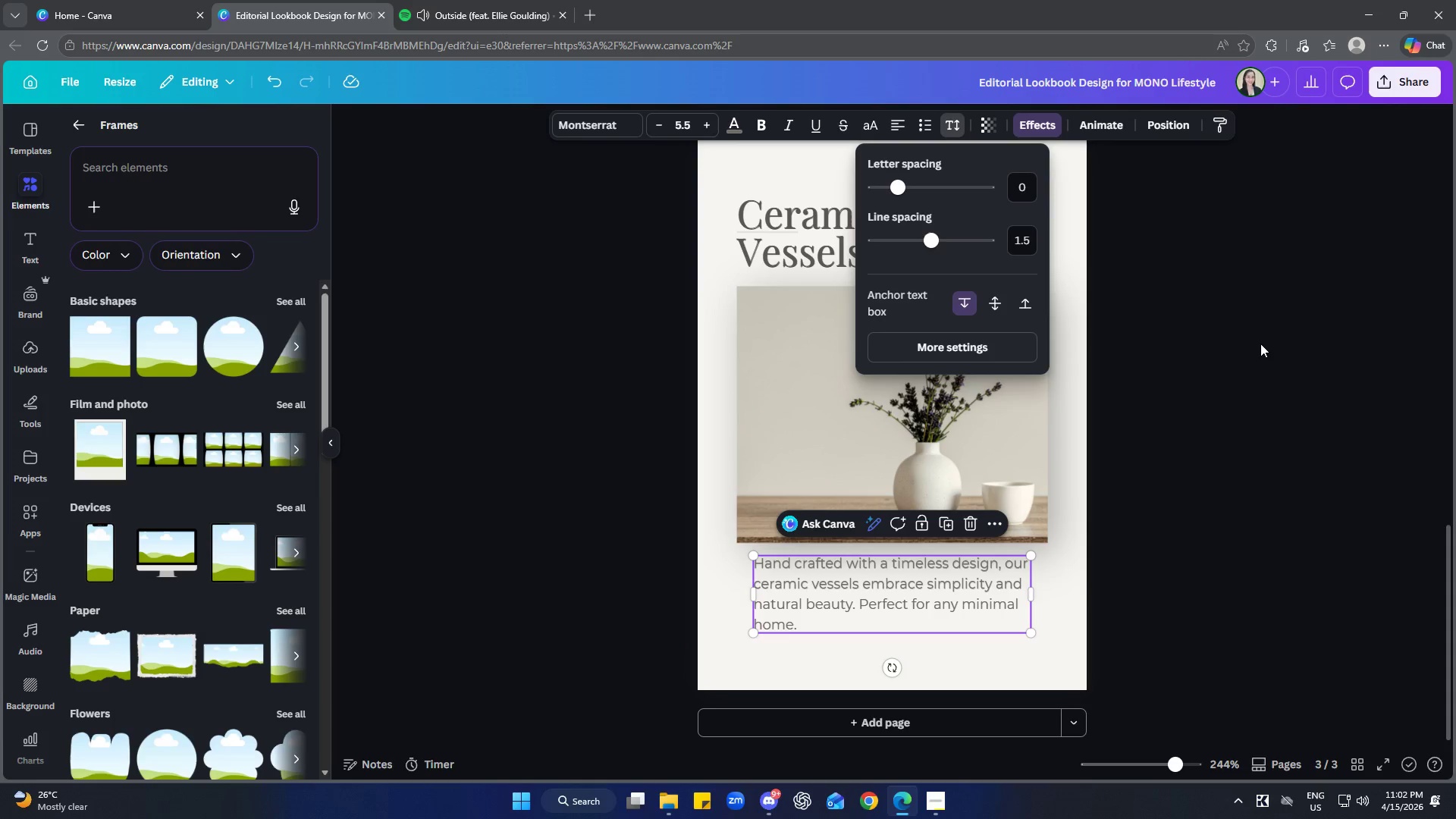 
left_click([1248, 347])
 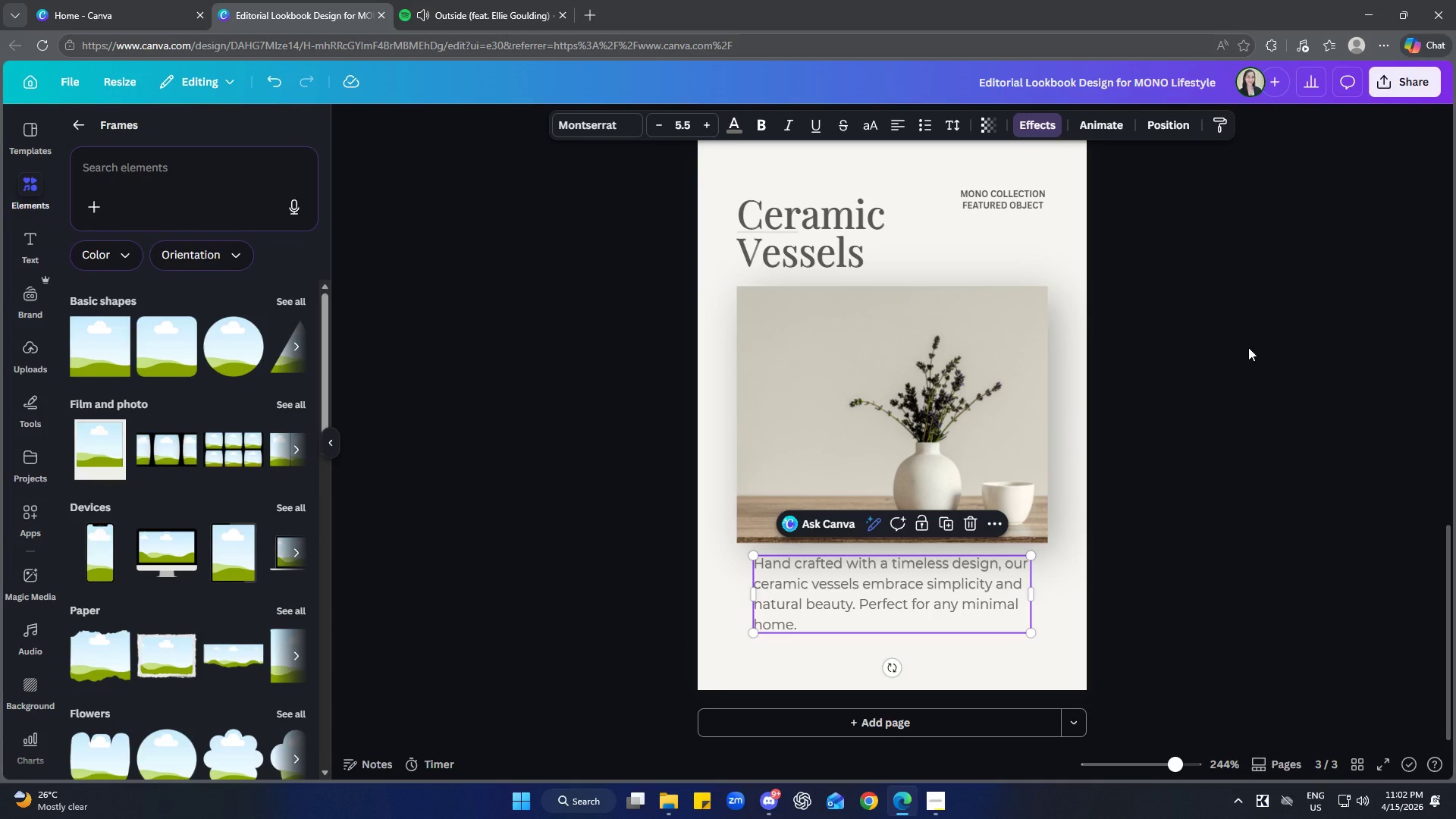 
wait(12.78)
 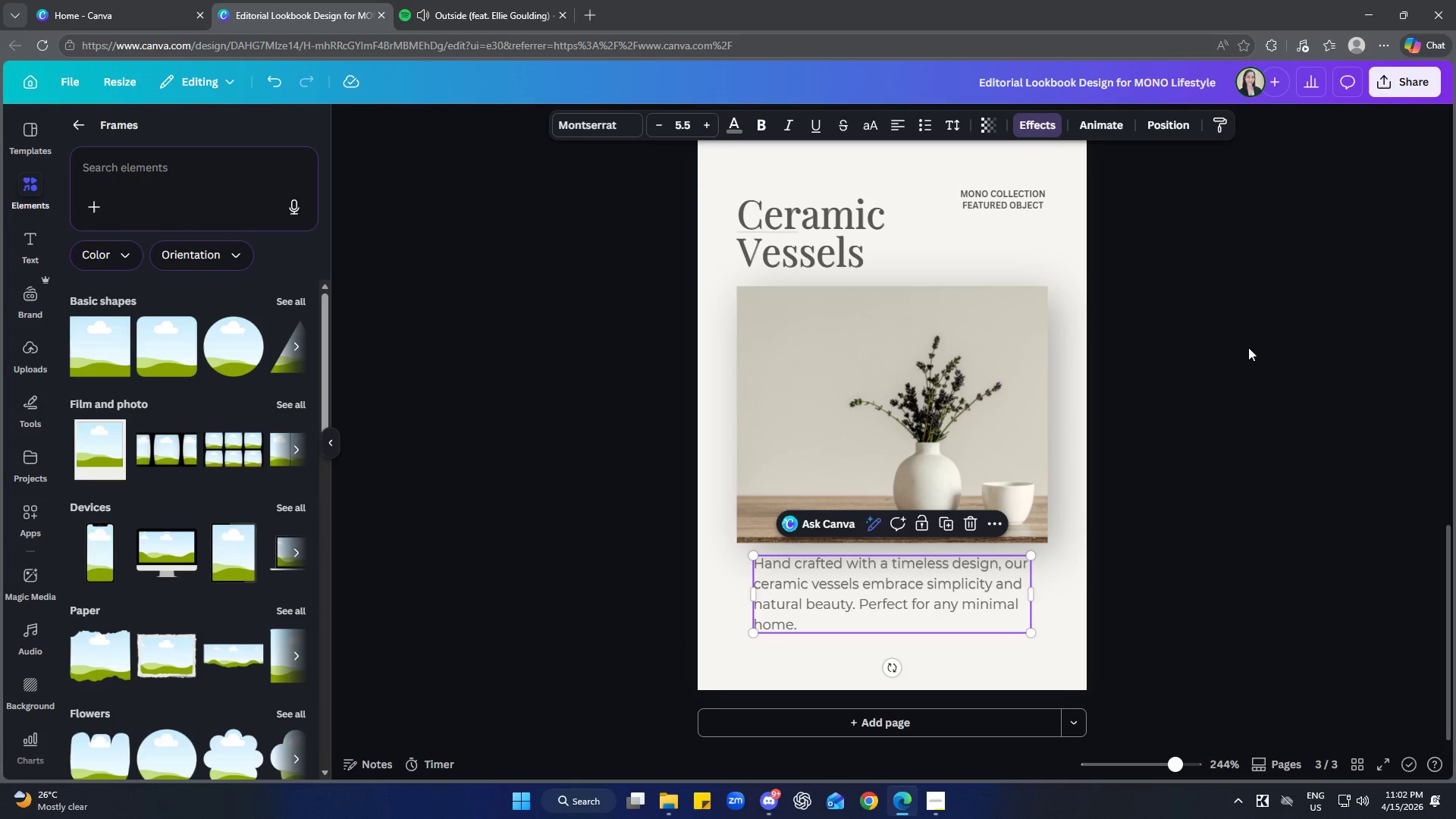 
left_click([919, 608])
 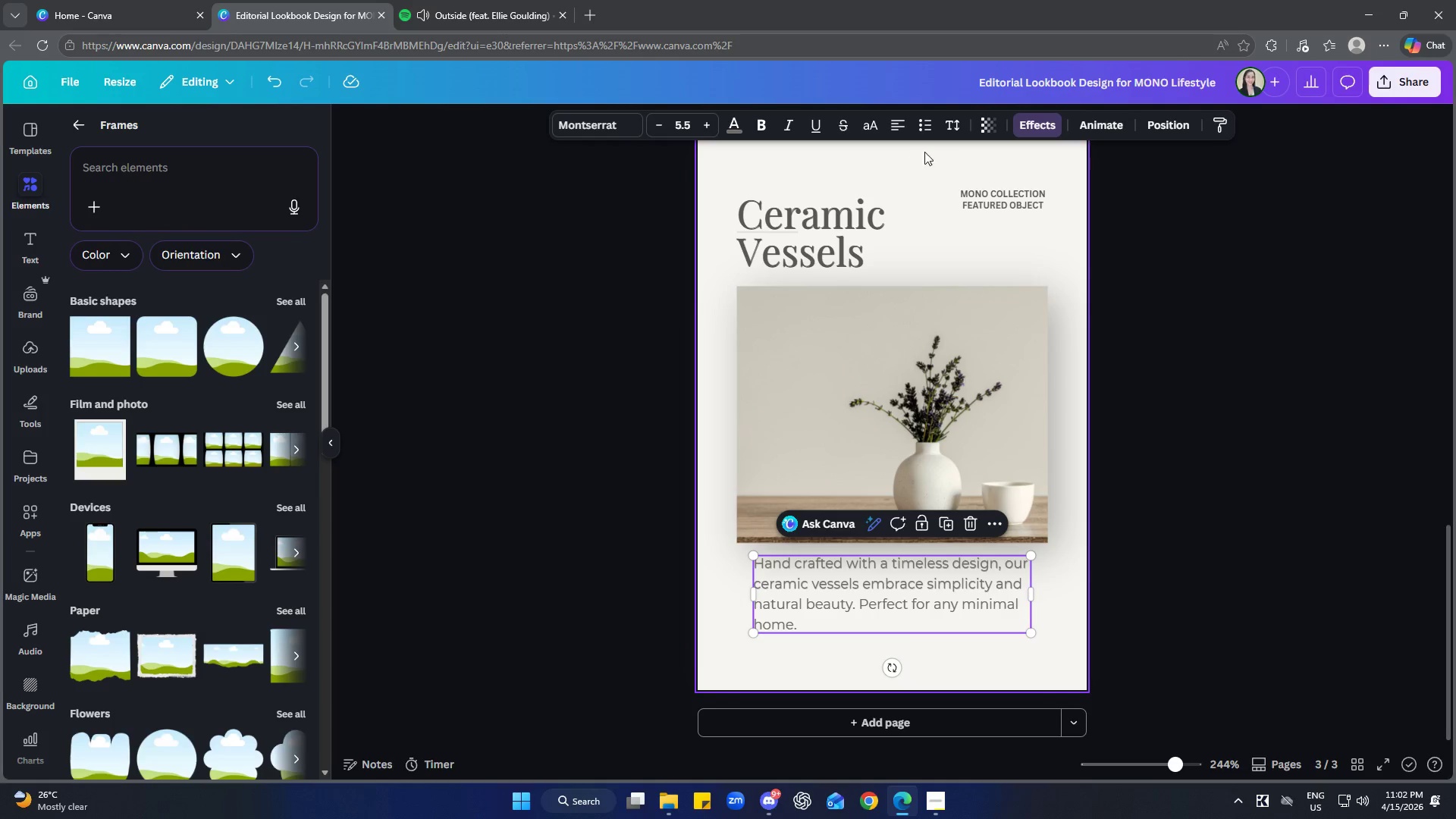 
left_click([742, 129])
 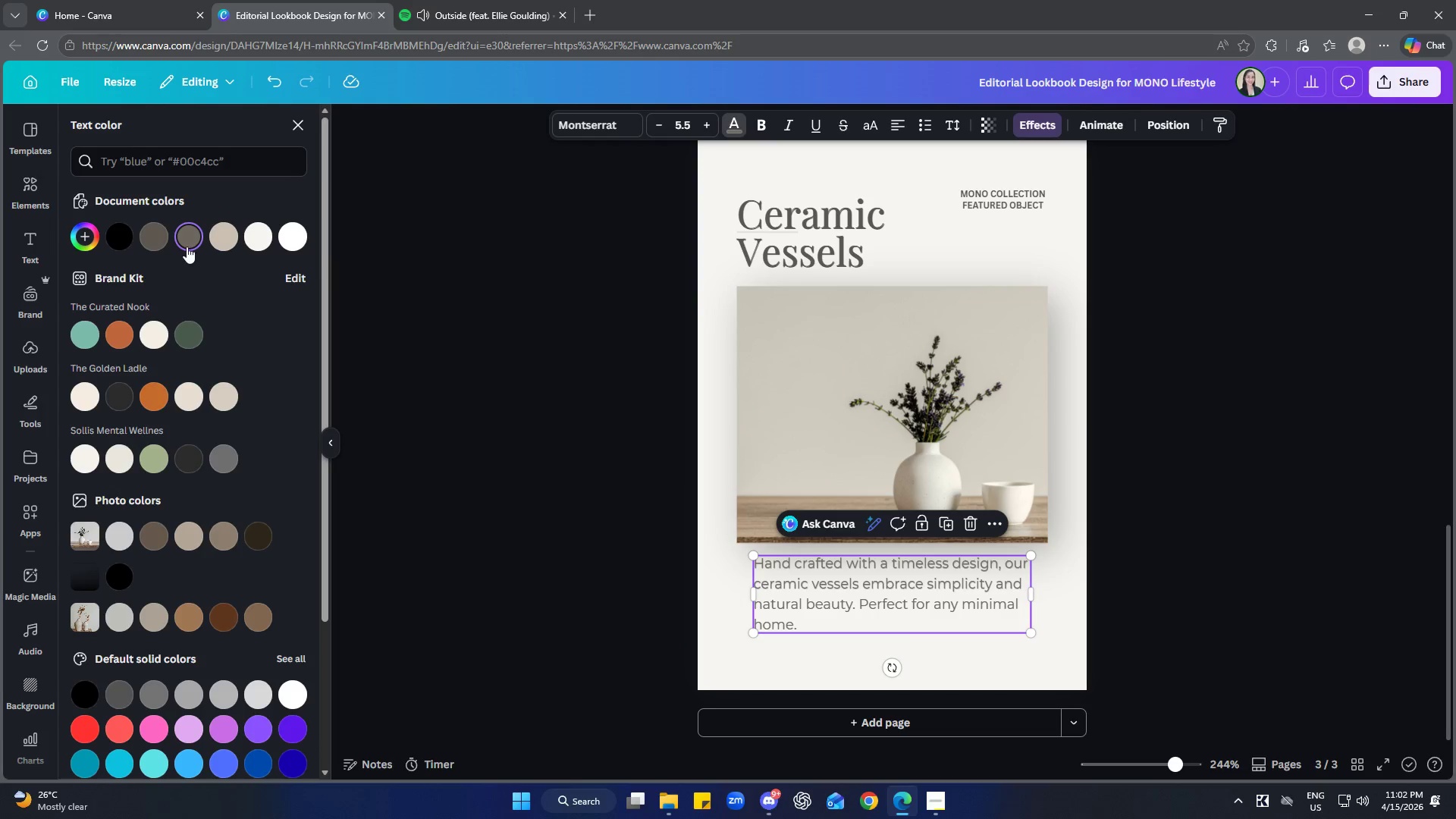 
left_click([195, 246])
 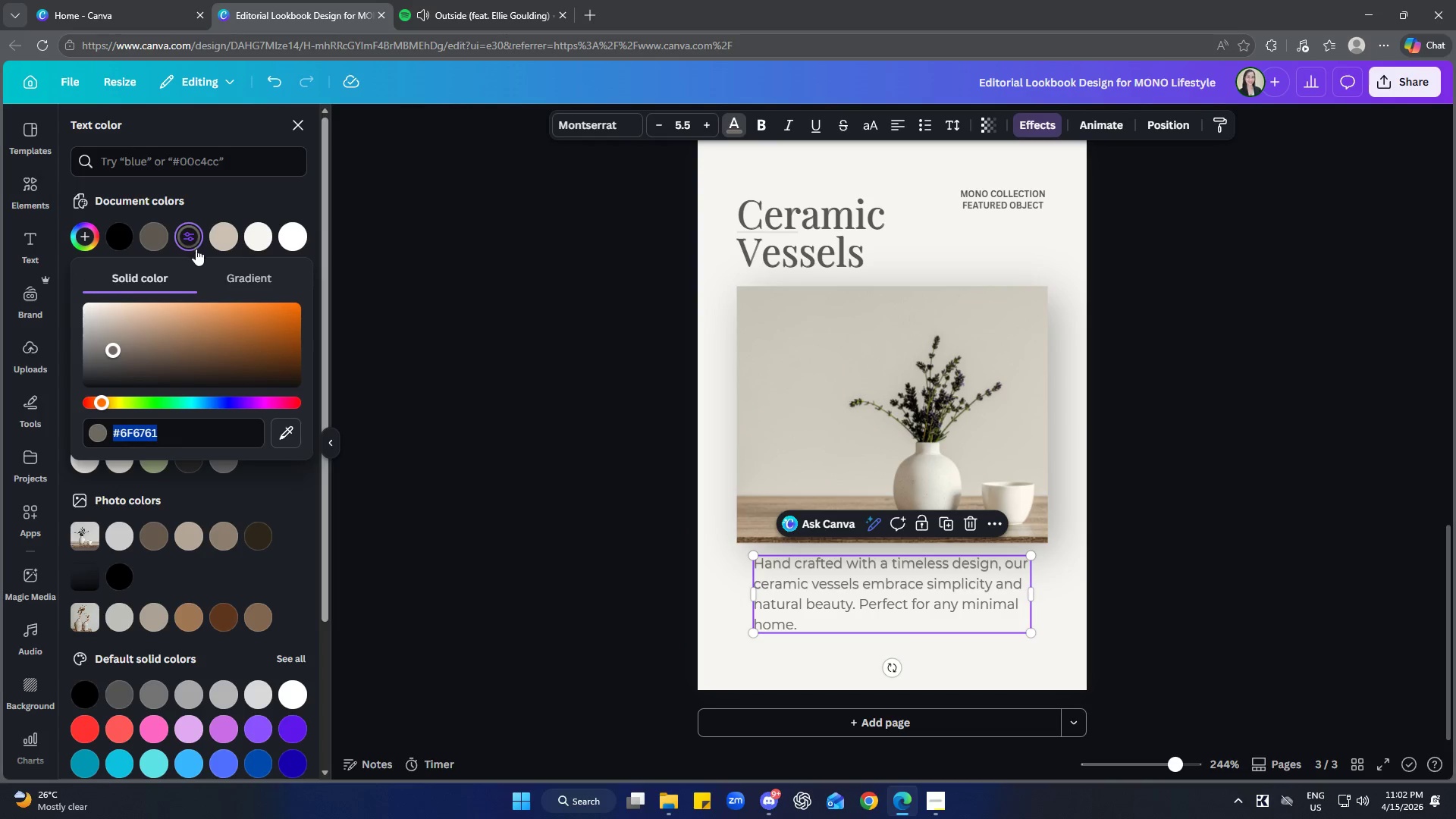 
left_click([480, 239])
 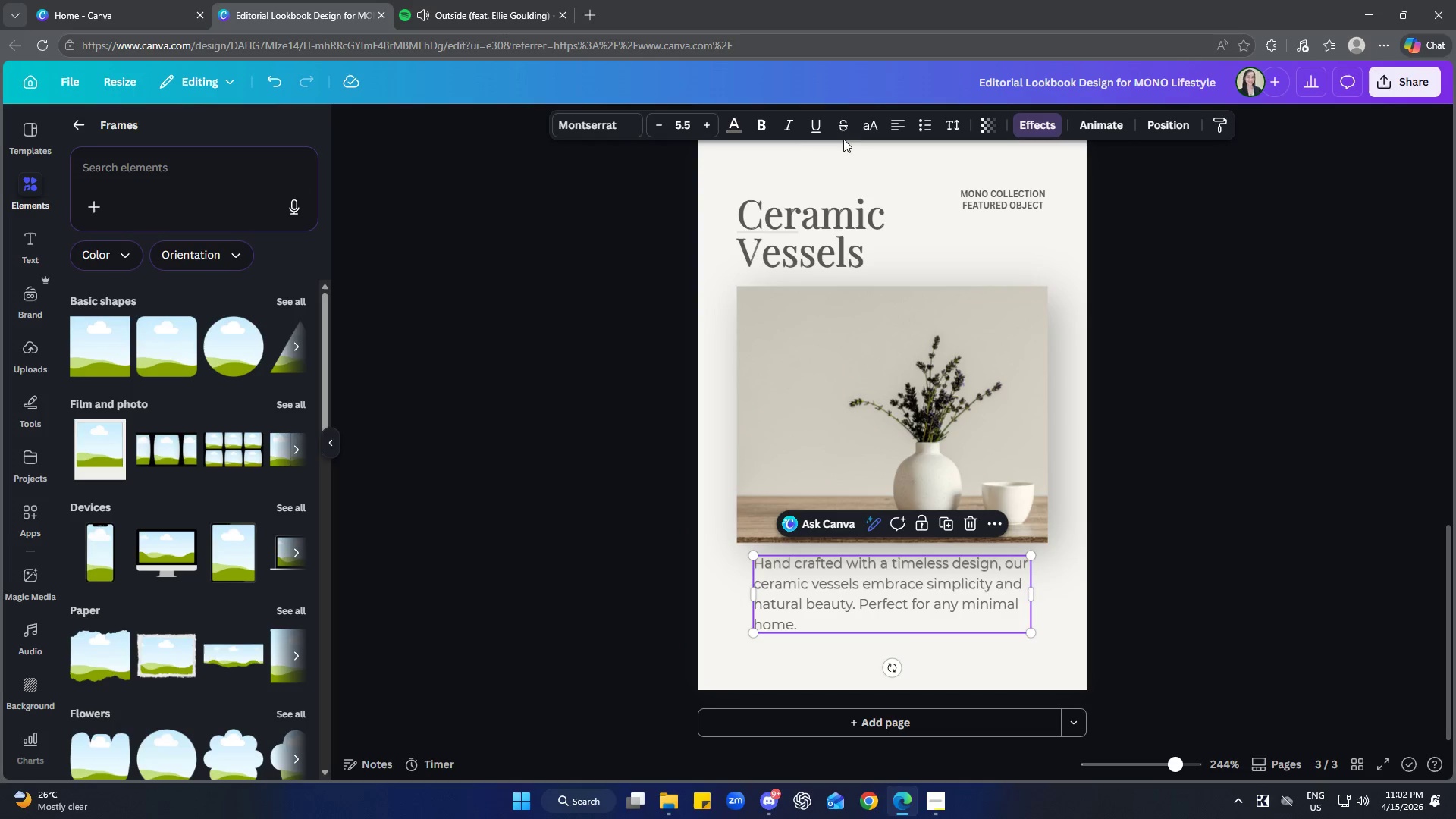 
left_click([733, 130])
 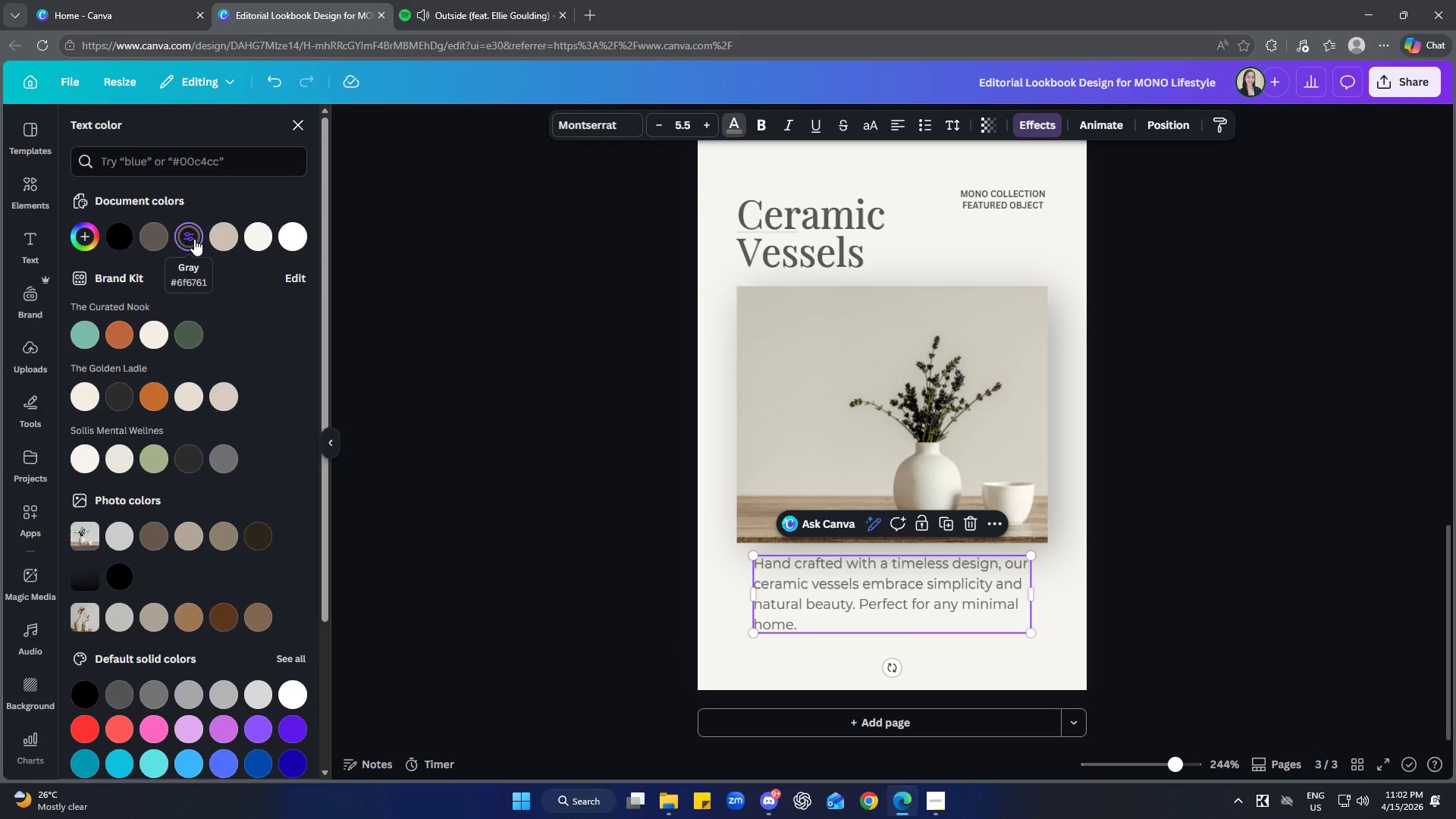 
left_click([94, 237])
 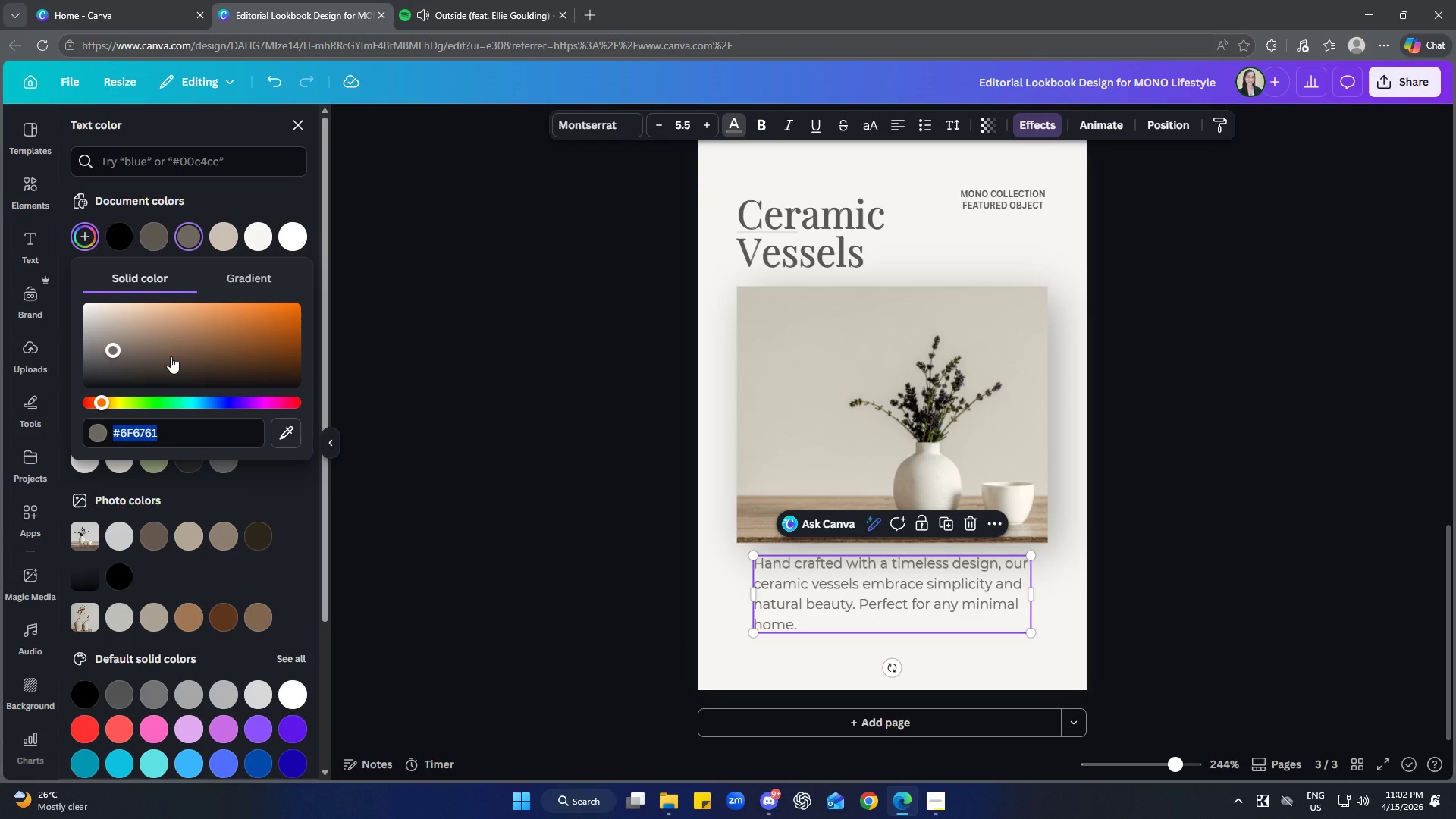 
type(7f7770)
 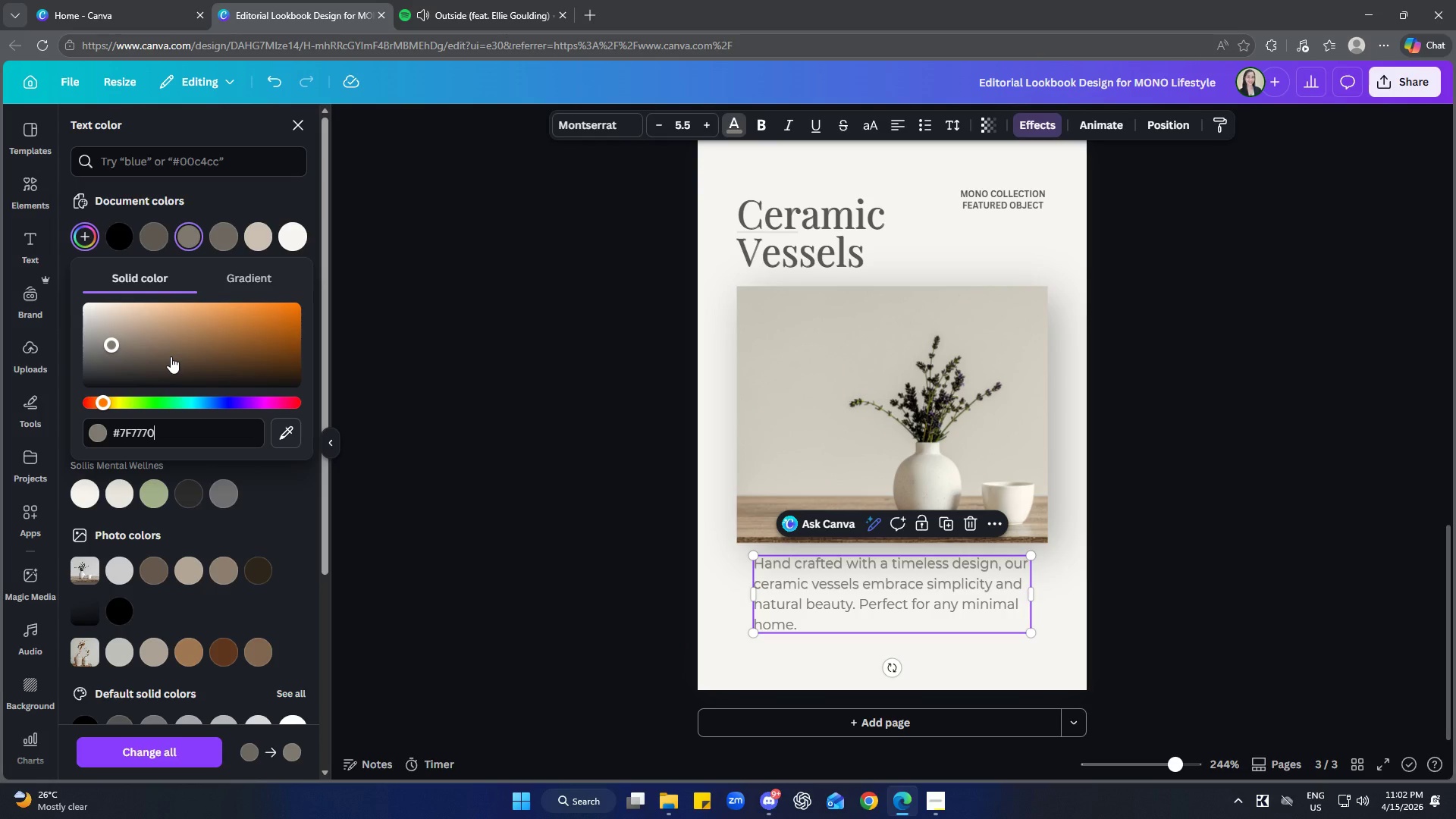 
key(Enter)
 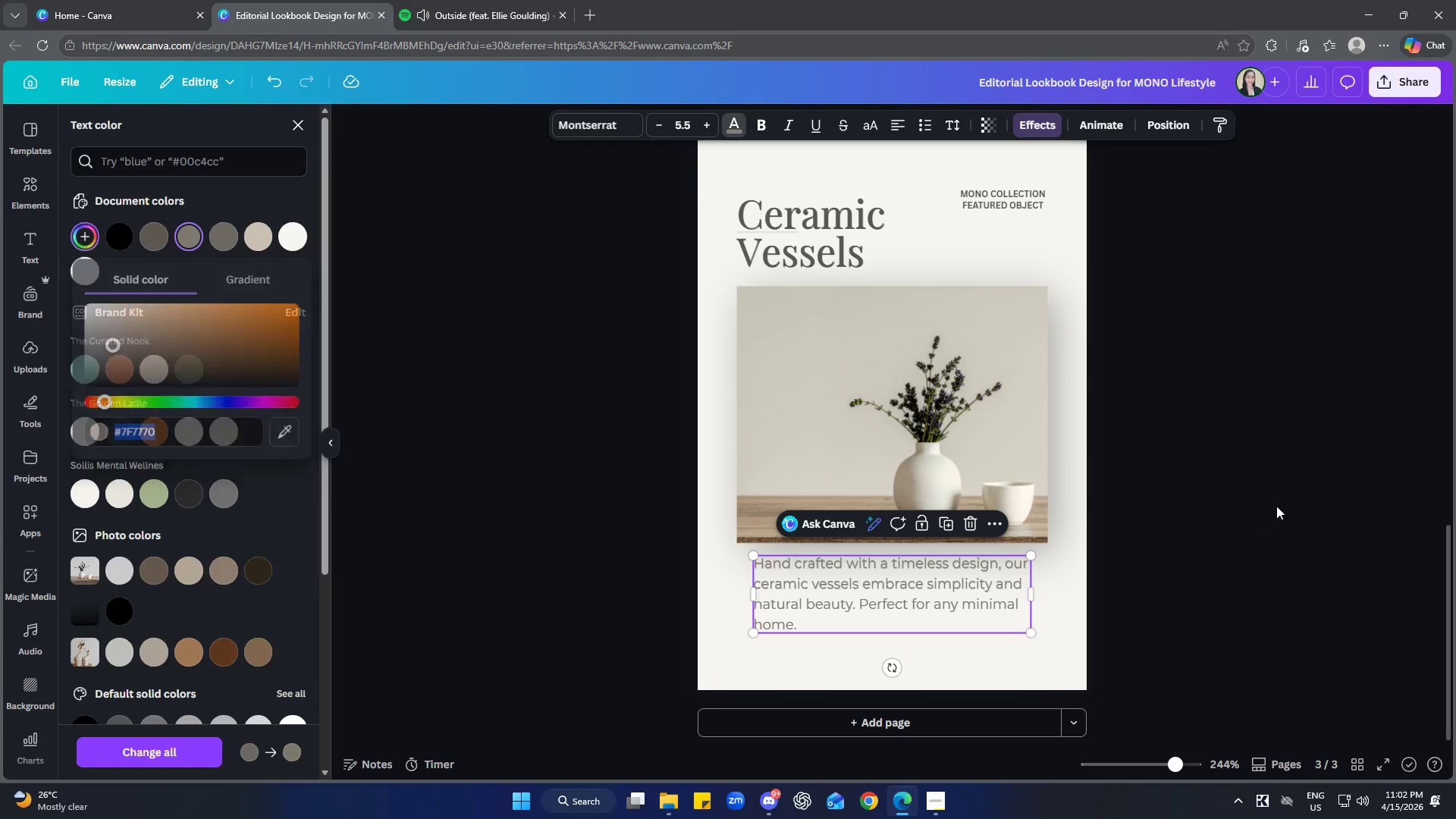 
left_click_drag(start_coordinate=[1280, 504], to_coordinate=[1285, 496])
 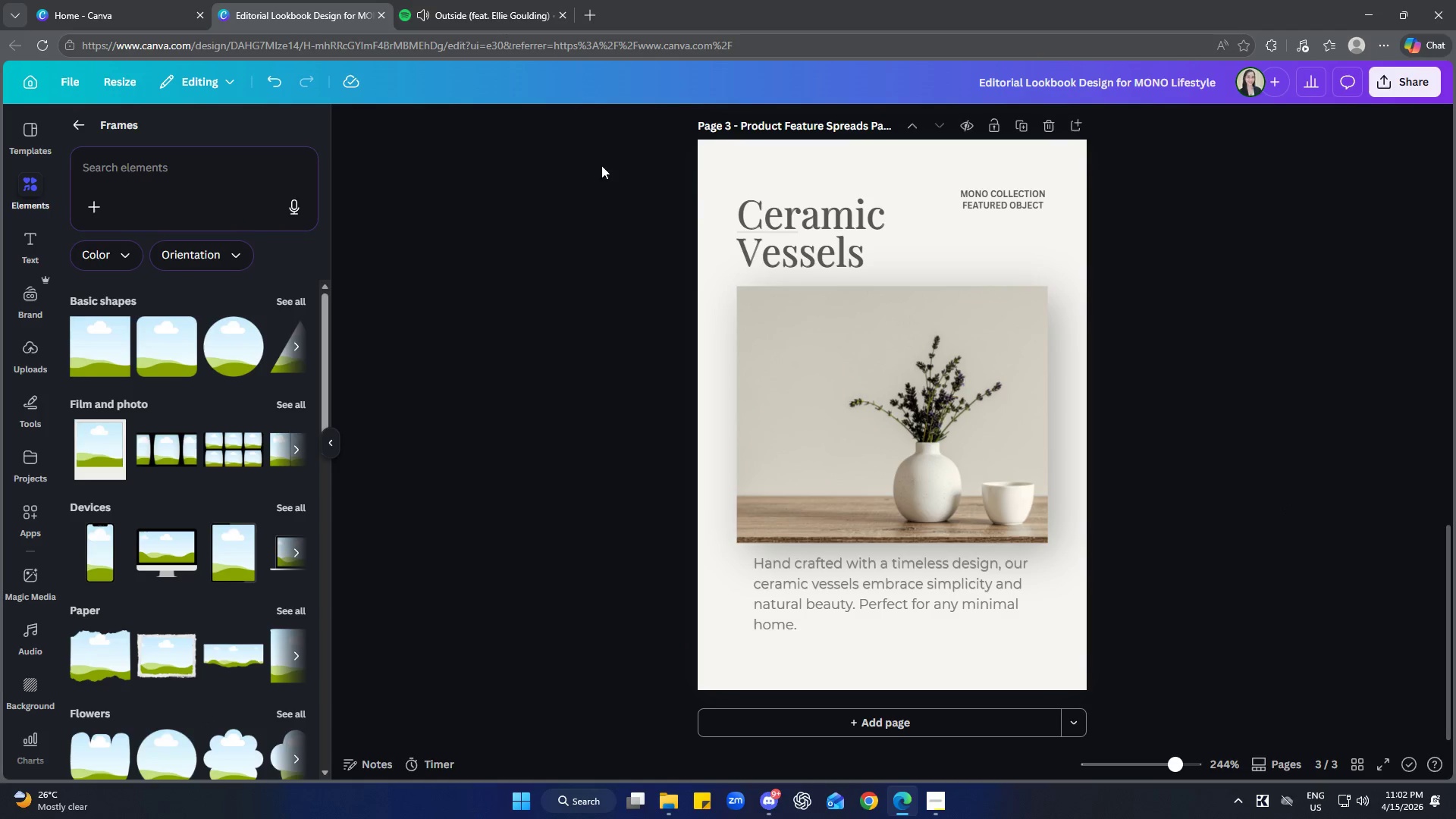 
left_click([496, 0])
 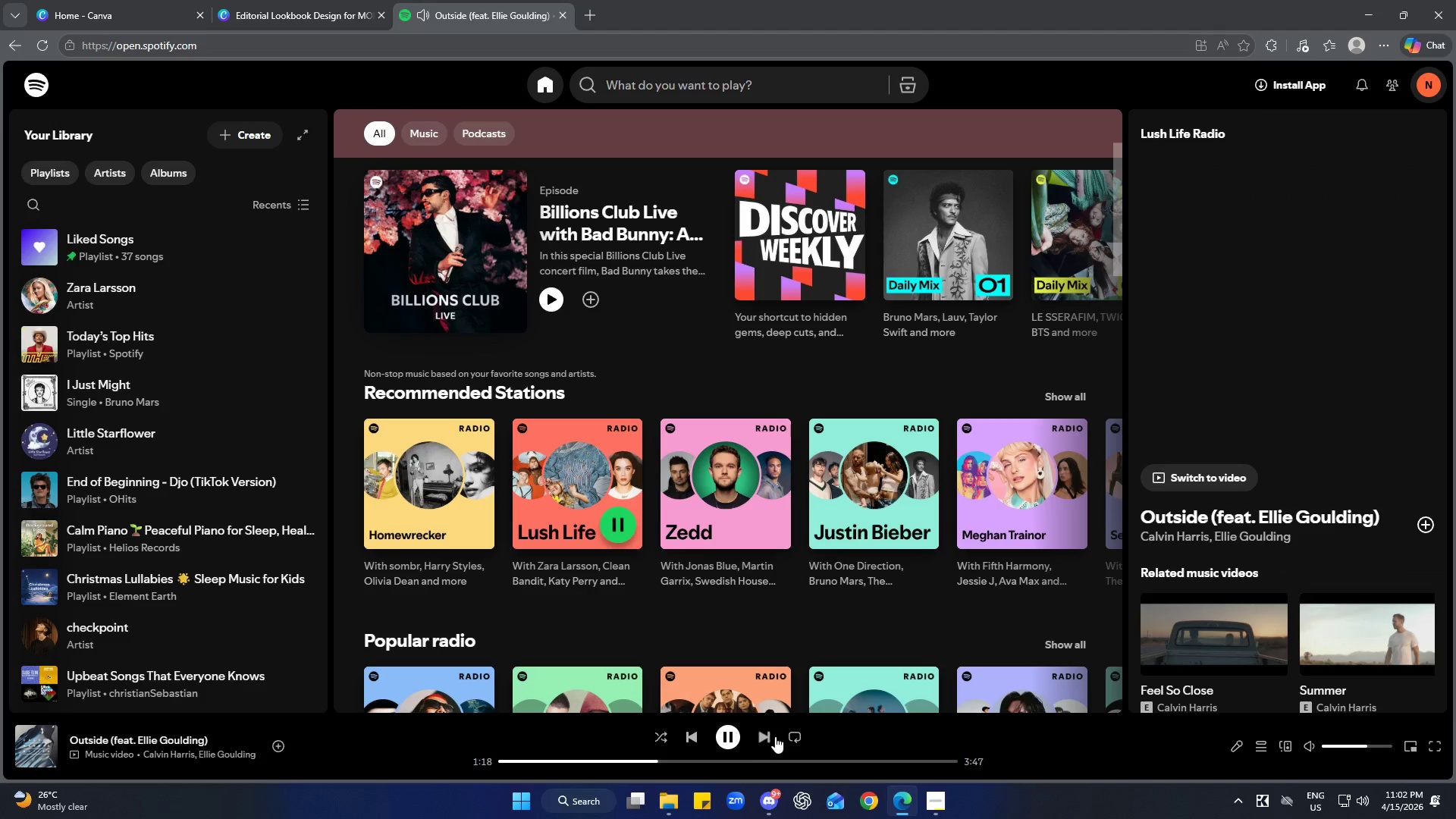 
left_click([770, 737])
 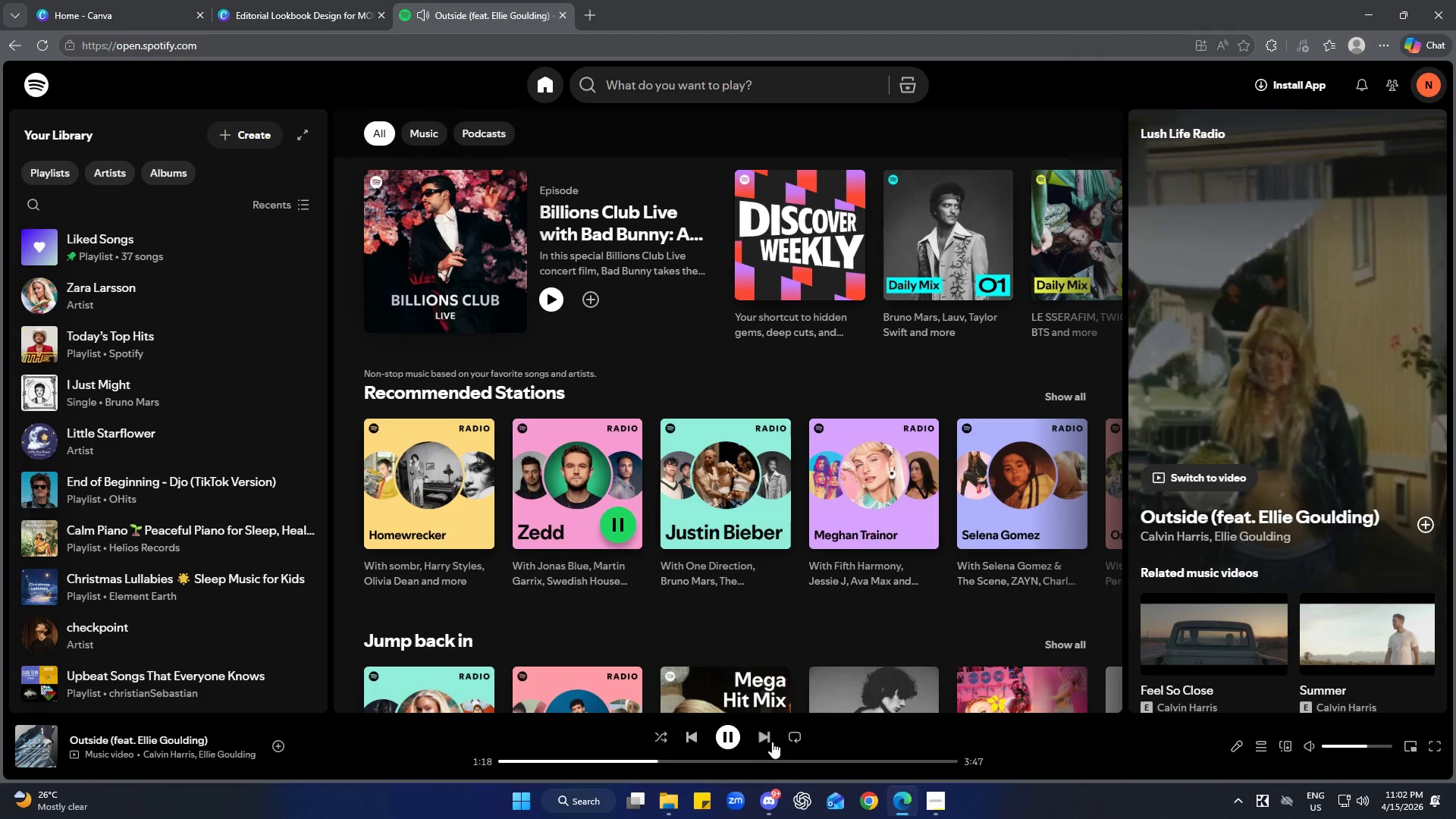 
mouse_move([761, 739])
 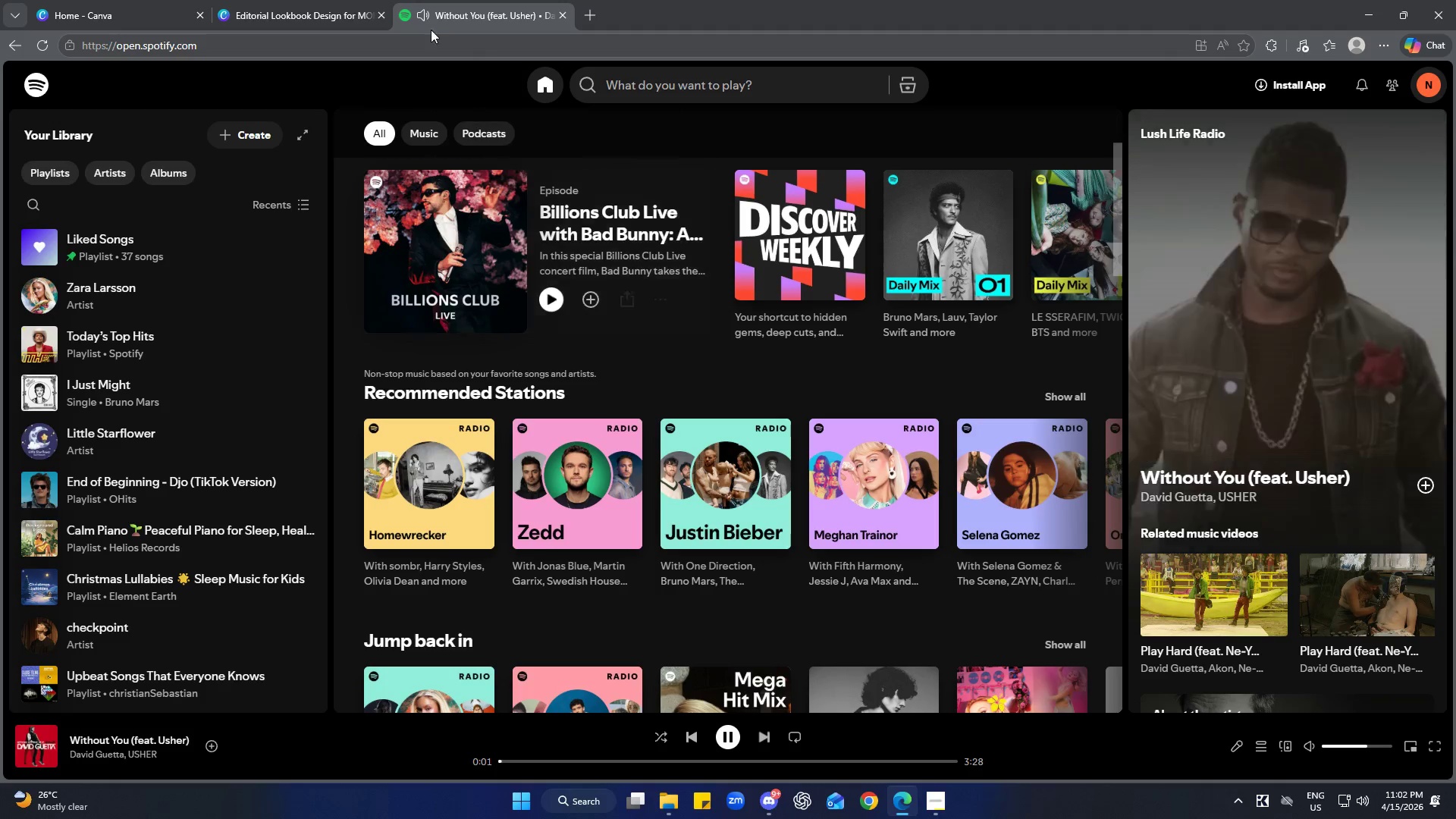 
left_click([275, 0])
 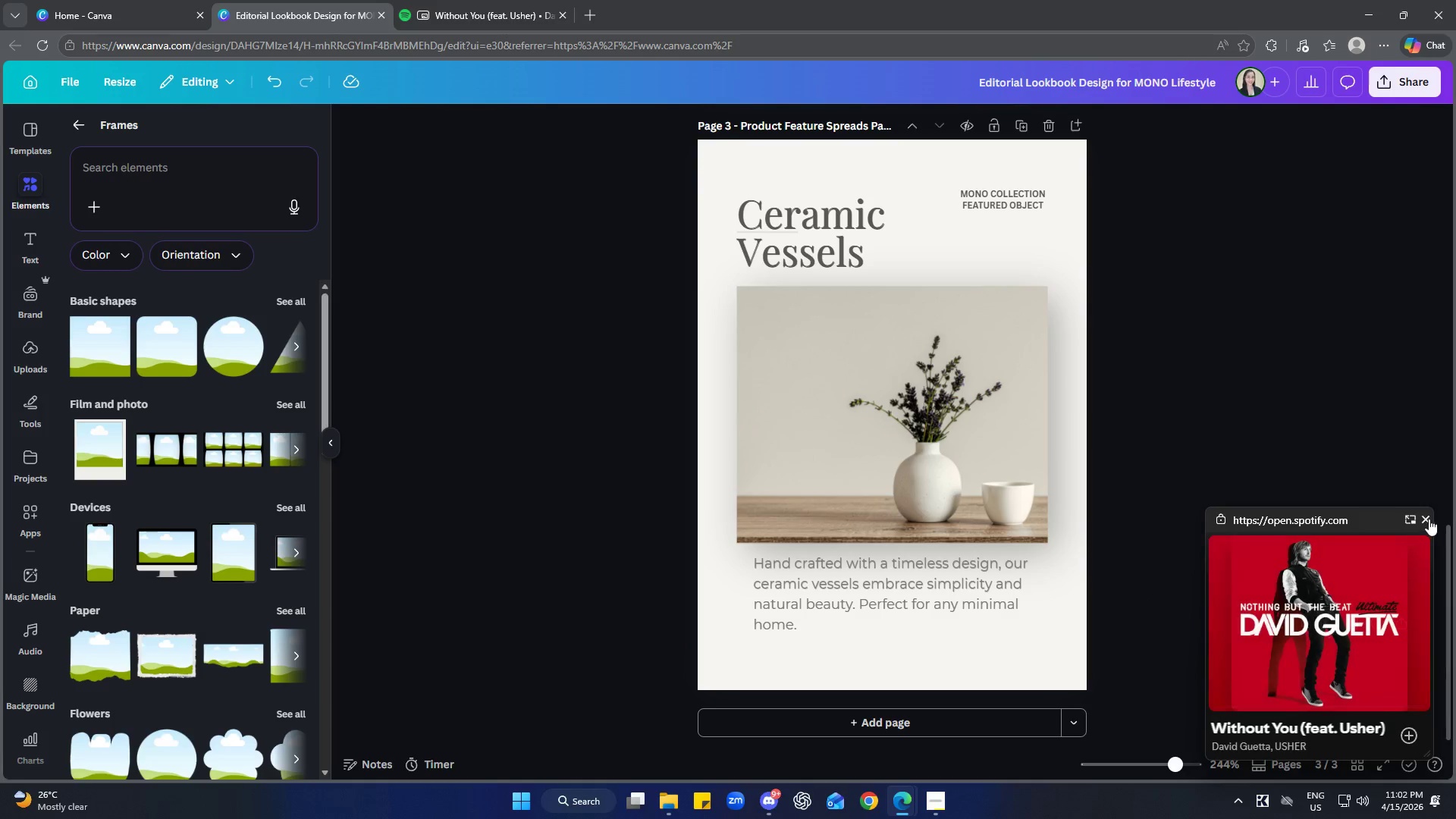 
double_click([1272, 468])
 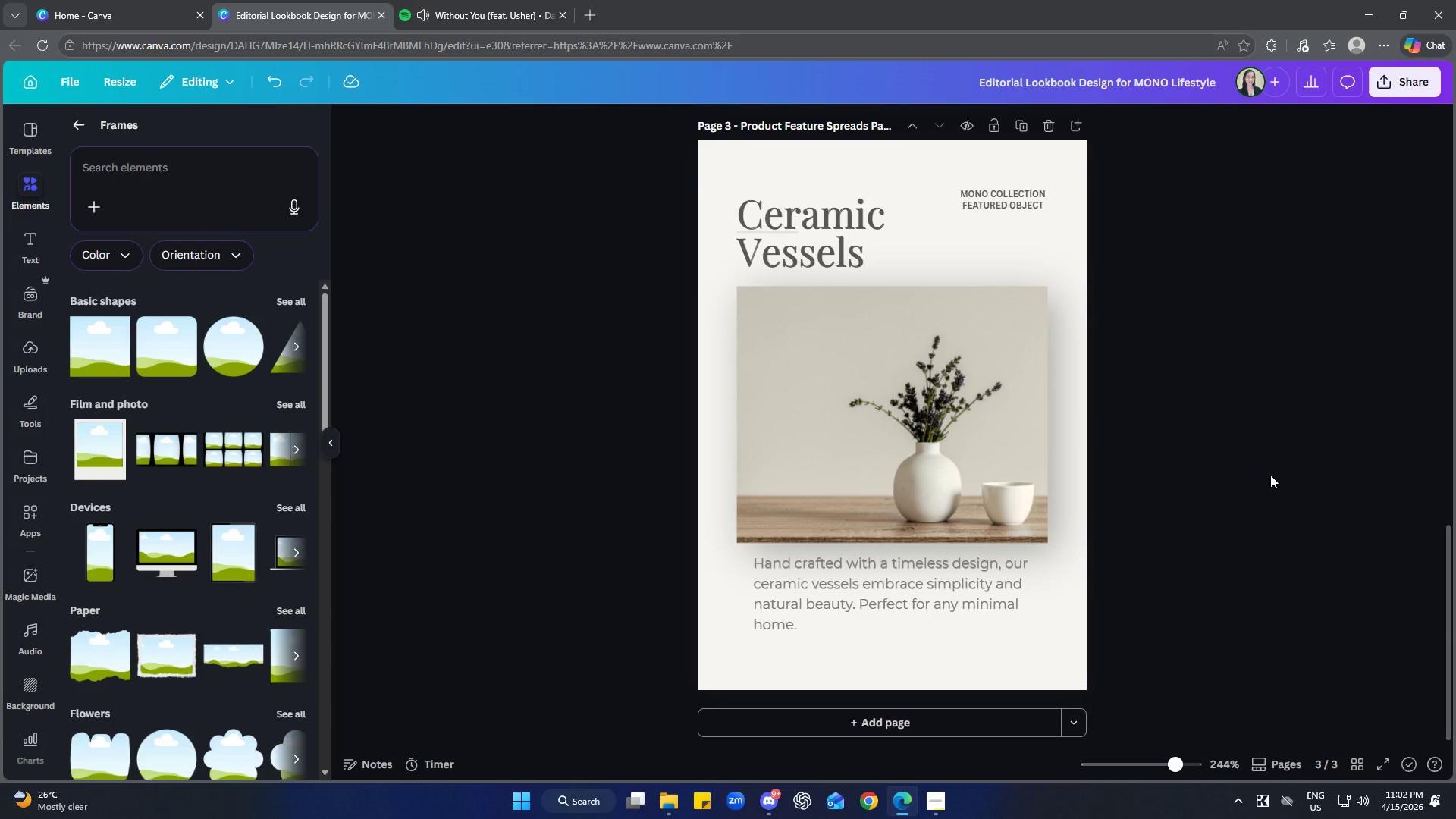 
wait(9.88)
 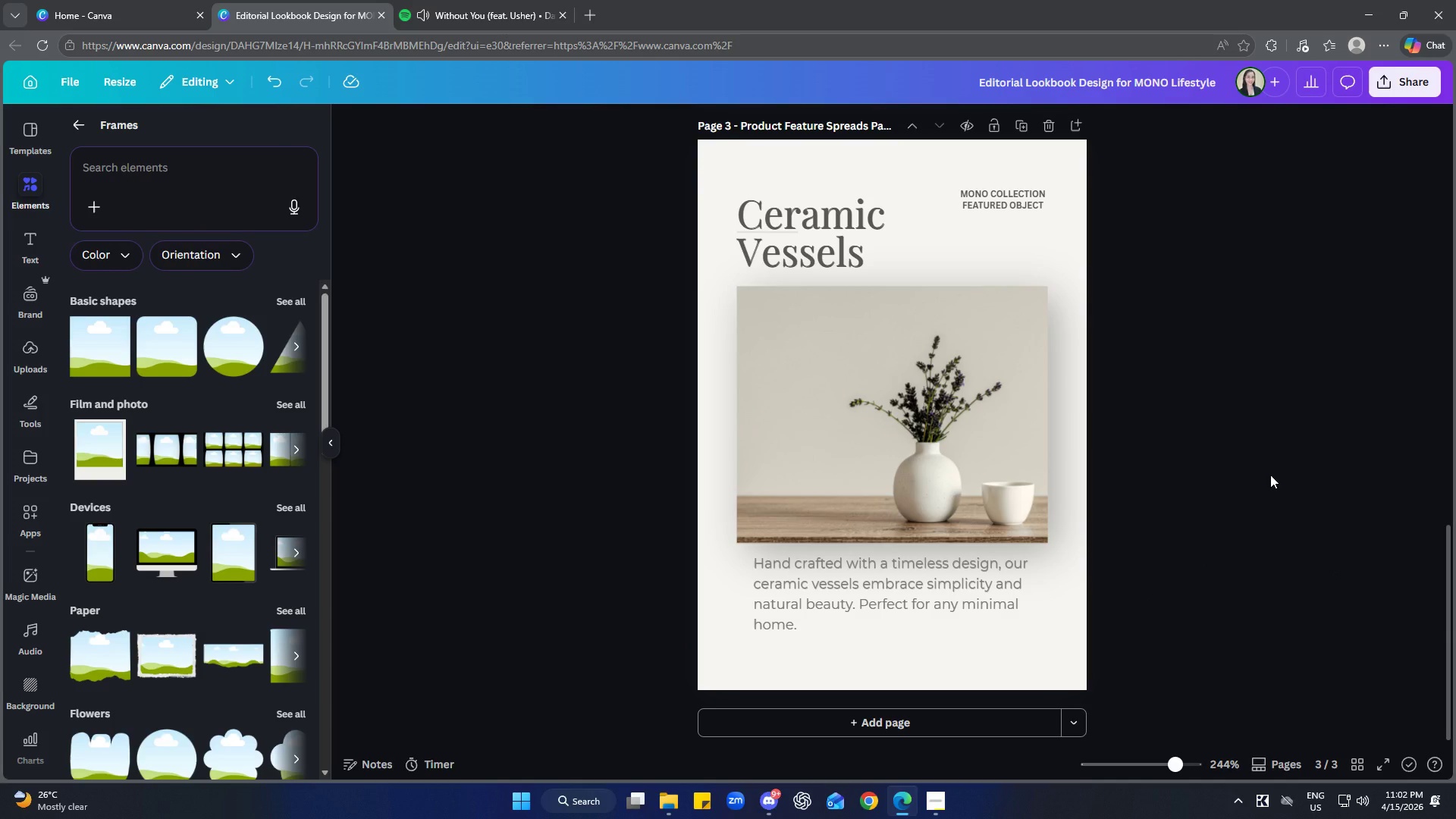 
left_click_drag(start_coordinate=[1006, 196], to_coordinate=[1003, 213])
 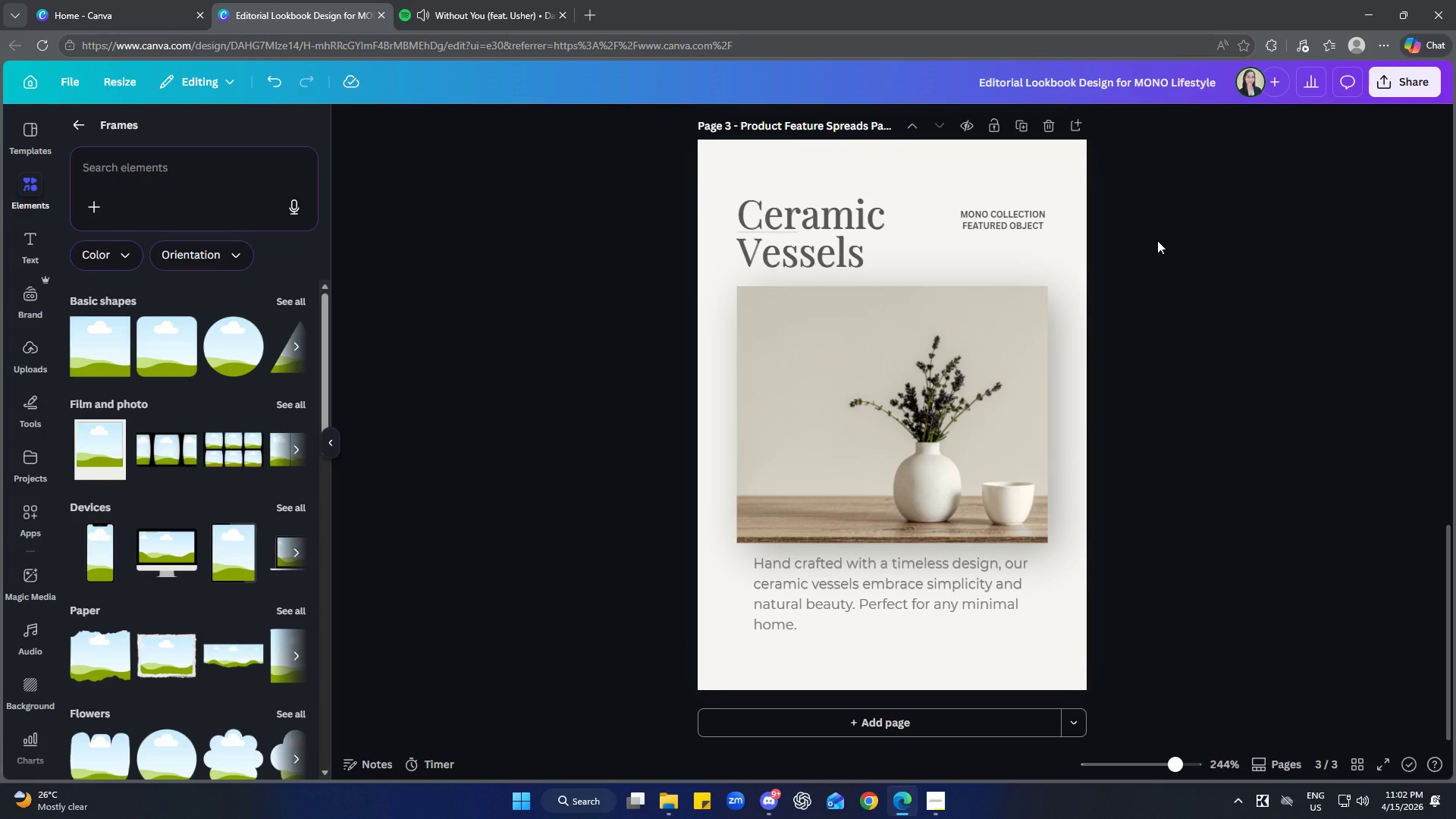 
left_click_drag(start_coordinate=[1014, 221], to_coordinate=[1013, 213])
 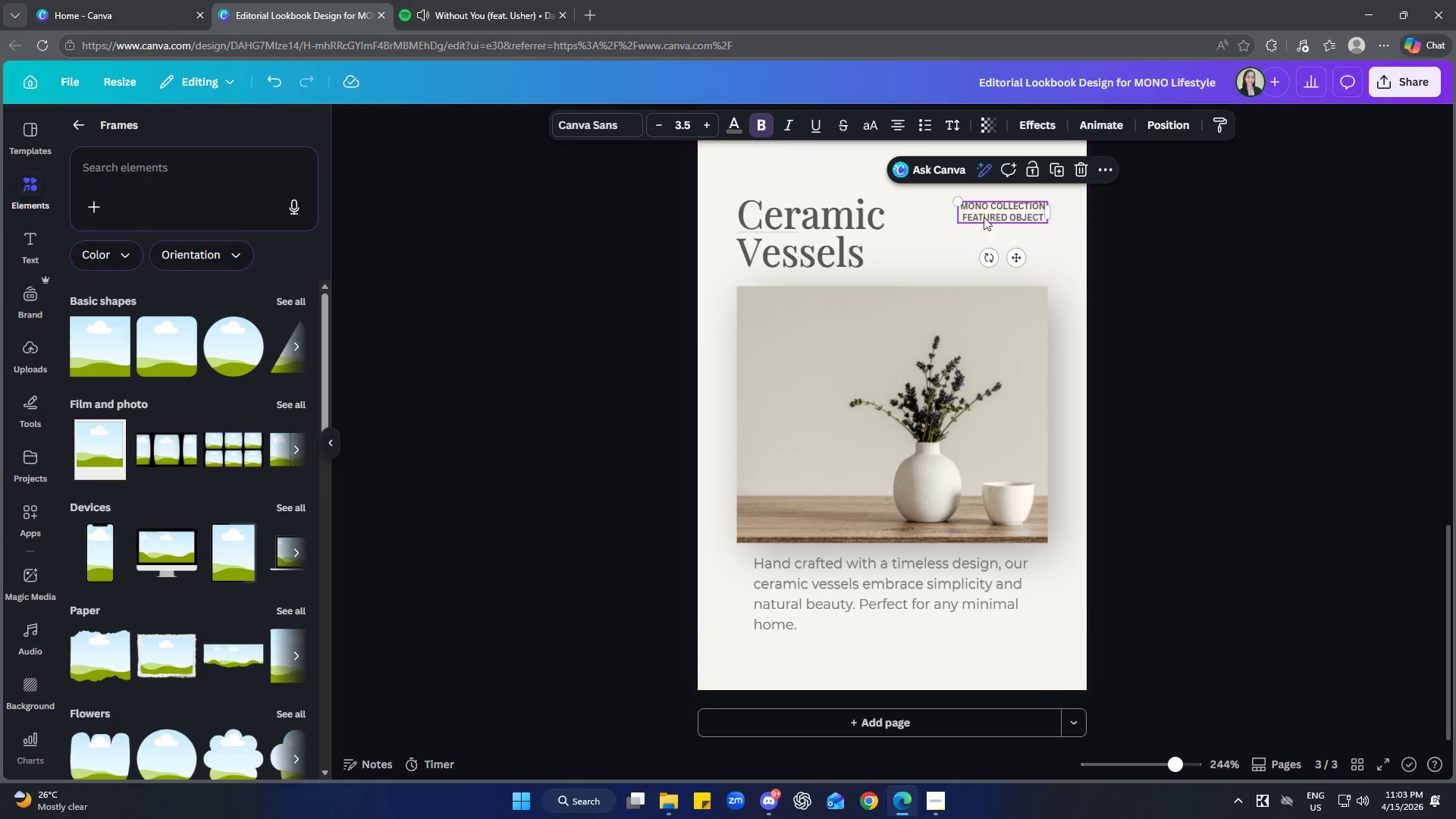 
left_click([866, 221])
 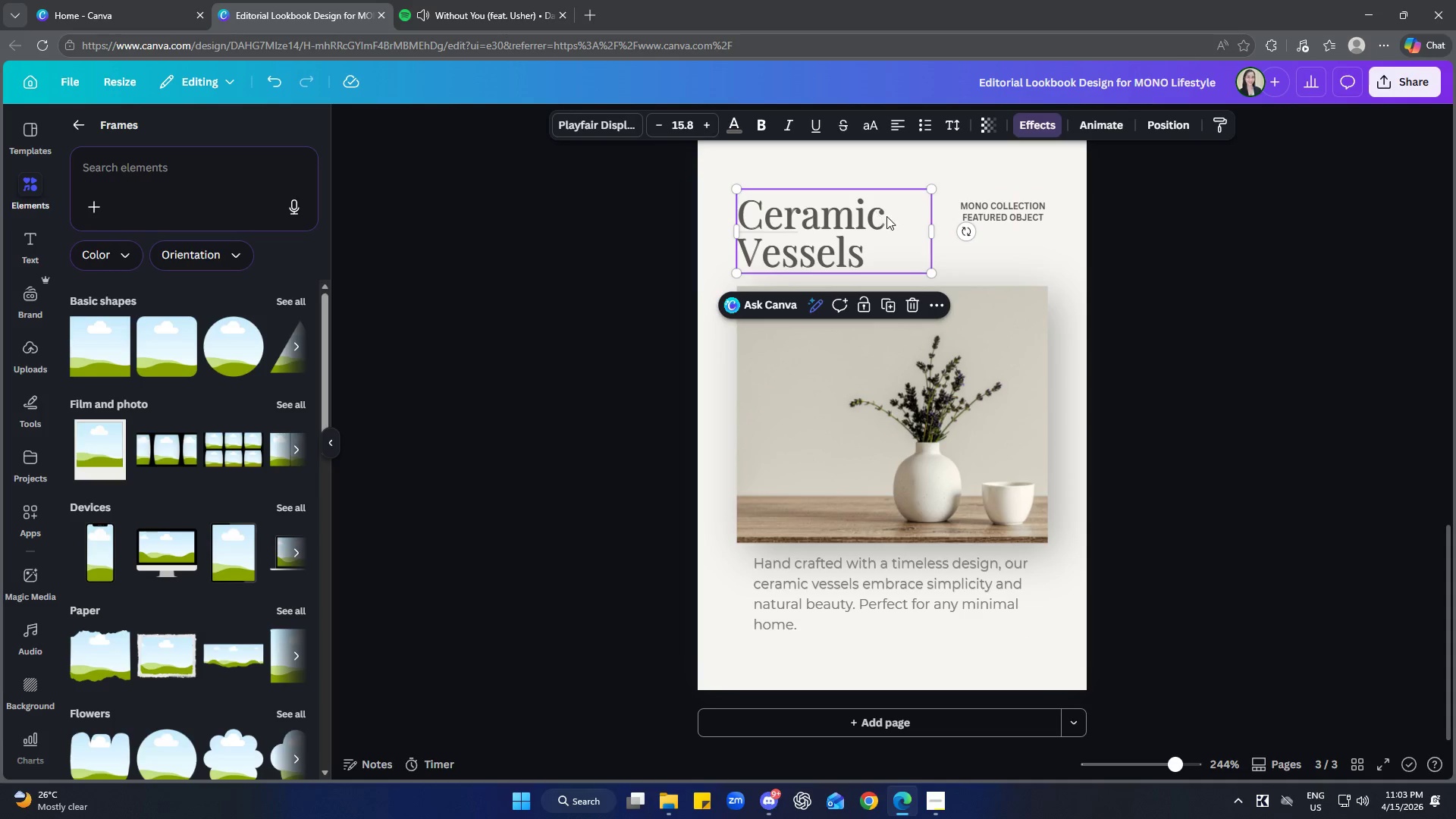 
left_click_drag(start_coordinate=[1009, 208], to_coordinate=[1009, 199])
 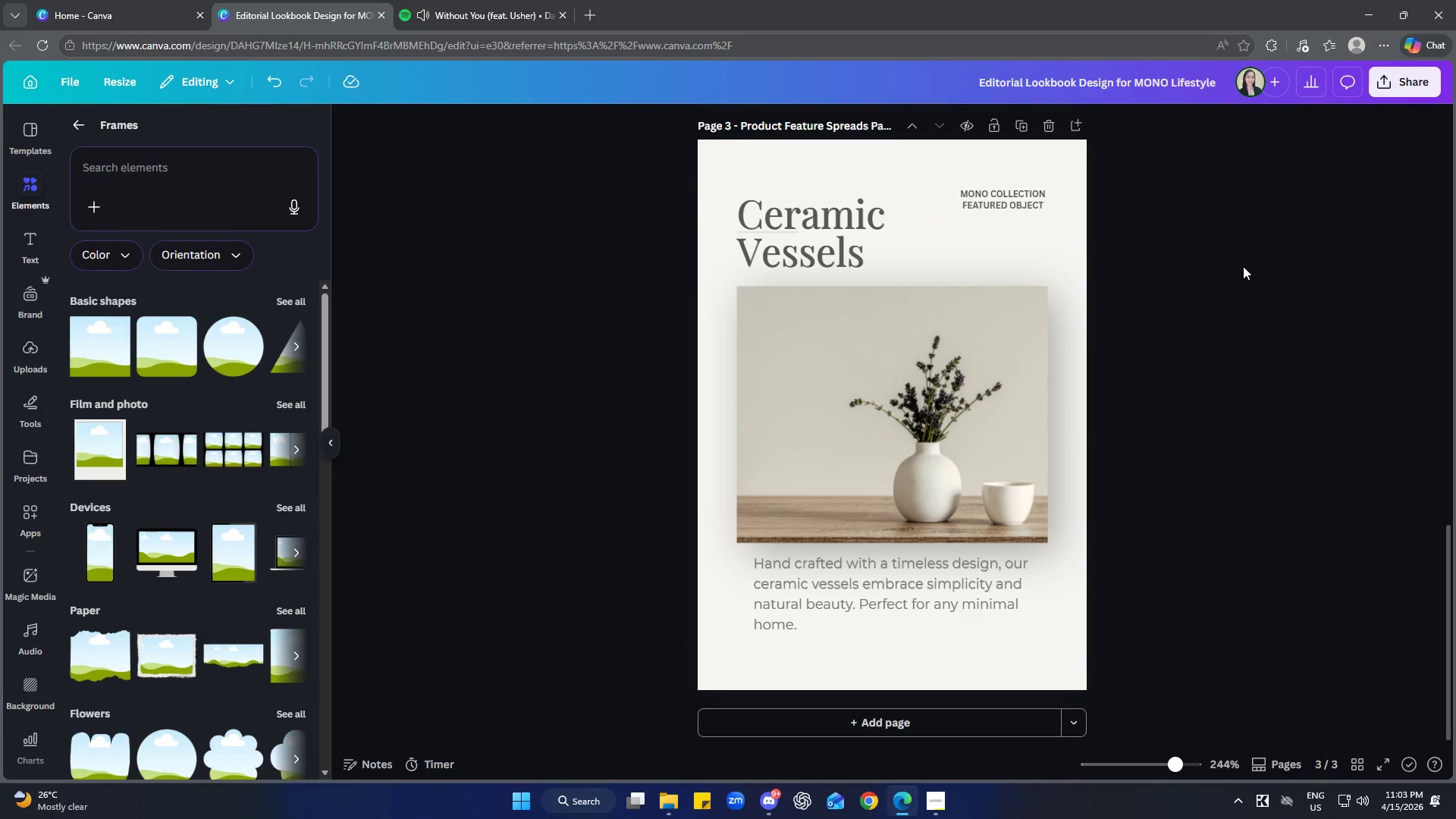 
wait(6.69)
 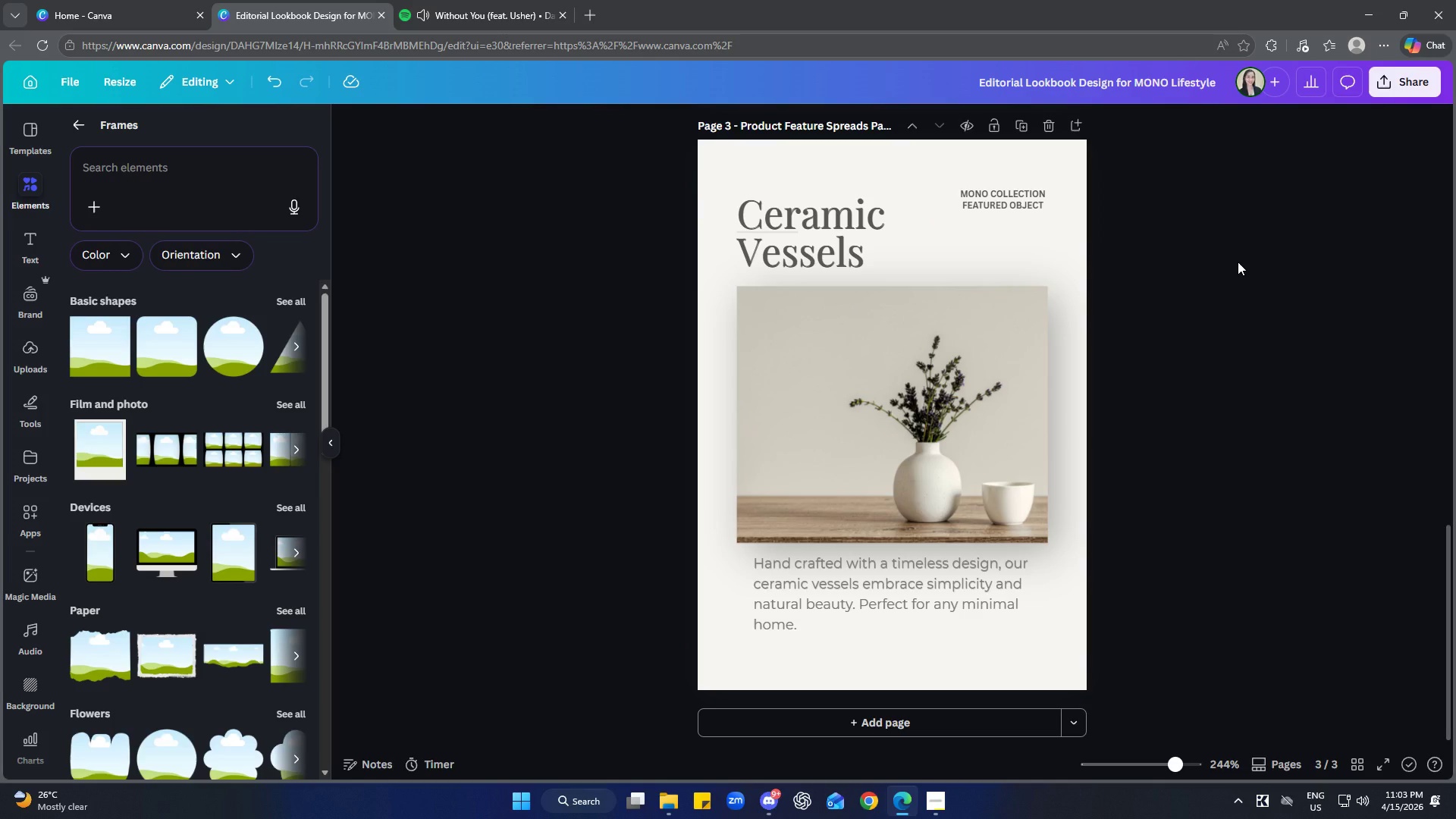 
left_click([1011, 203])
 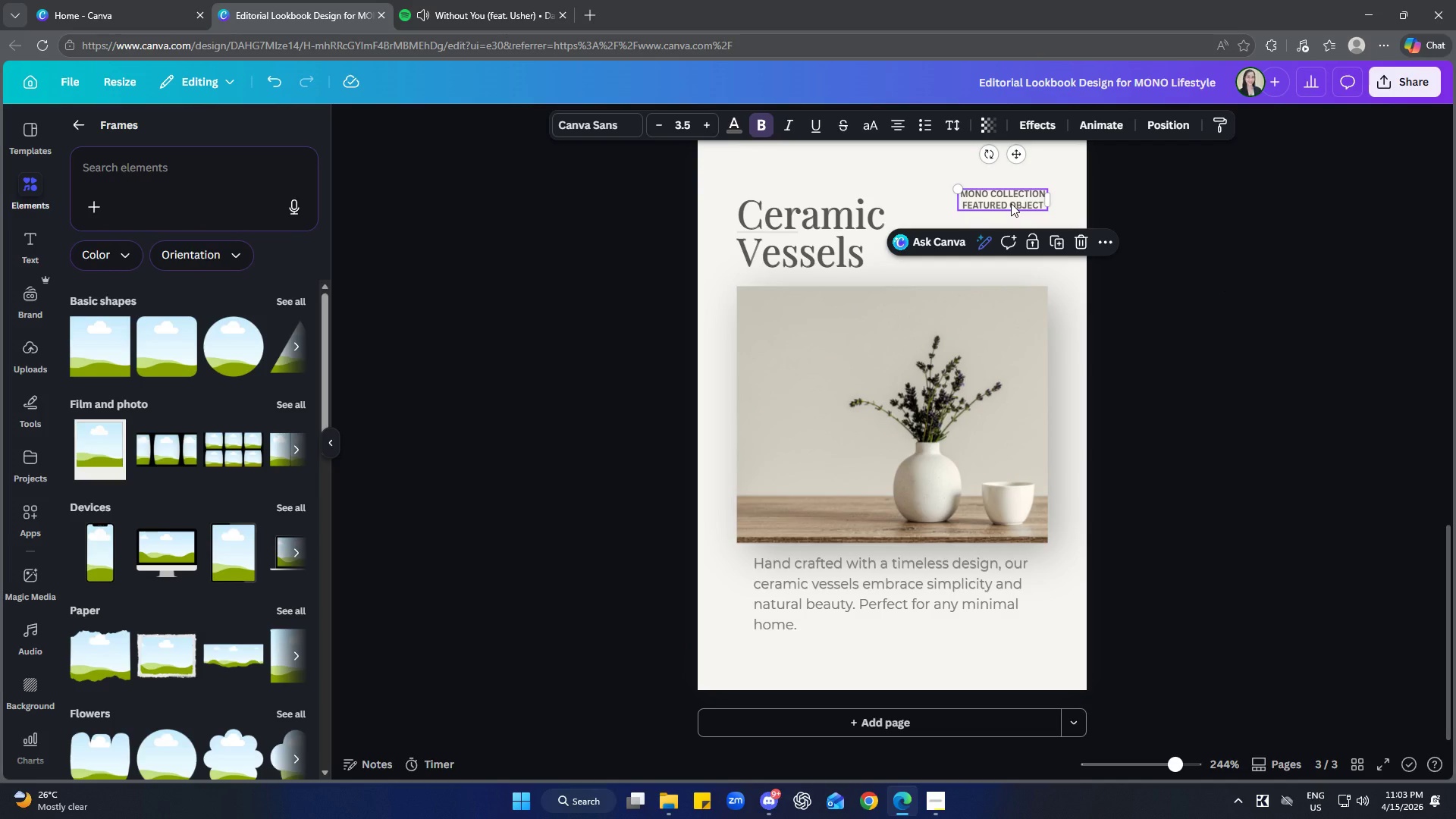 
key(ArrowDown)
 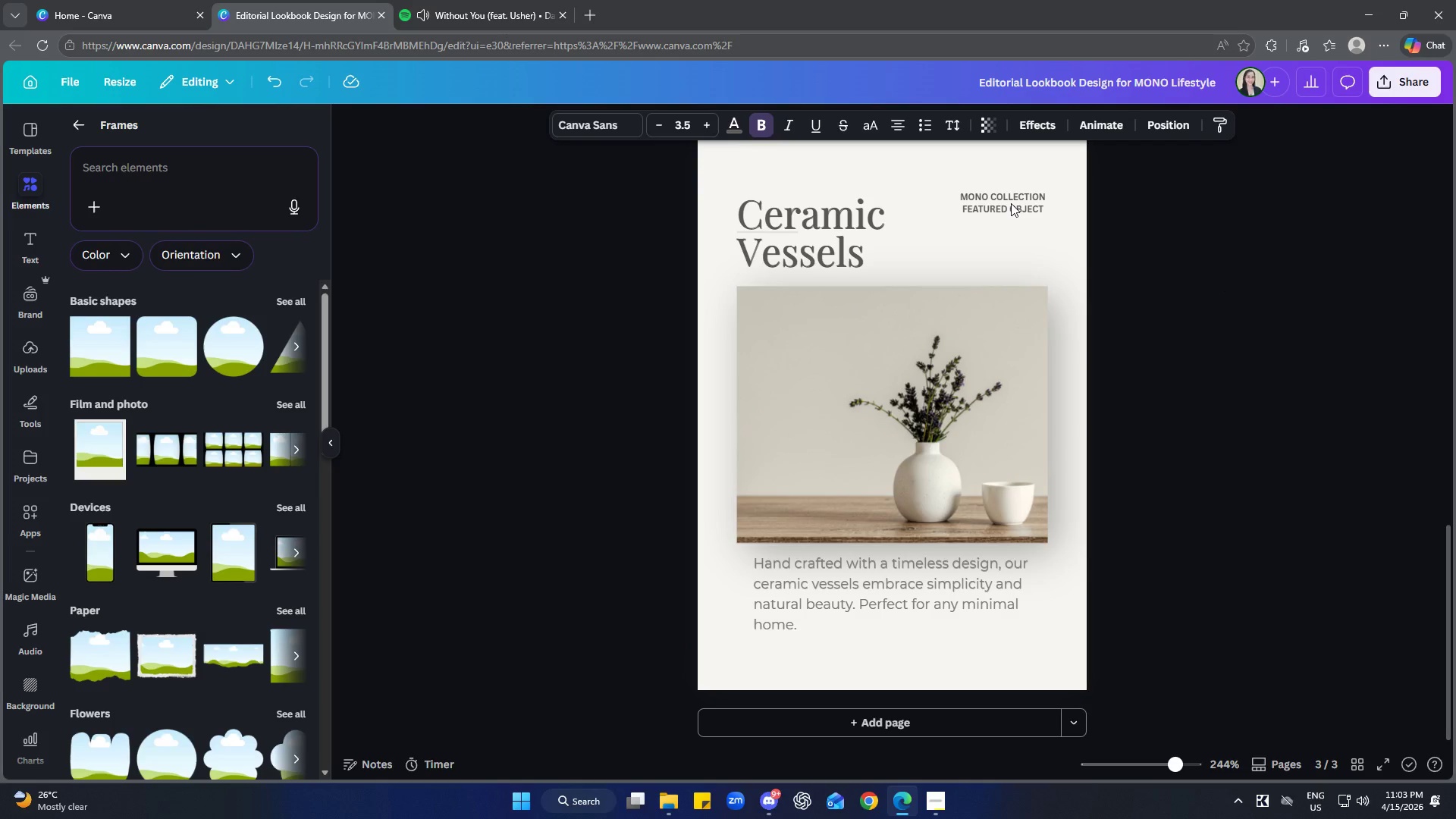 
key(ArrowDown)
 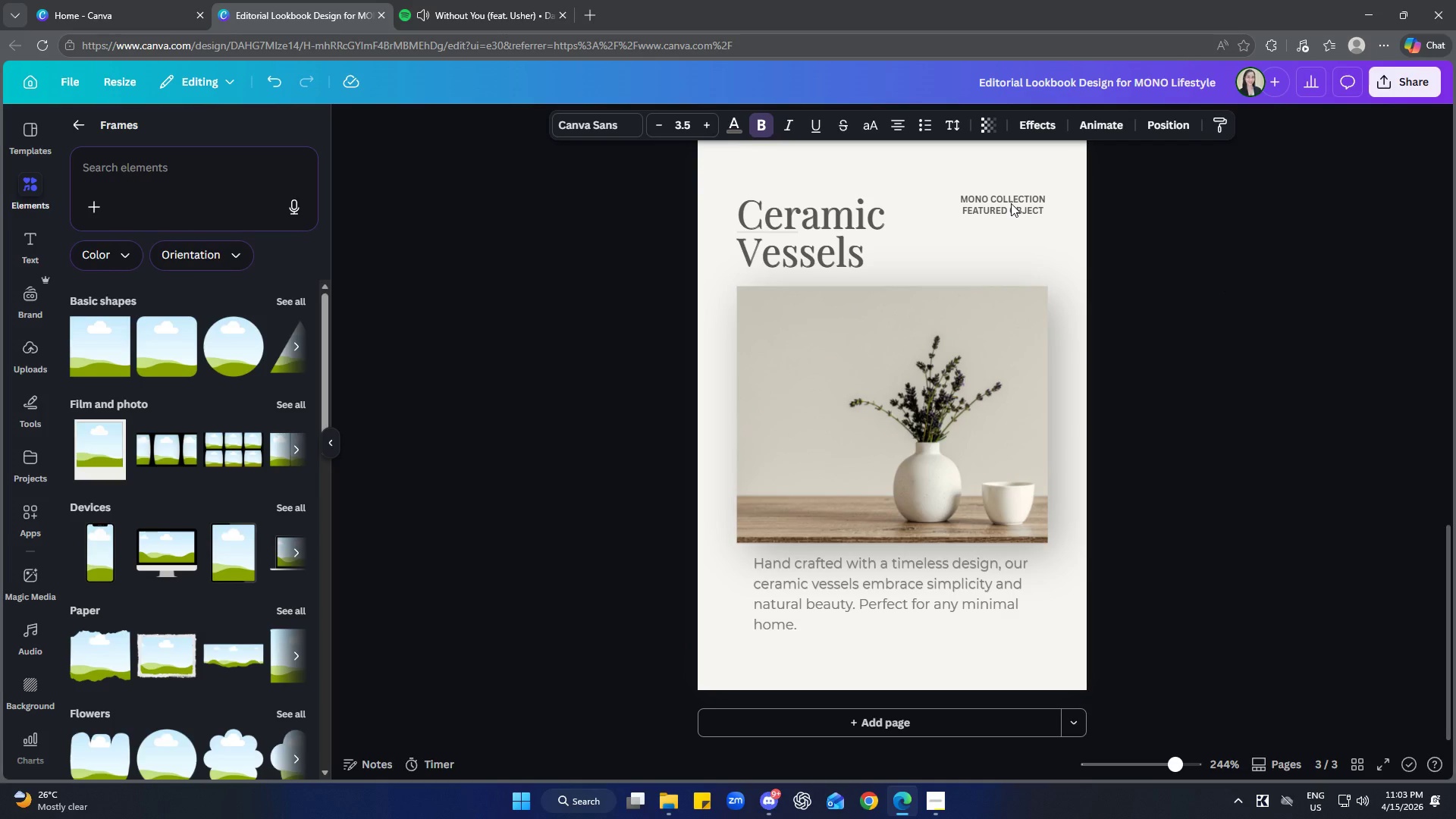 
key(ArrowDown)
 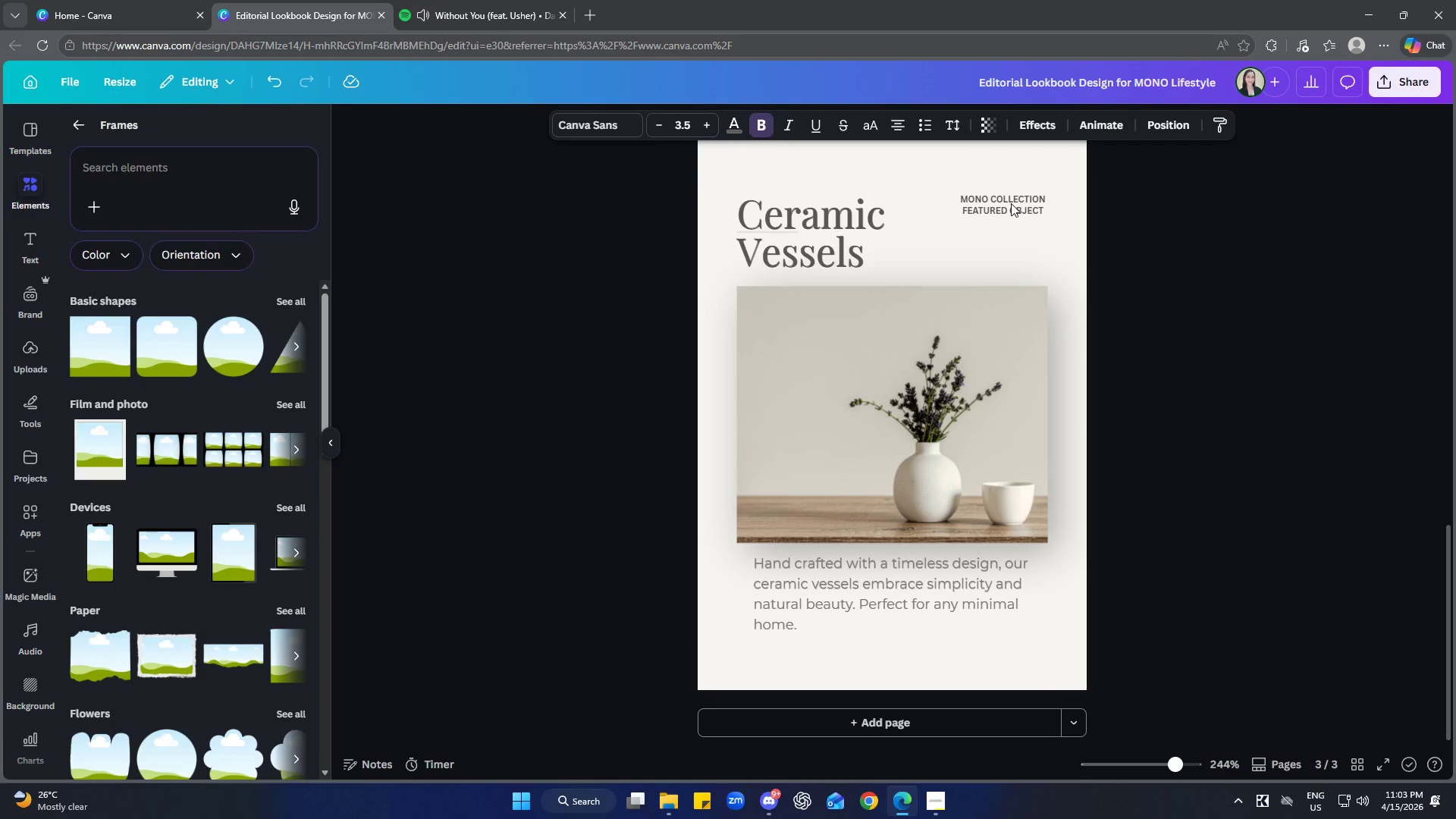 
key(ArrowDown)
 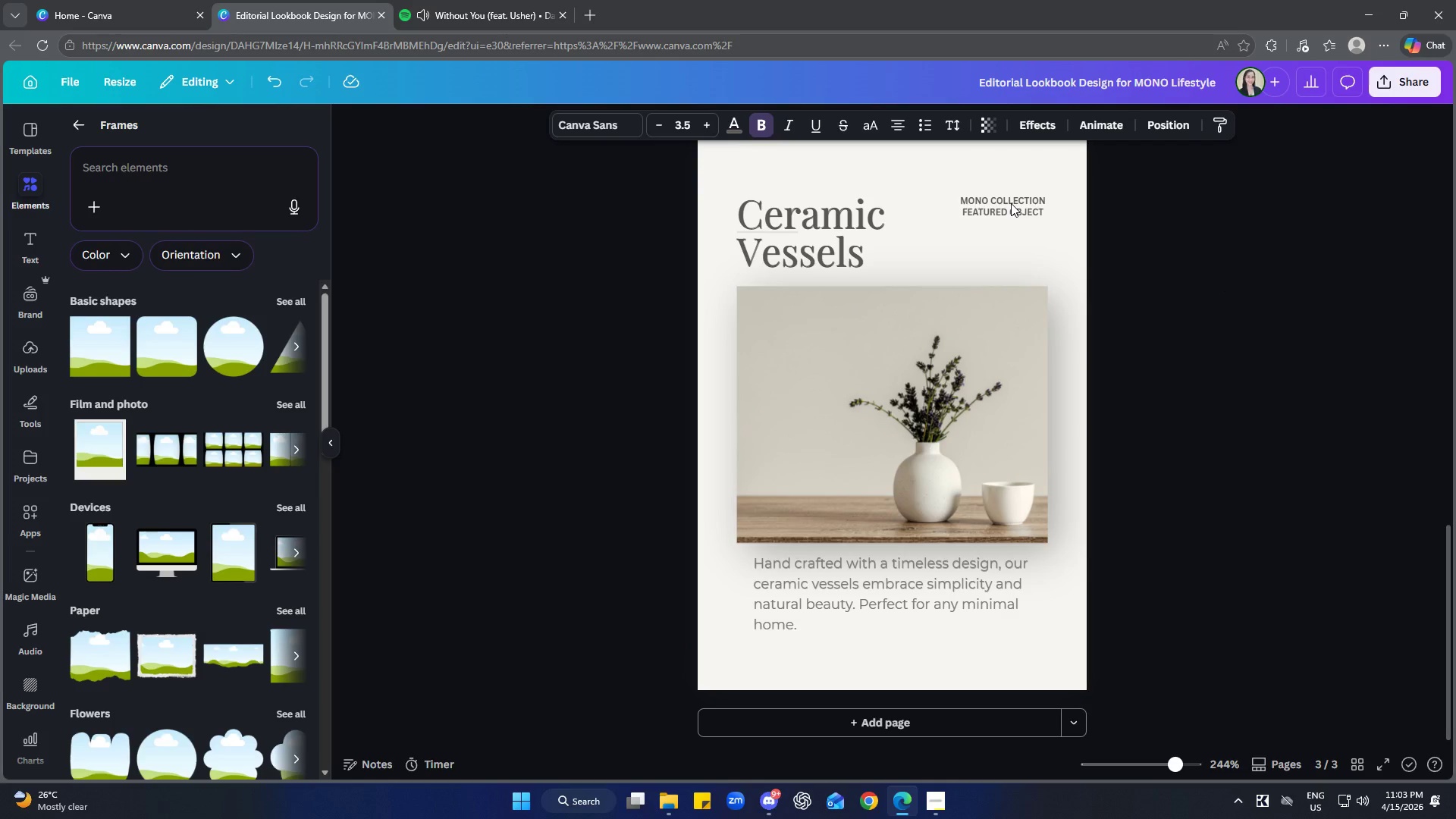 
key(ArrowDown)
 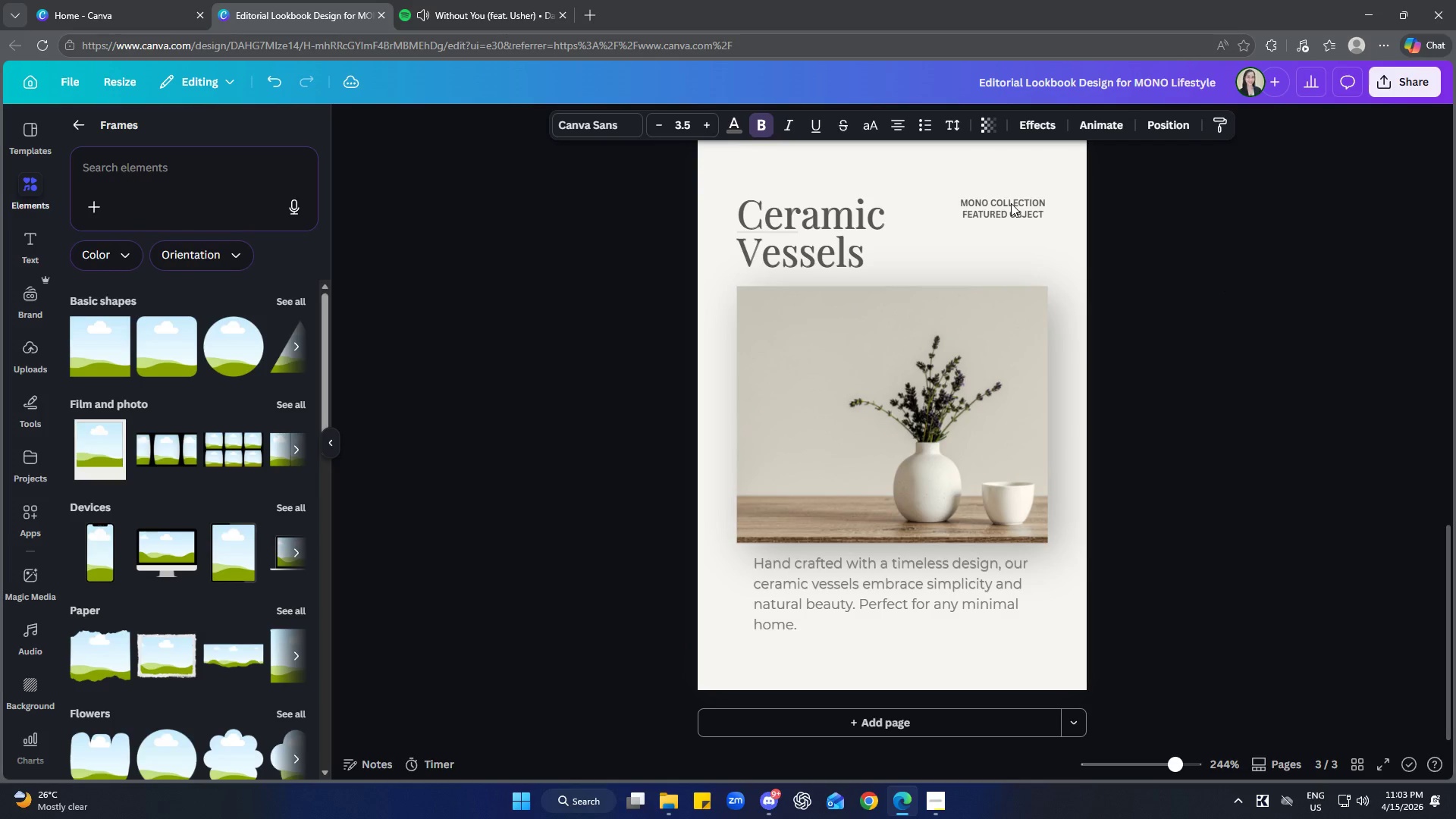 
key(ArrowDown)
 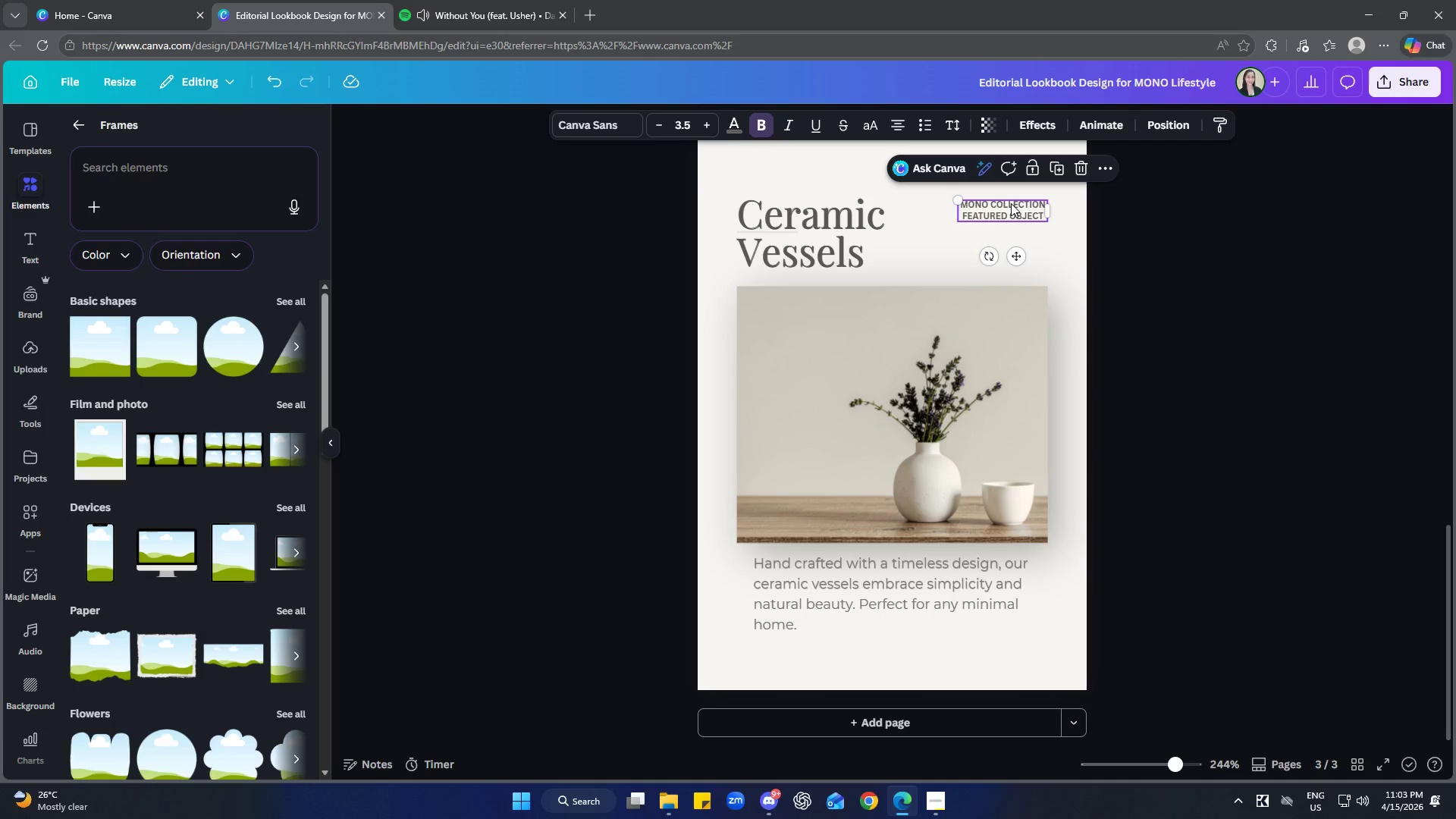 
key(ArrowDown)
 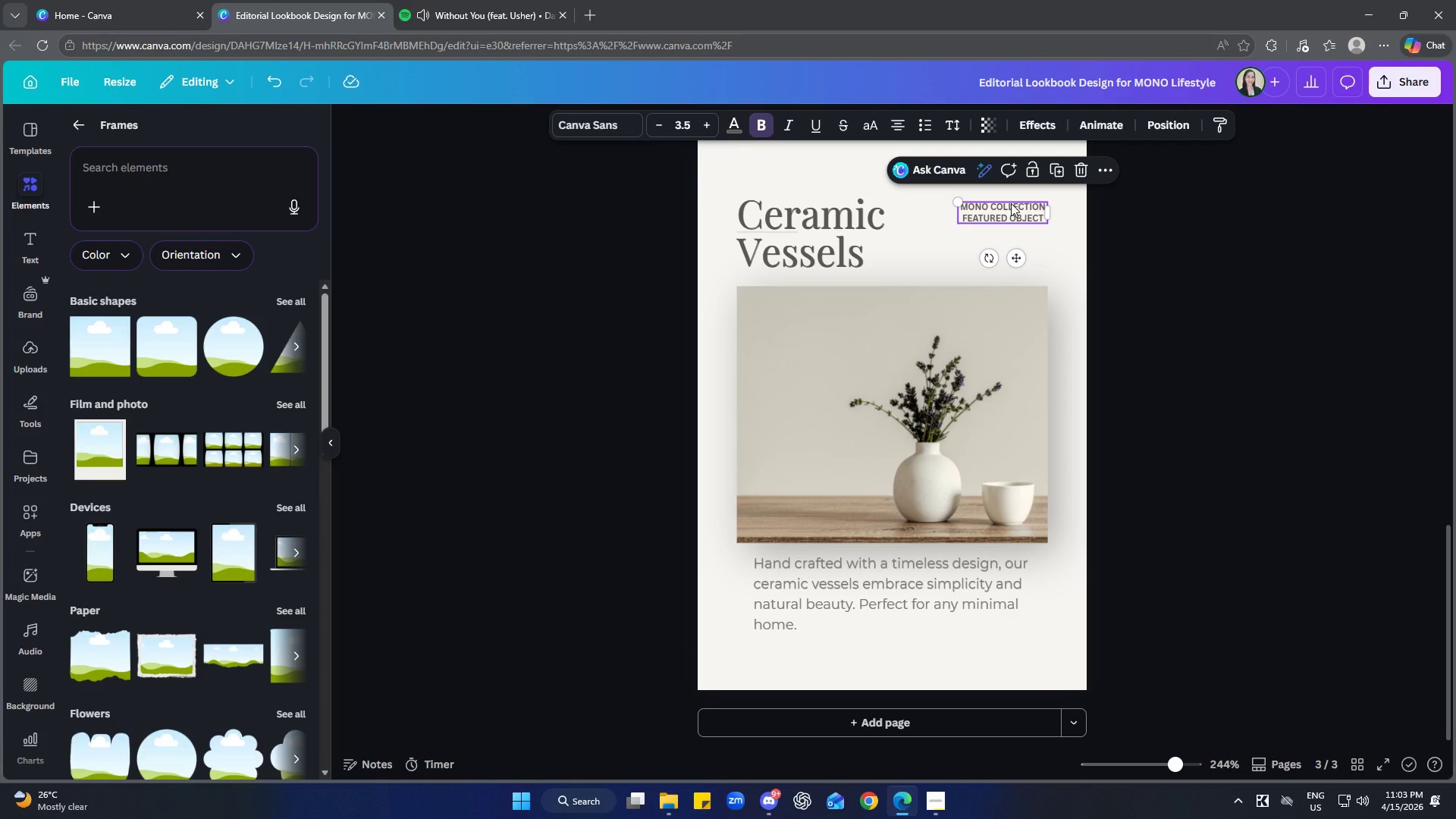 
key(ArrowUp)
 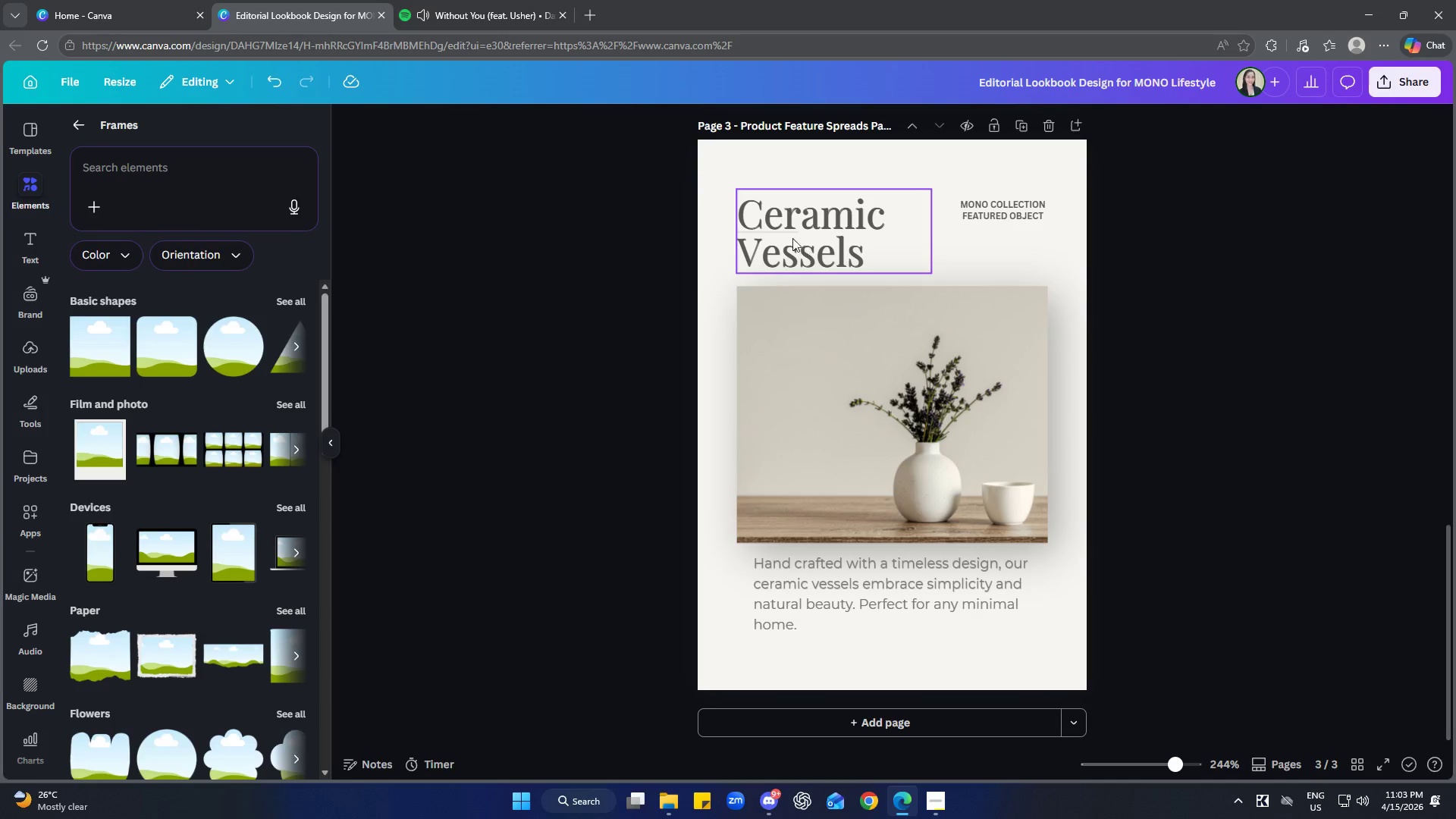 
wait(6.14)
 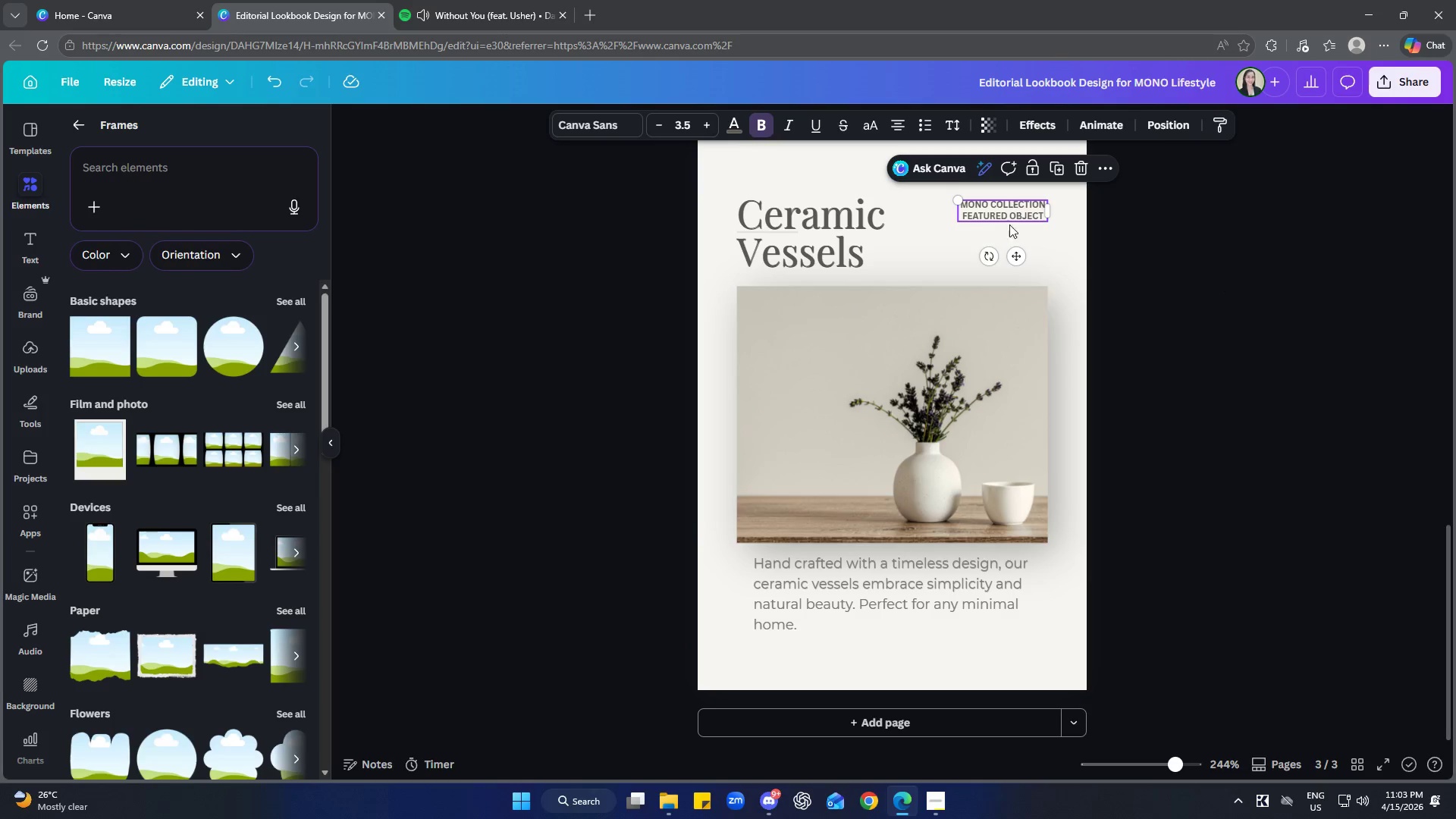 
left_click([72, 115])
 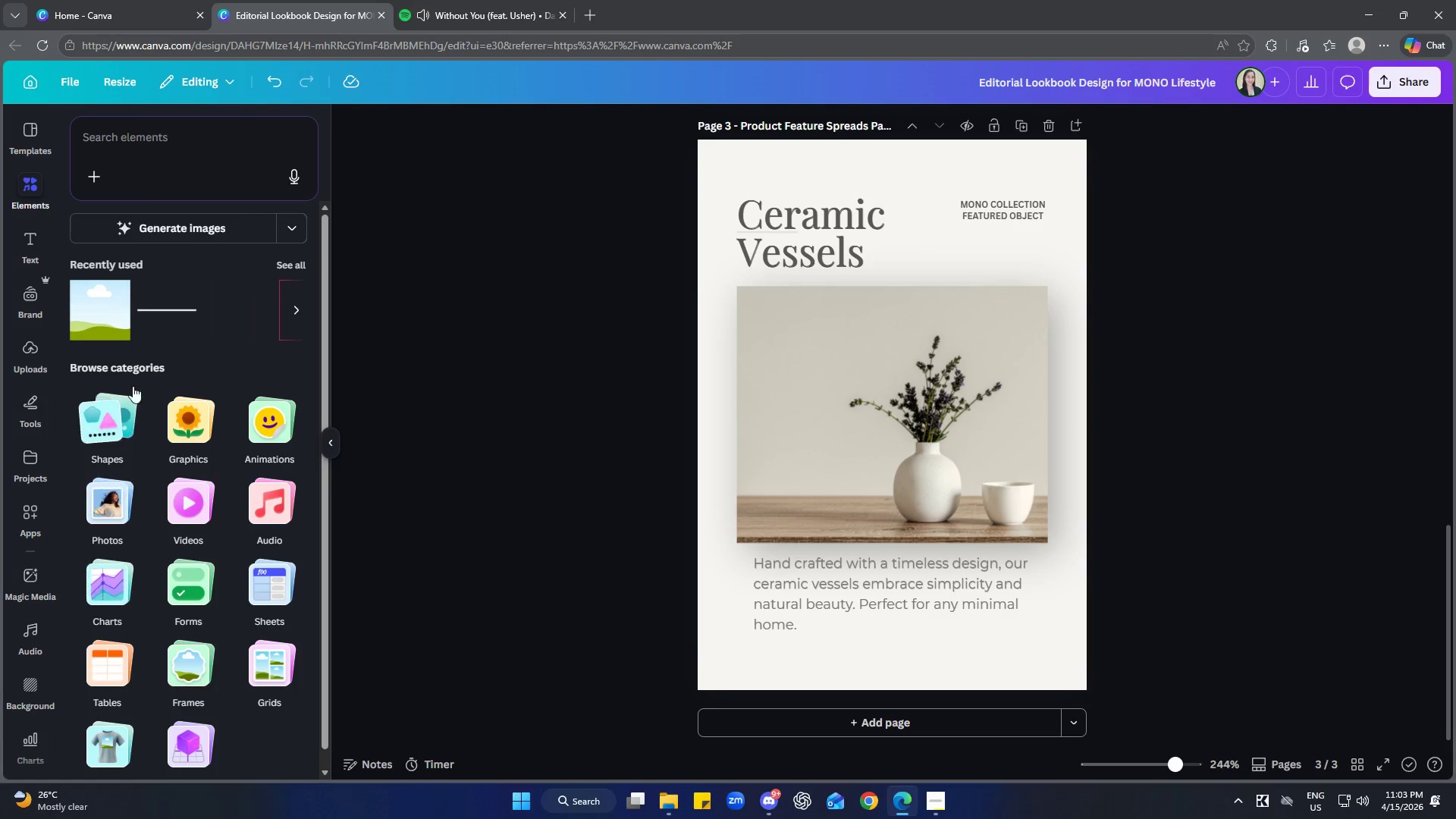 
left_click([169, 308])
 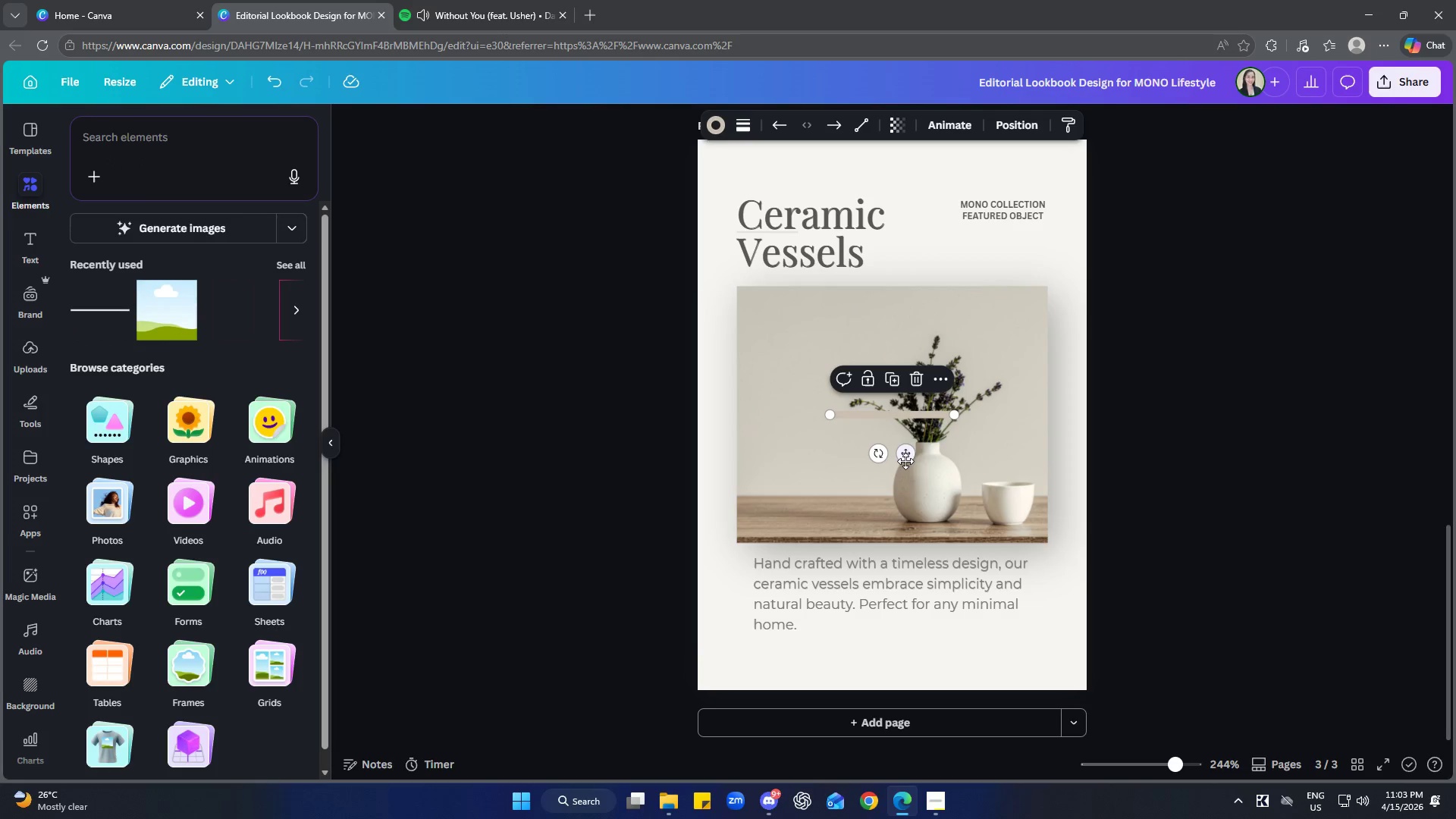 
left_click_drag(start_coordinate=[908, 458], to_coordinate=[815, 237])
 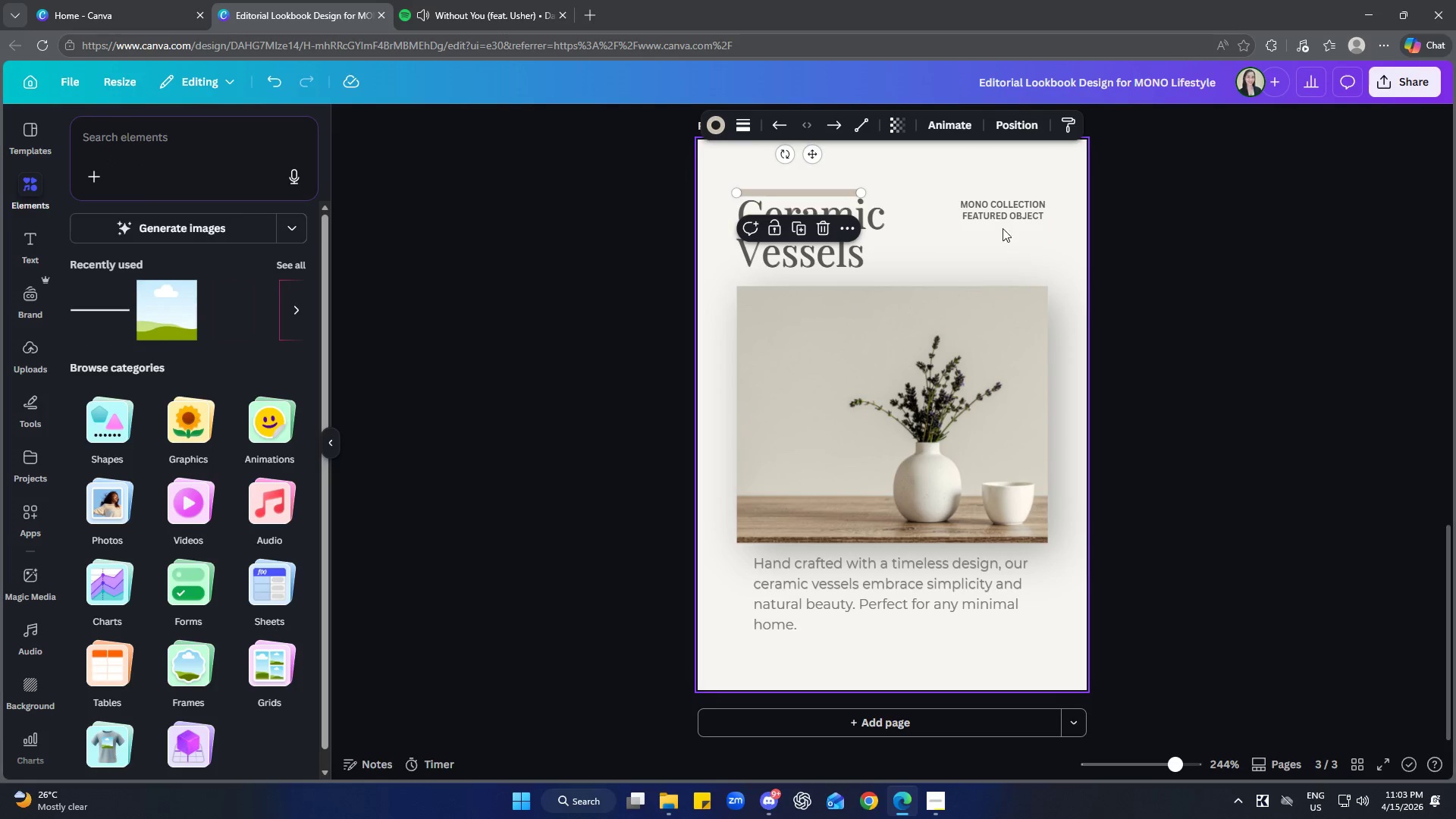 
left_click([1007, 212])
 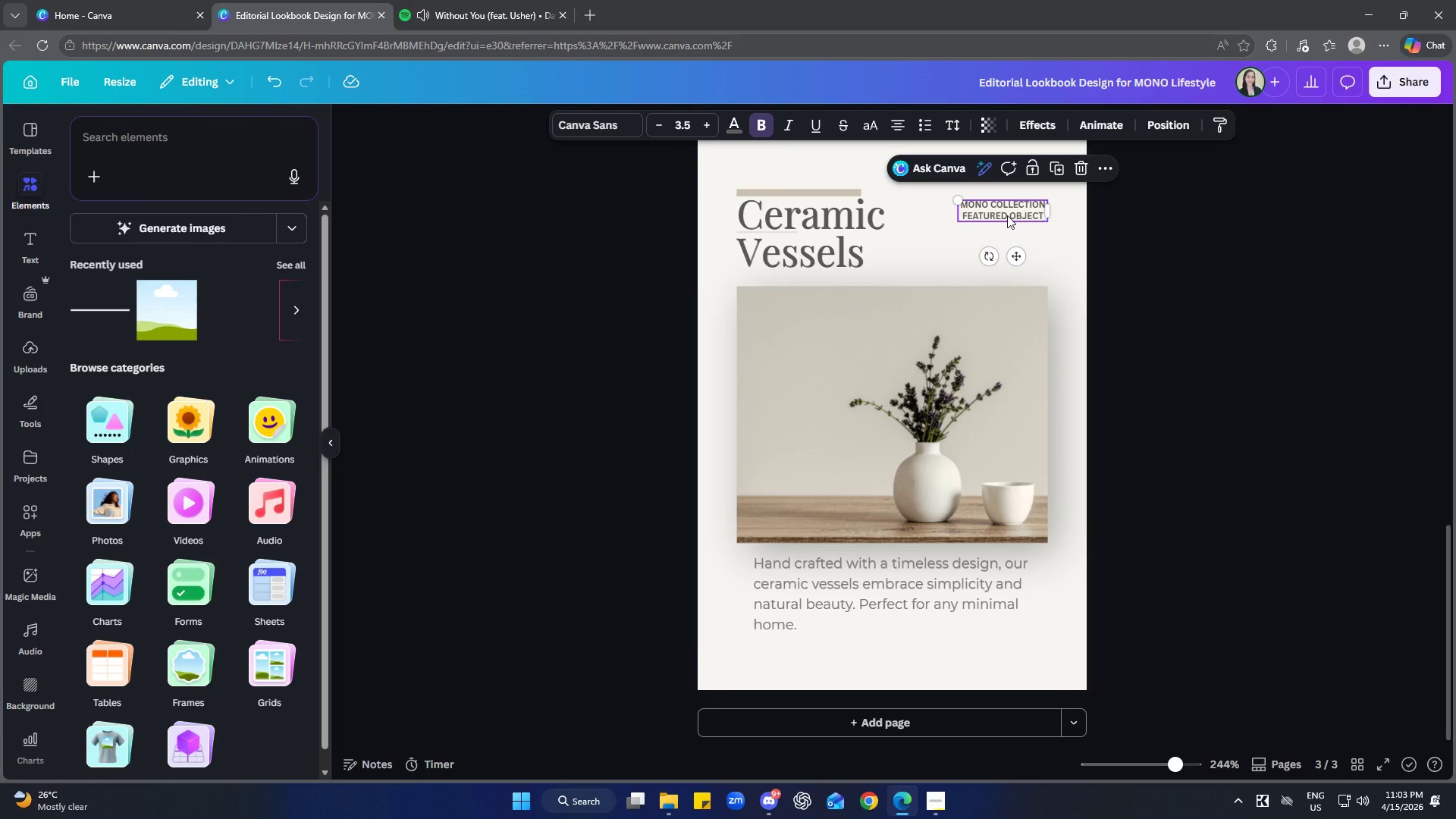 
key(ArrowUp)
 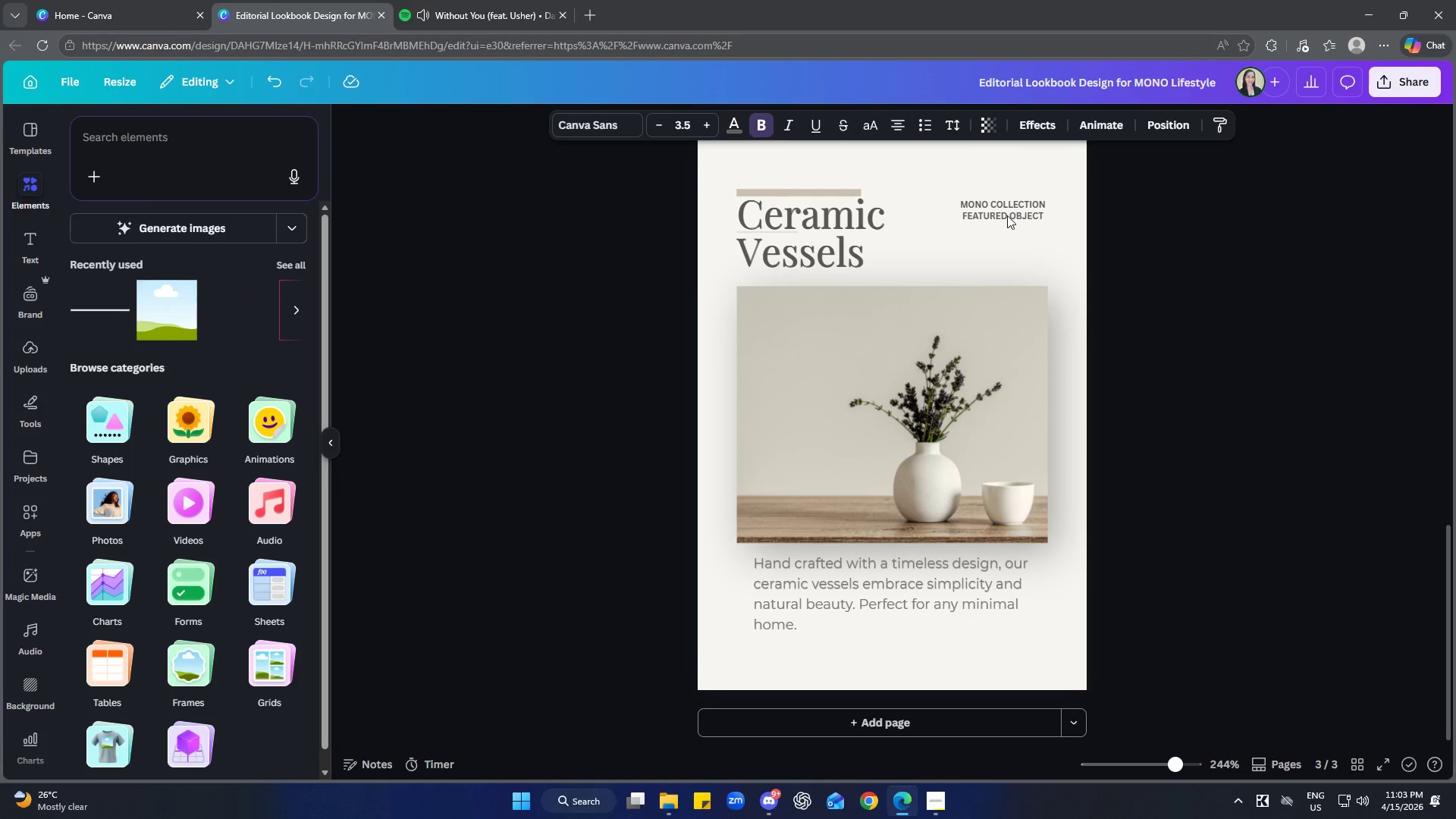 
key(ArrowDown)
 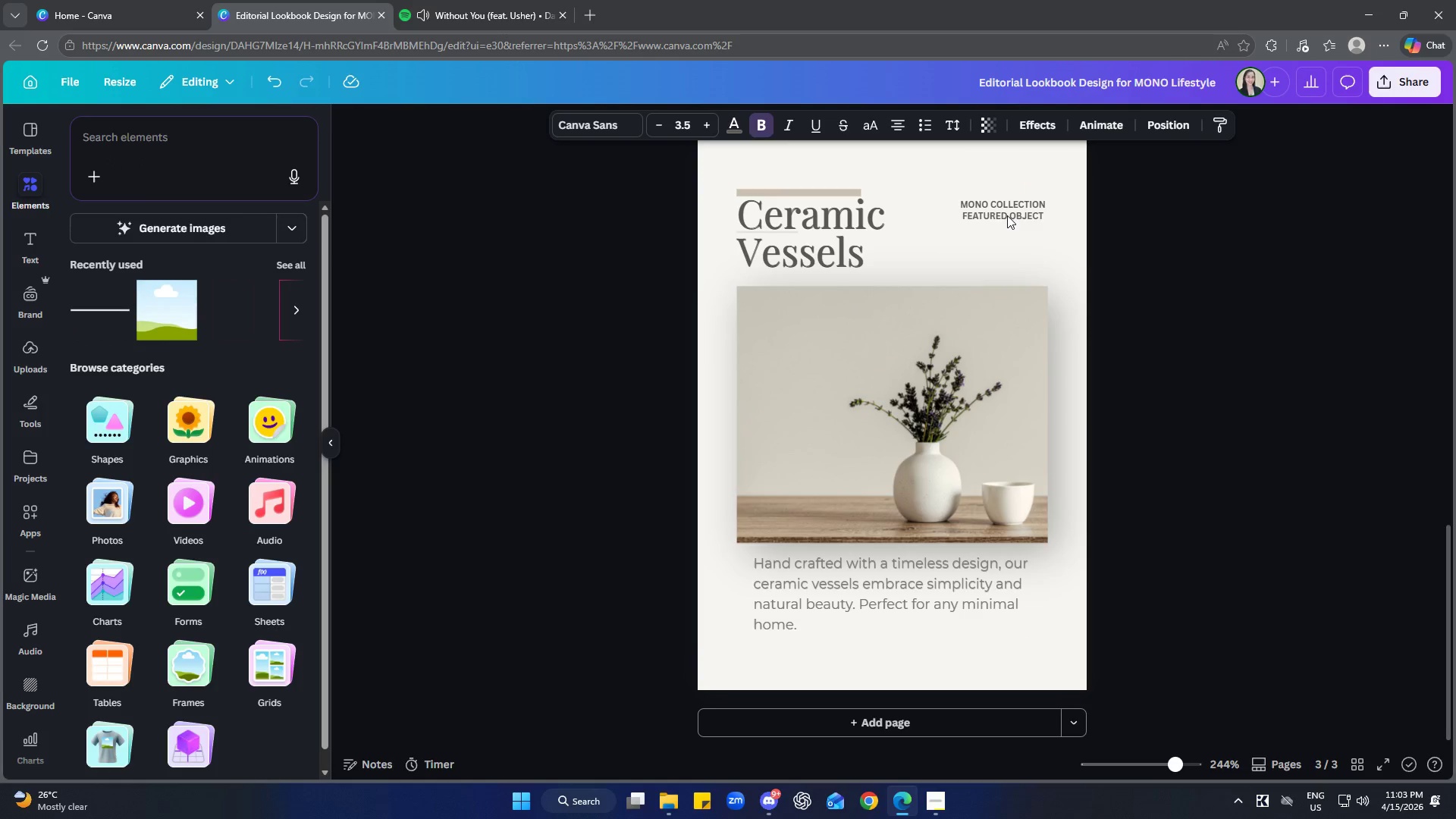 
key(ArrowDown)
 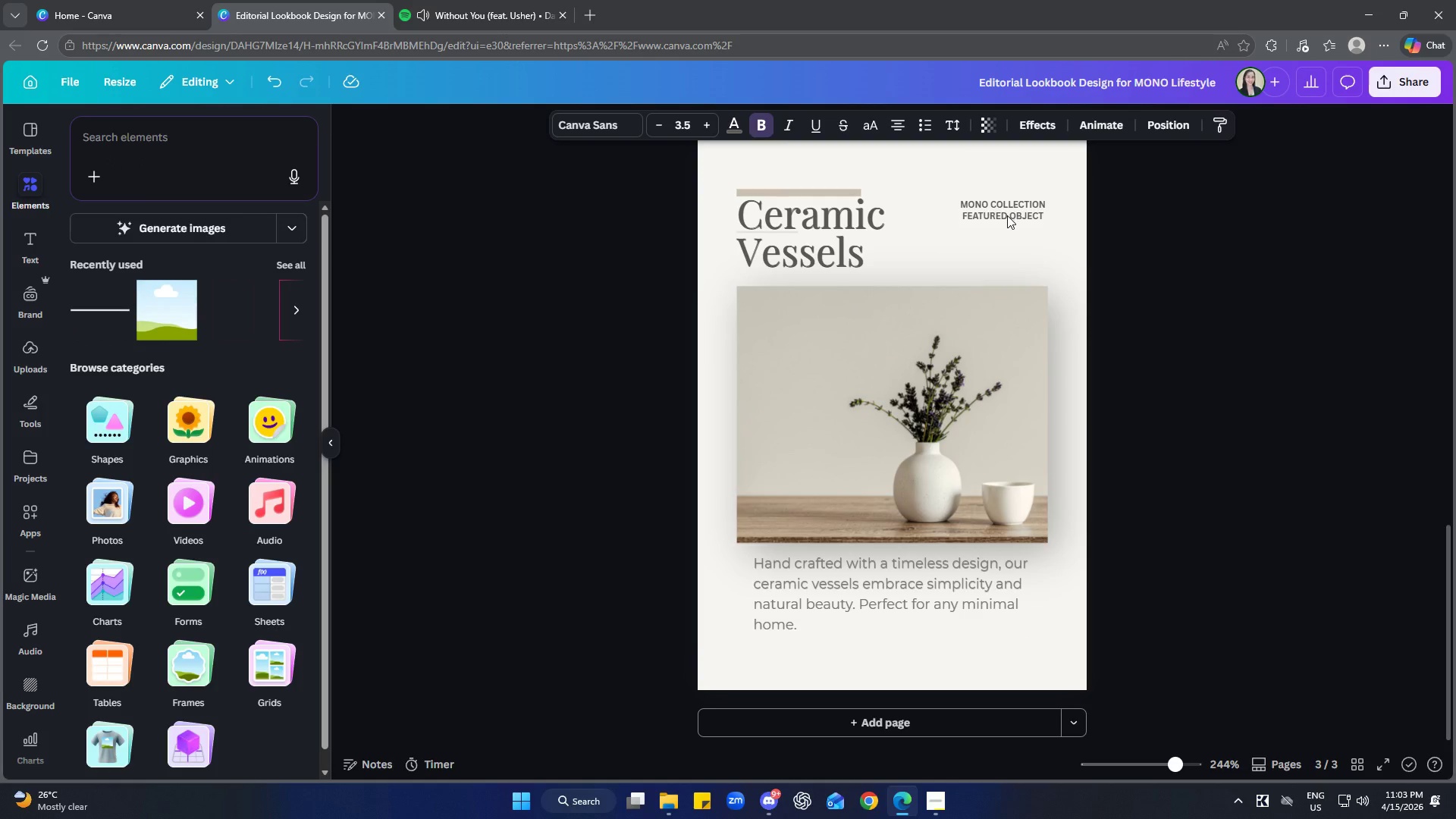 
key(ArrowUp)
 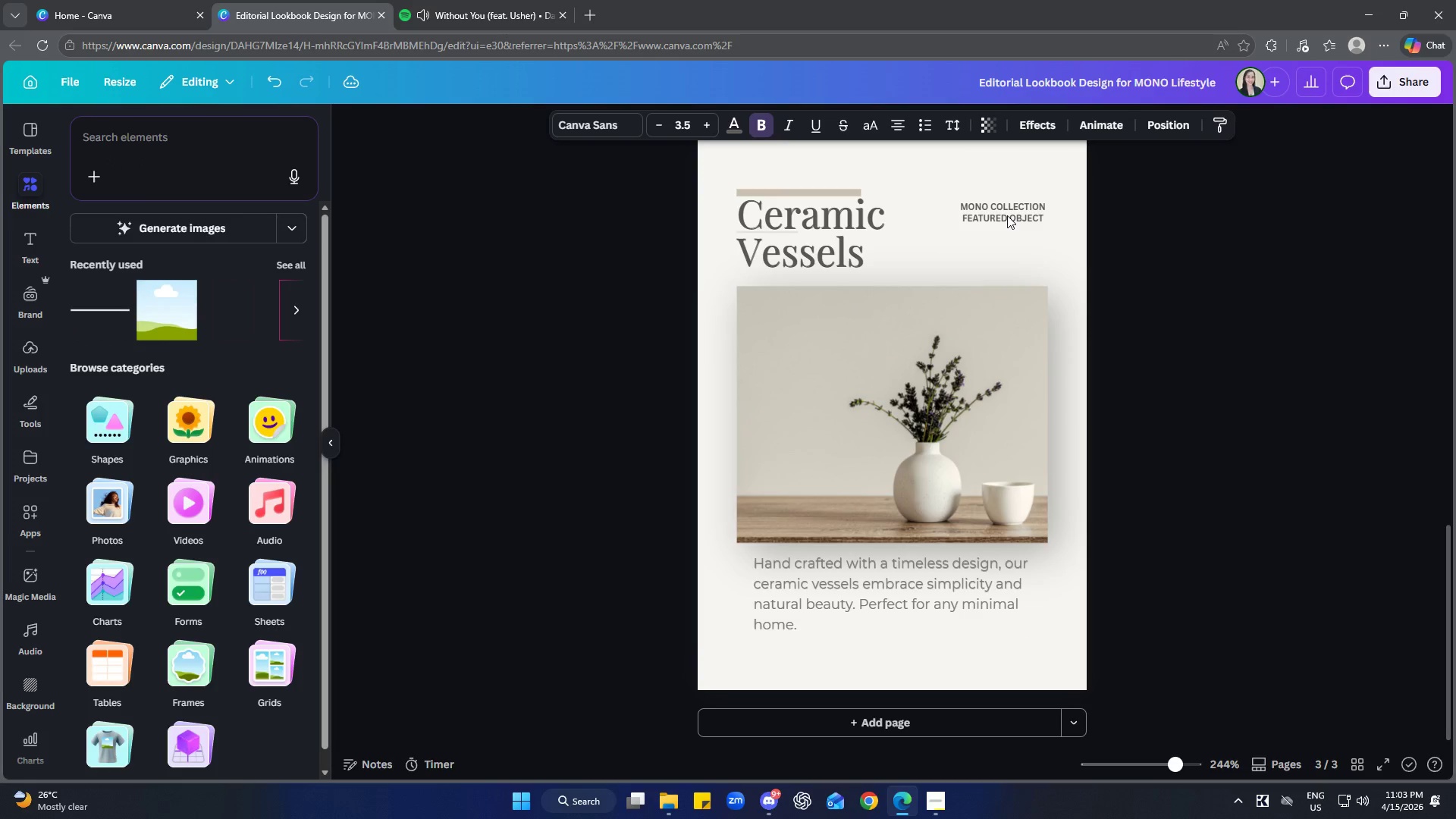 
key(ArrowDown)
 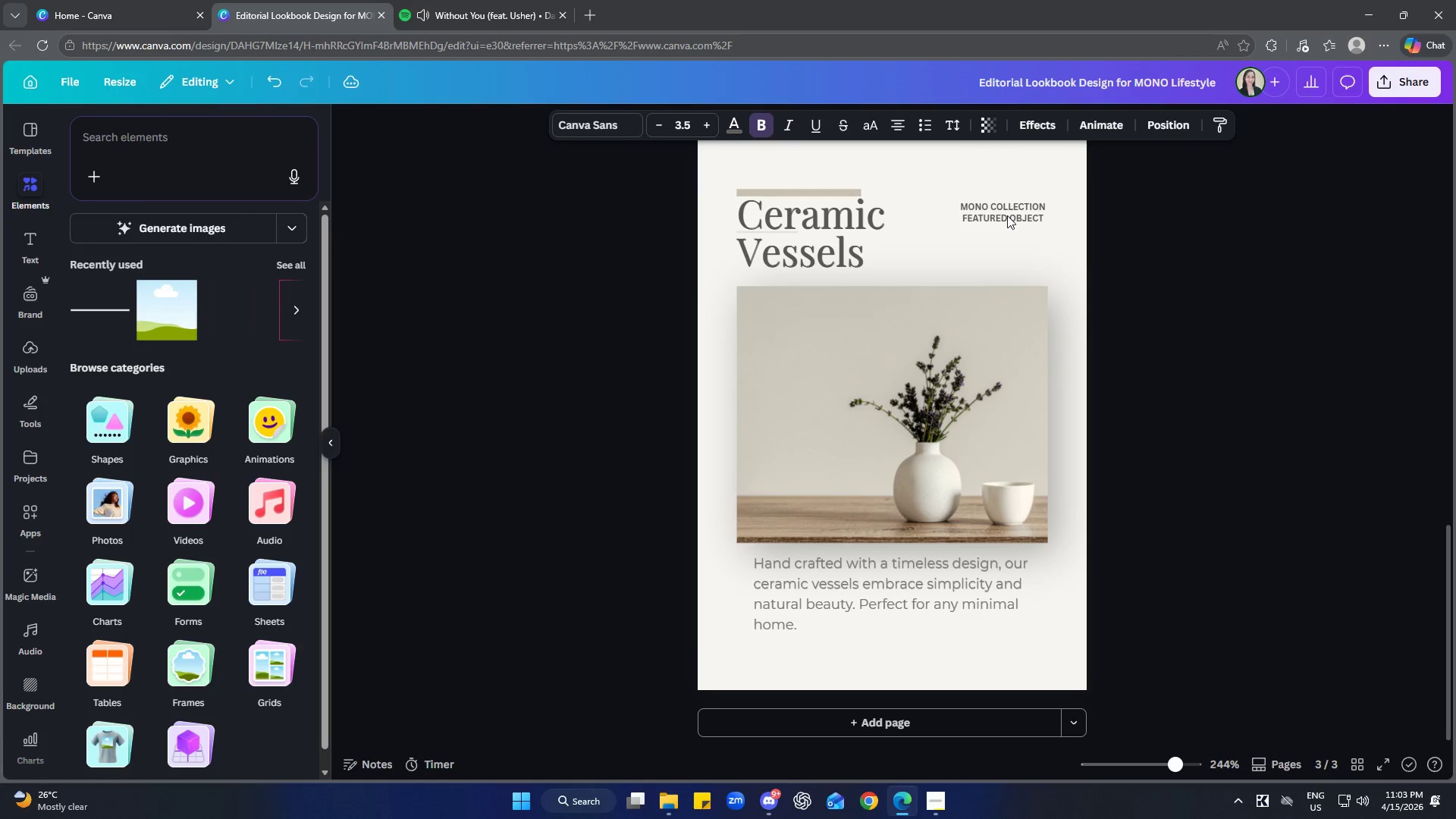 
key(ArrowDown)
 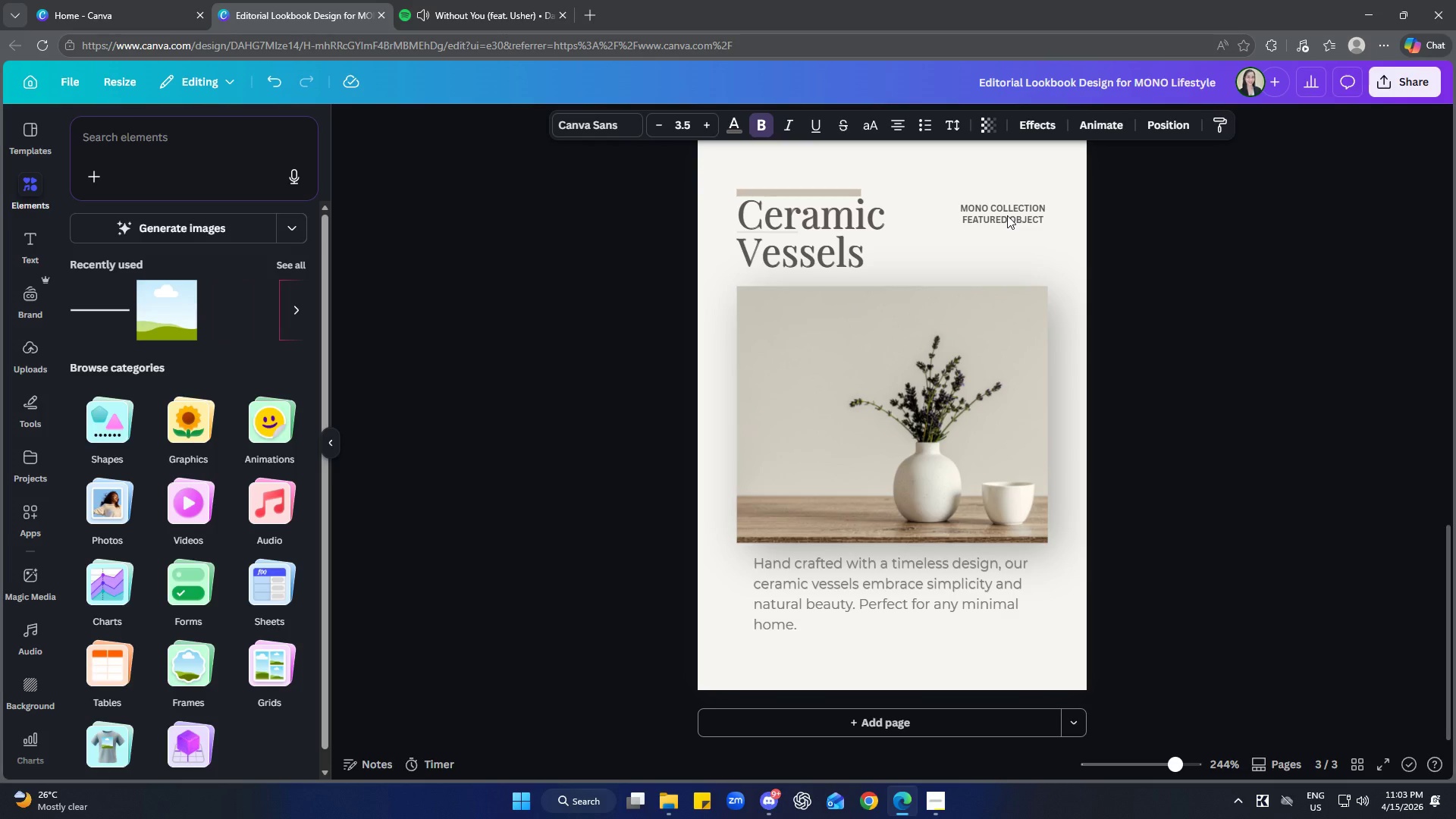 
key(ArrowDown)
 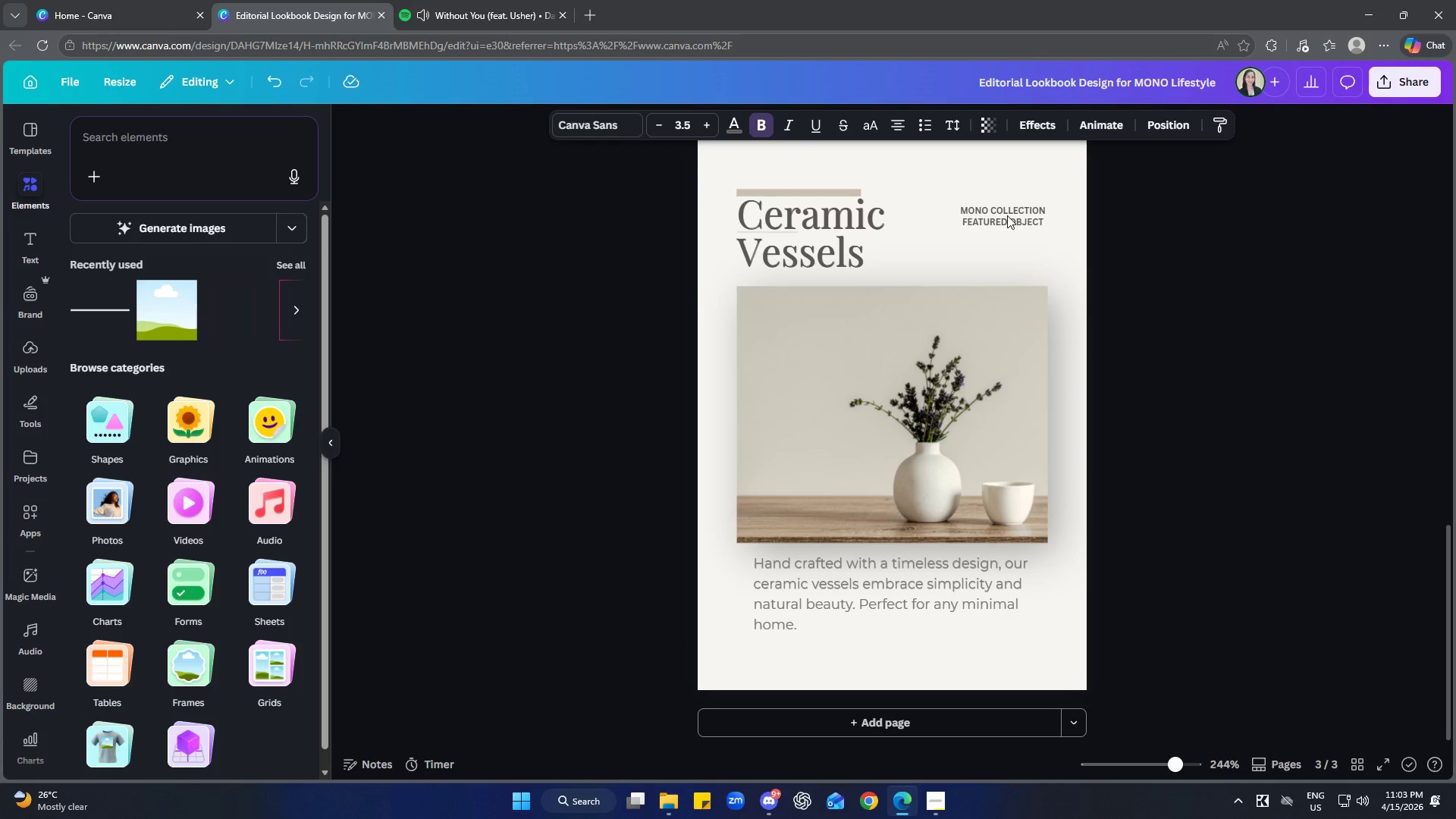 
key(ArrowUp)
 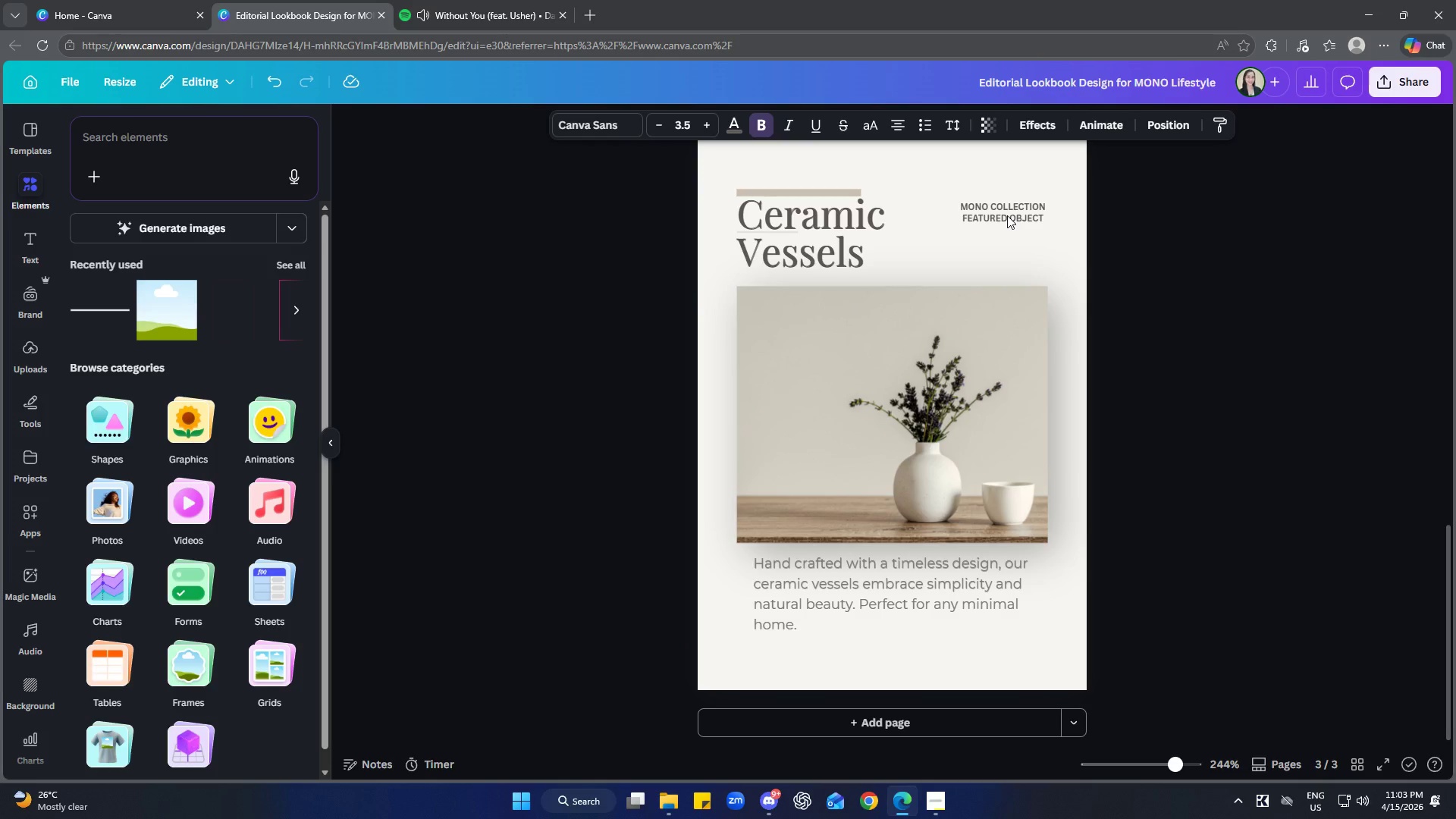 
key(ArrowUp)
 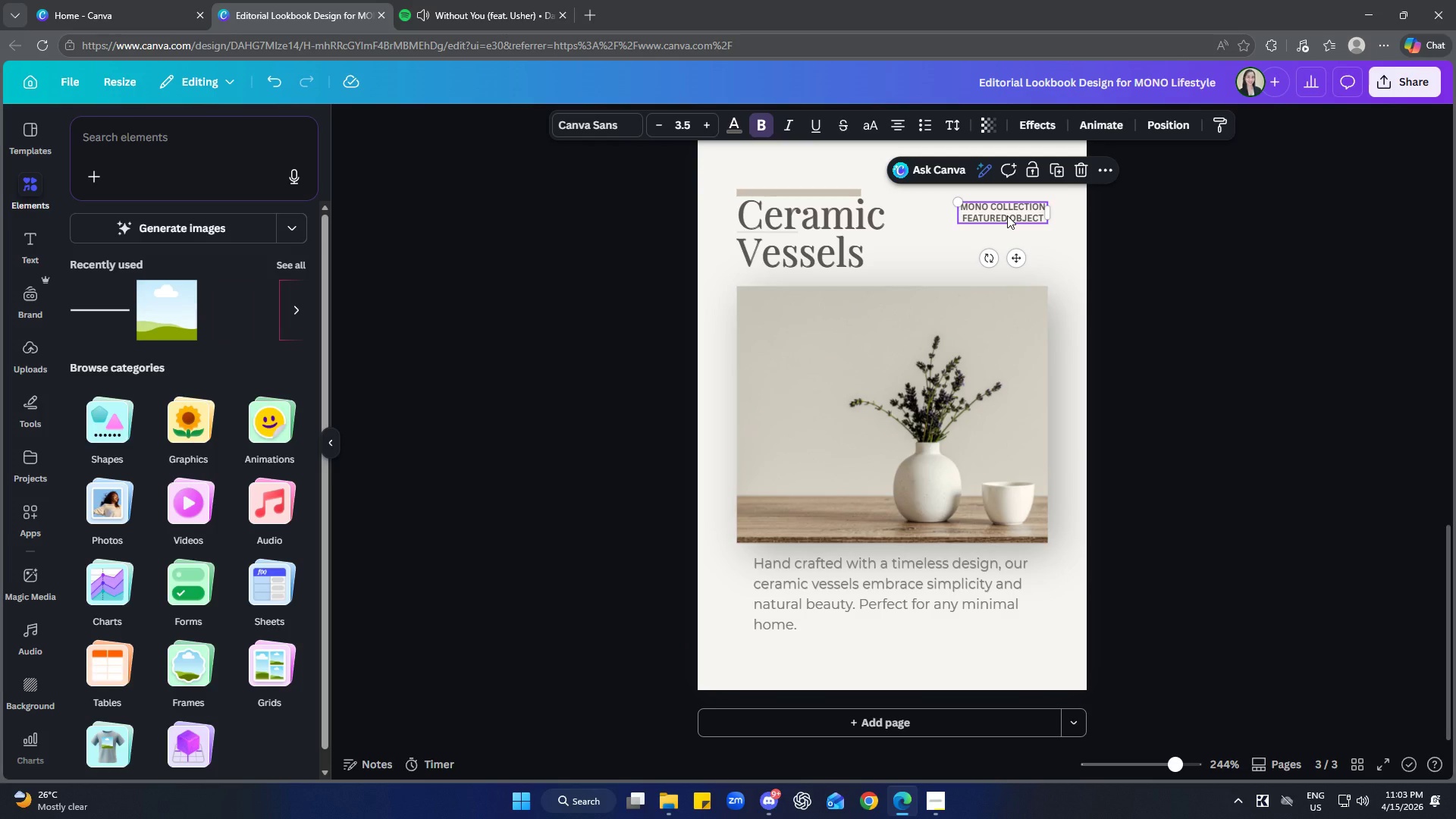 
key(ArrowUp)
 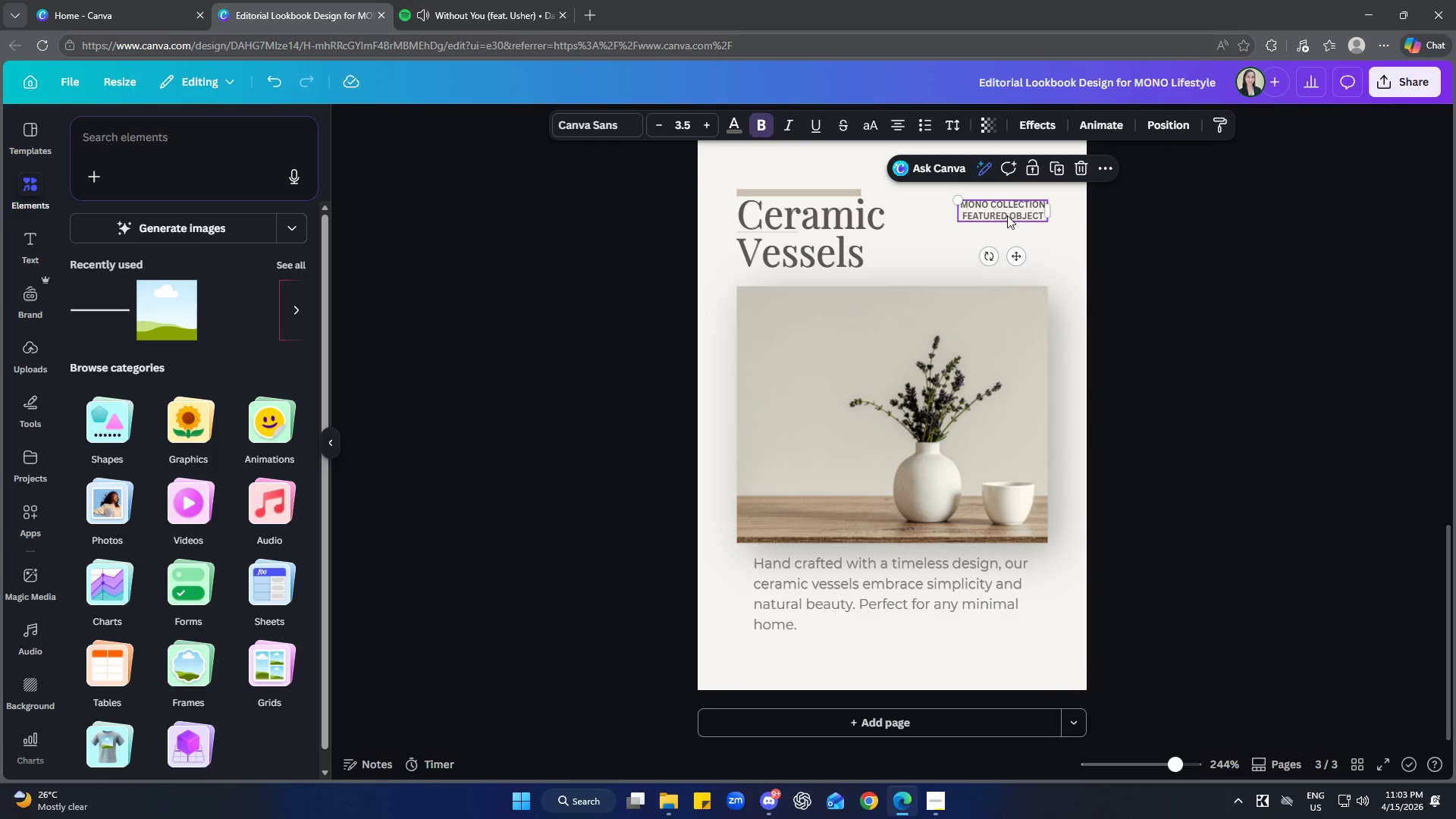 
key(ArrowUp)
 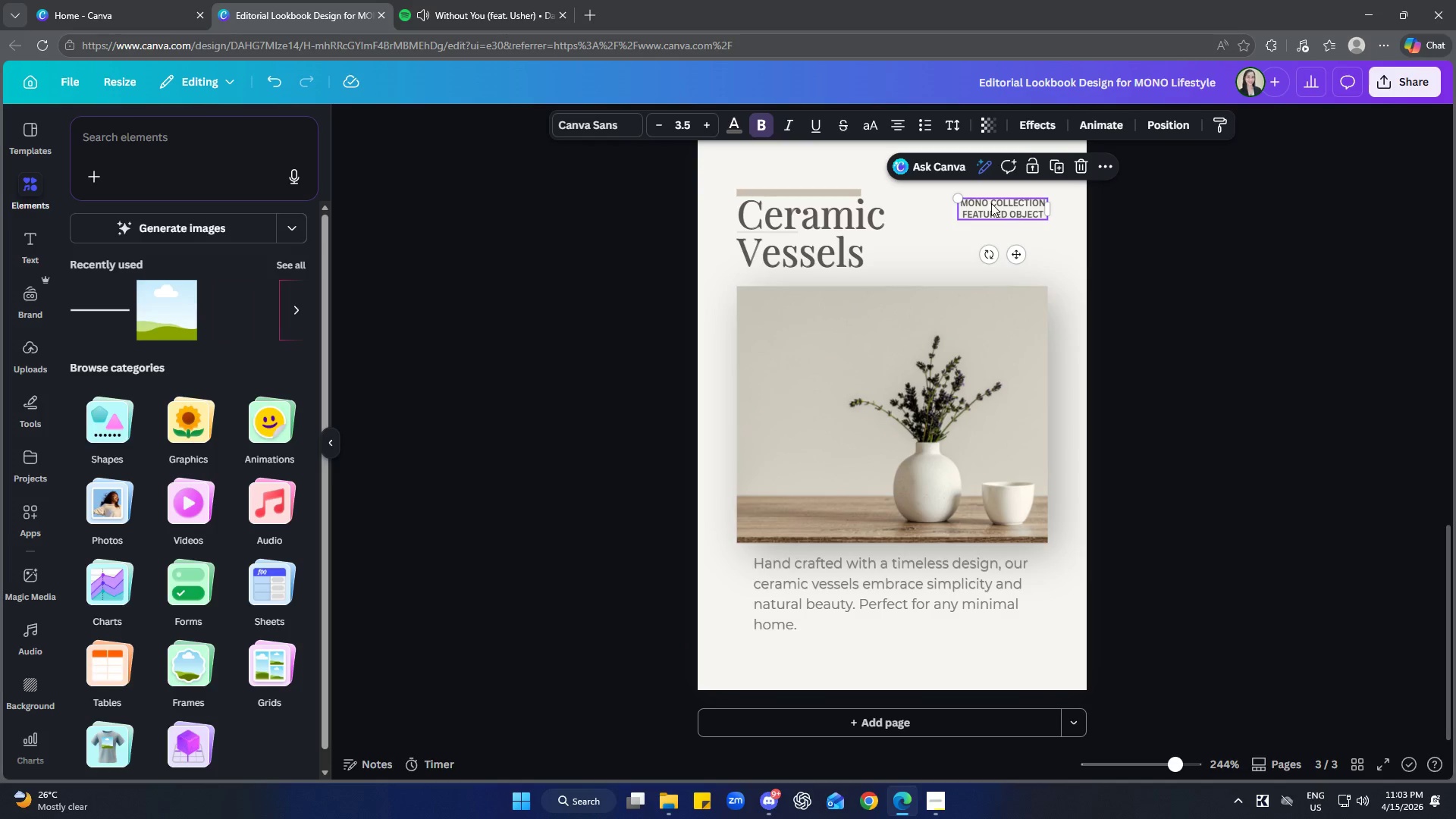 
left_click([847, 191])
 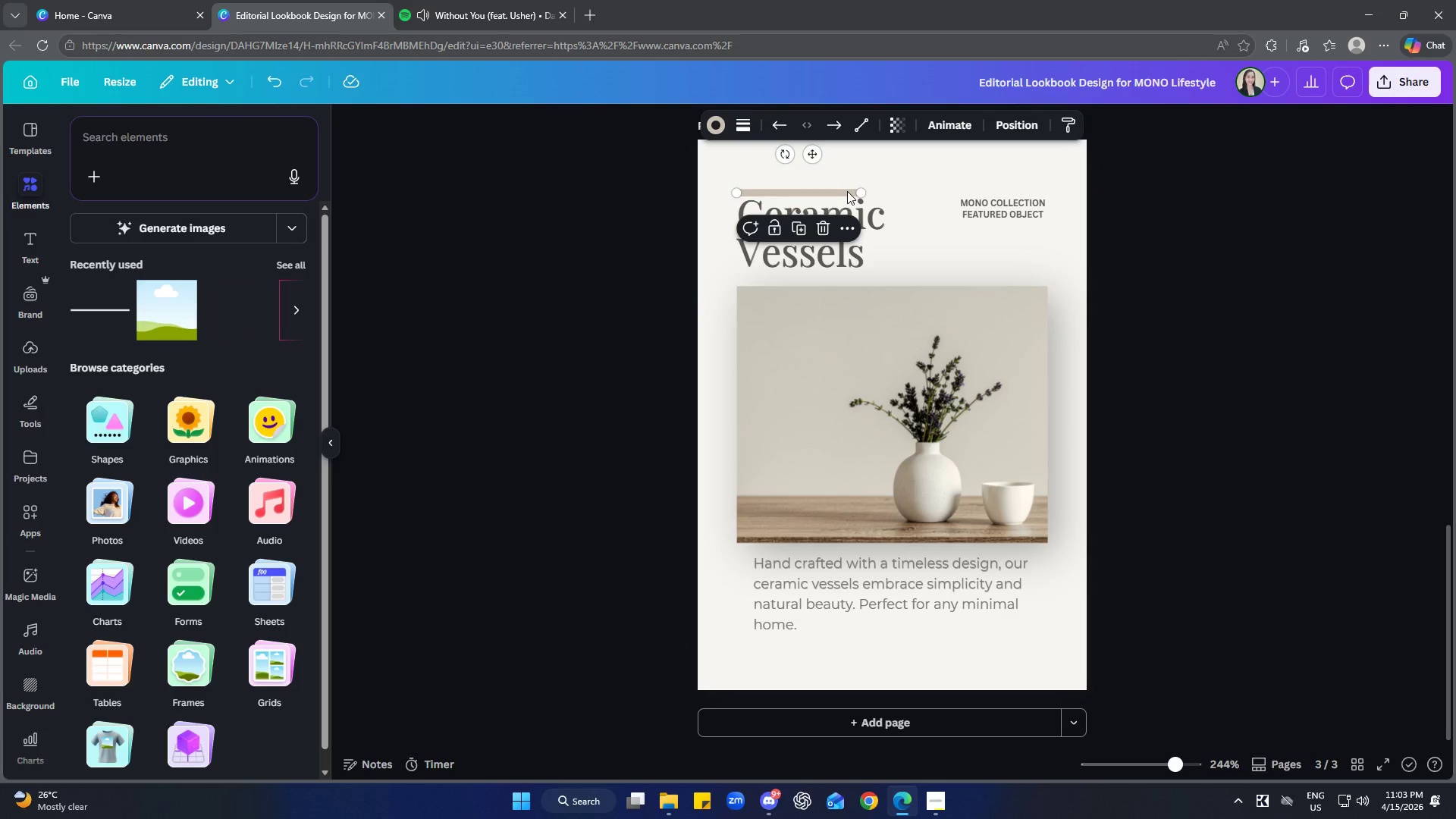 
key(Delete)
 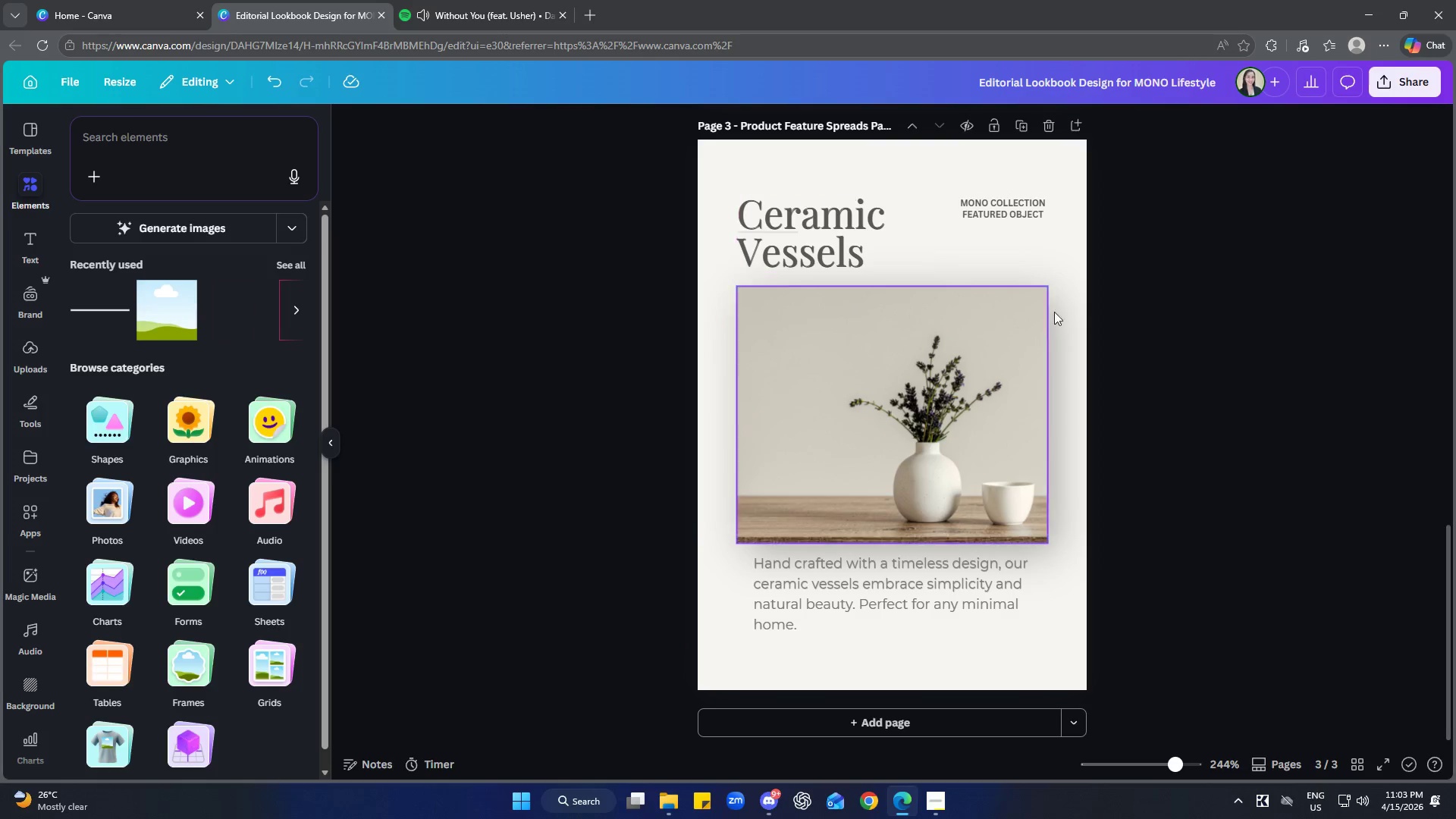 
left_click([1314, 302])
 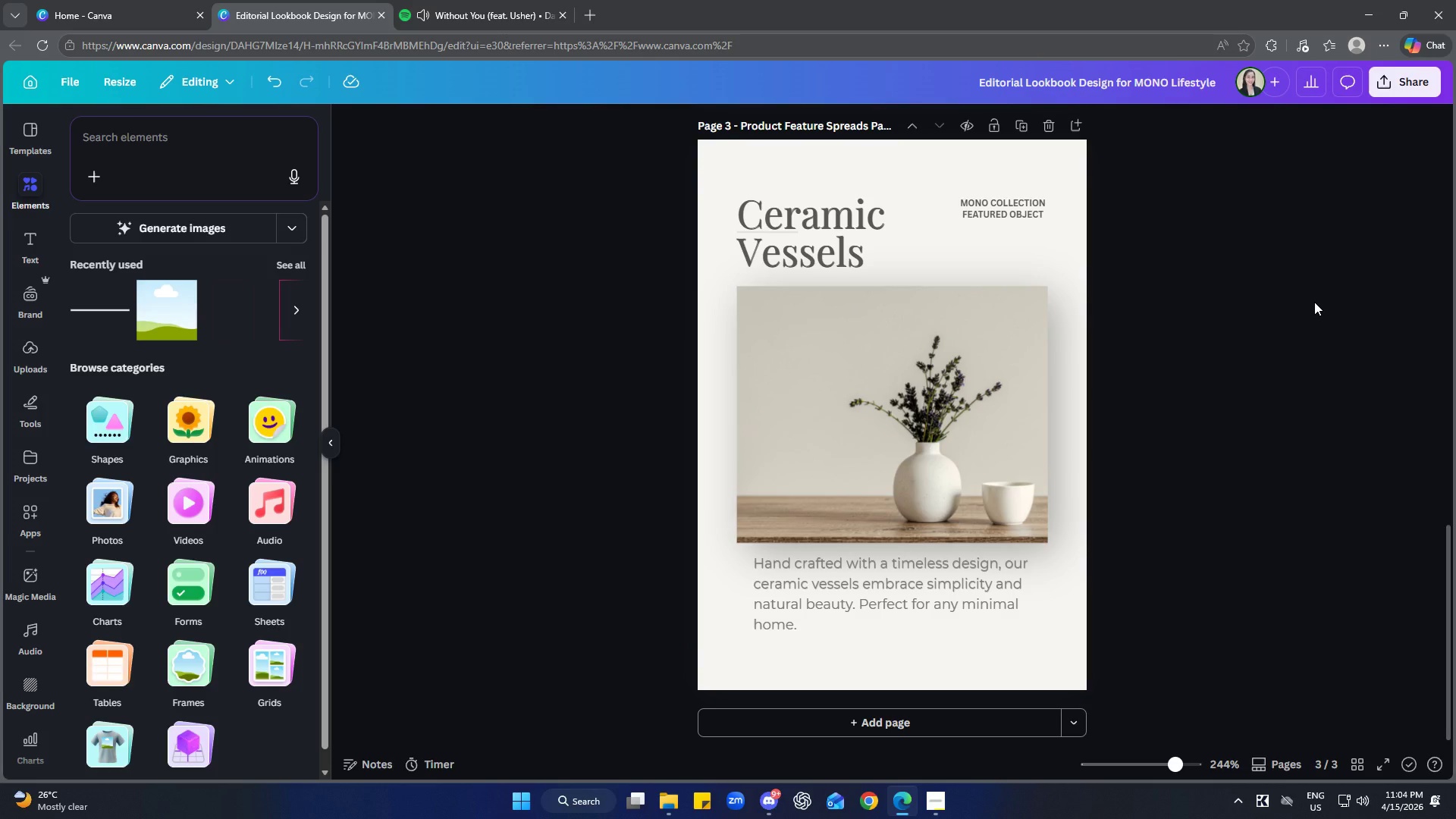 
wait(55.66)
 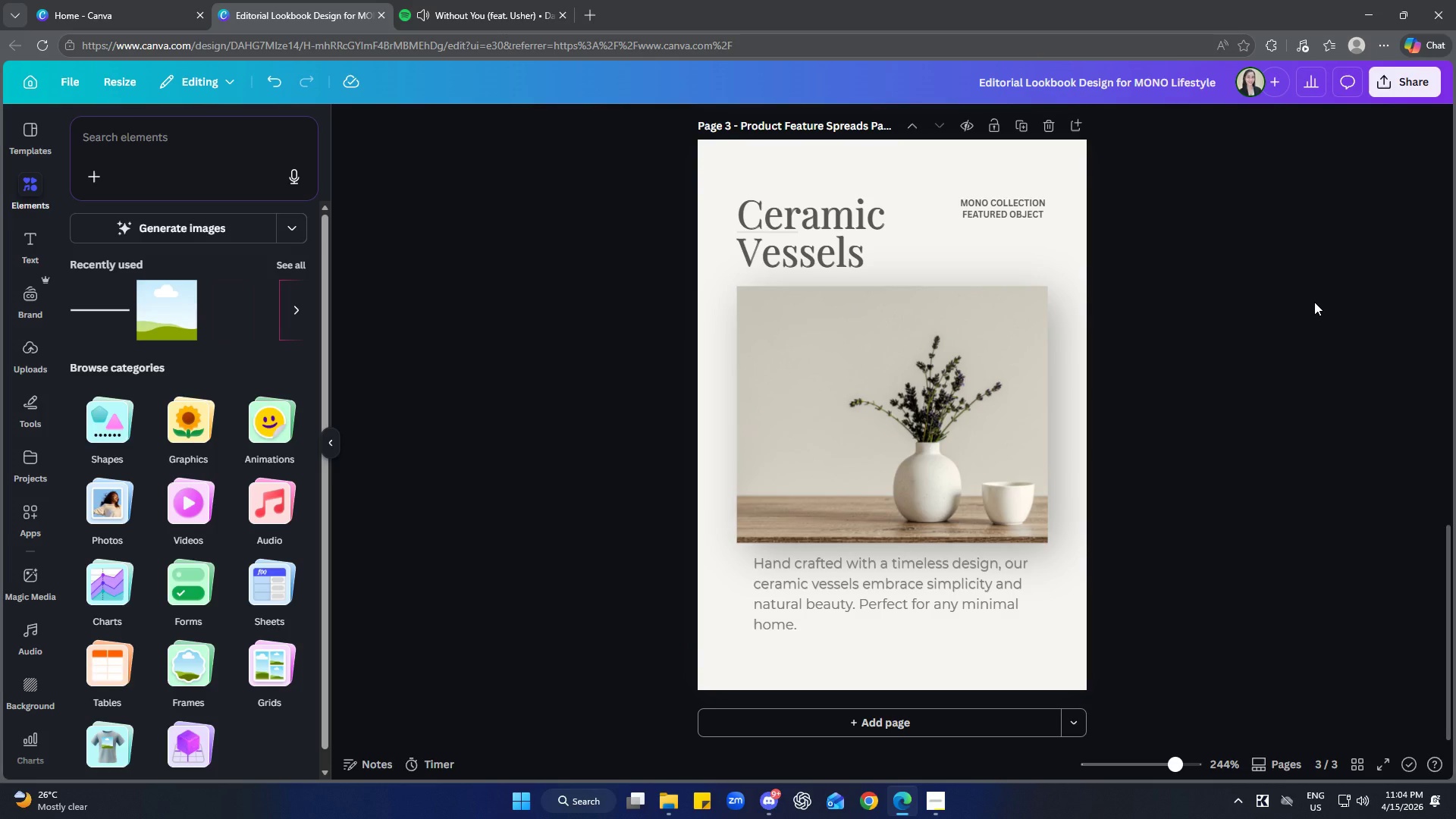 
left_click([1210, 513])
 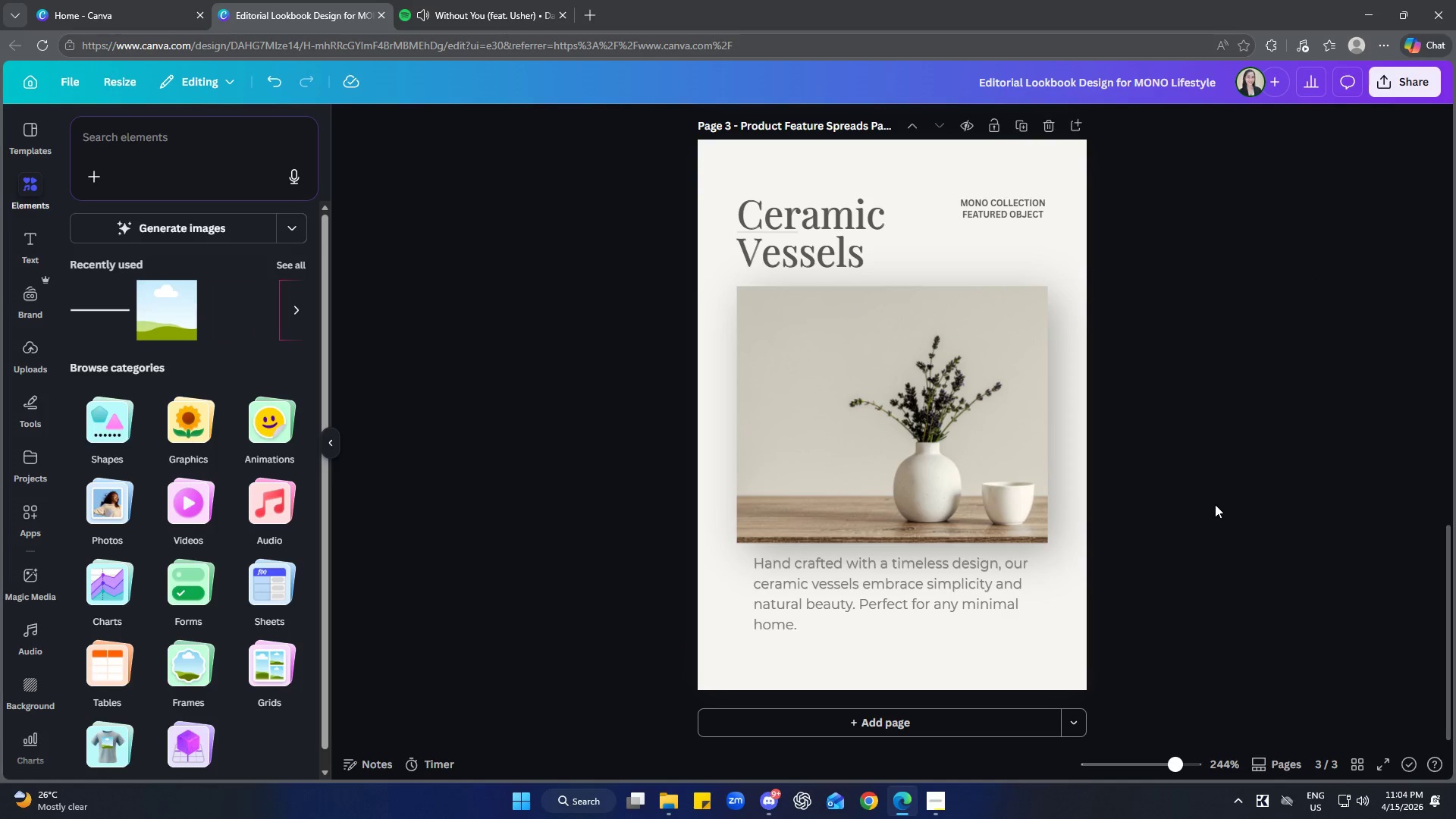 
scroll: coordinate [1215, 504], scroll_direction: up, amount: 1.0
 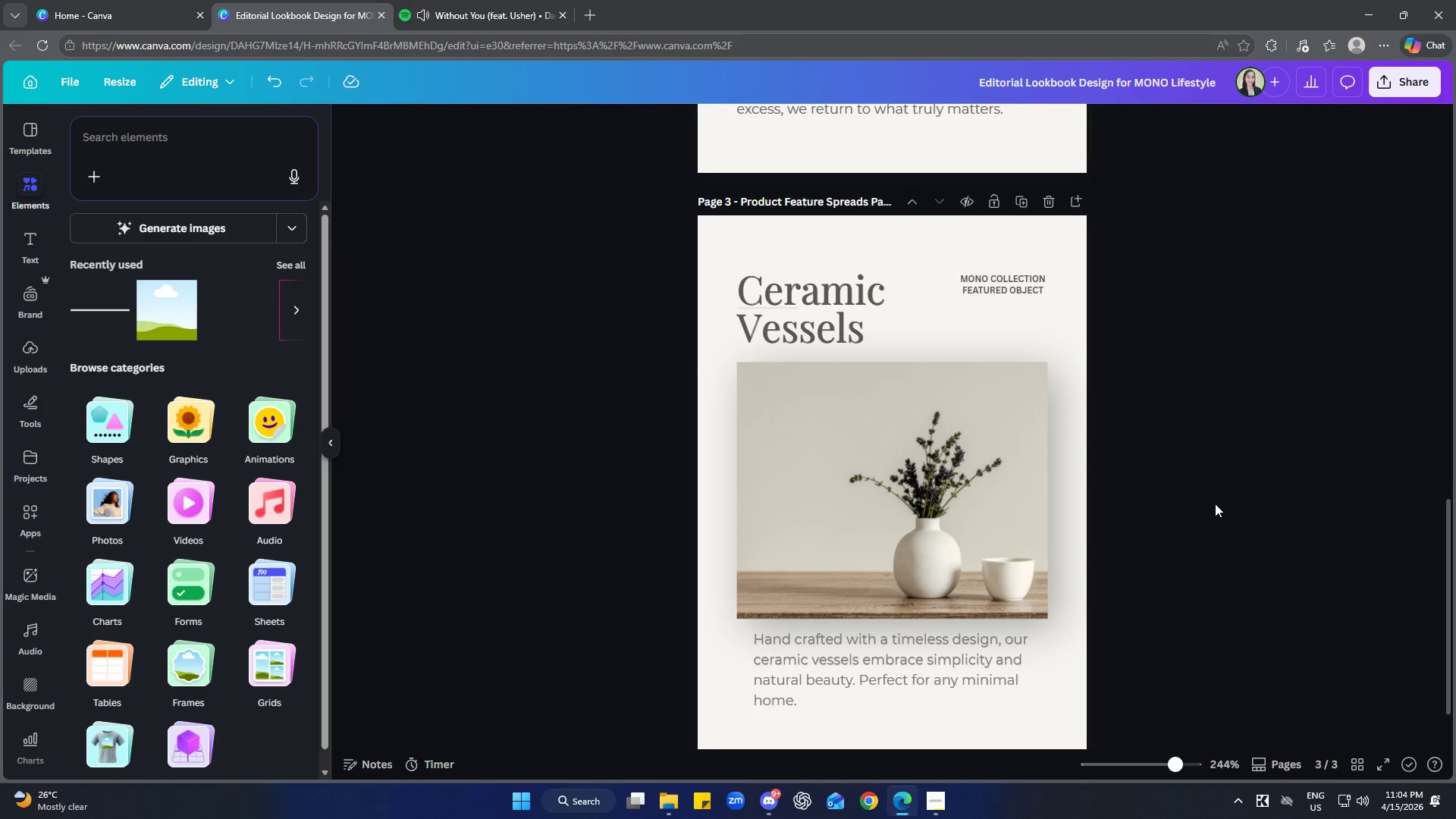 
scroll: coordinate [1215, 504], scroll_direction: down, amount: 2.0
 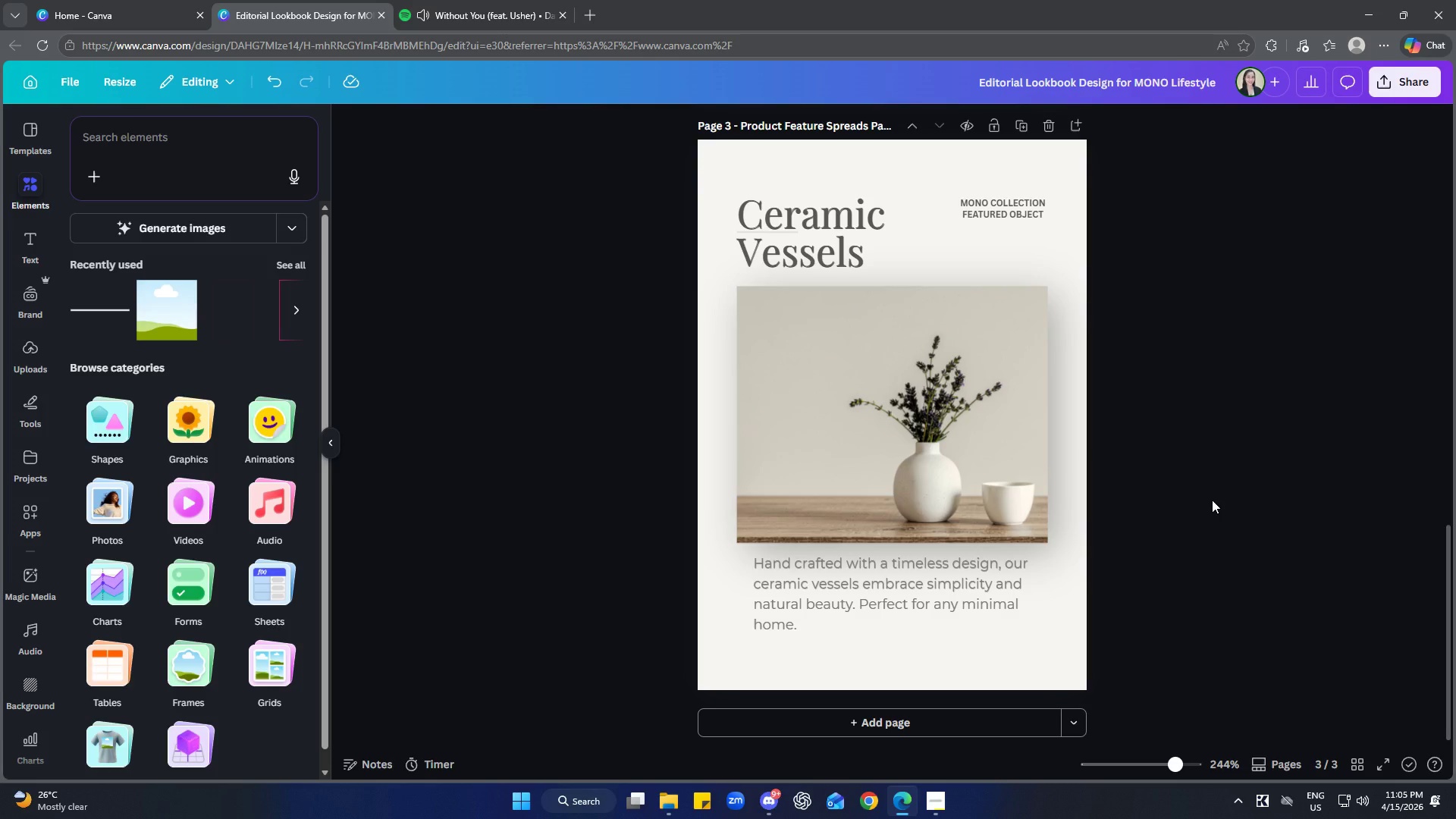 
wait(56.98)
 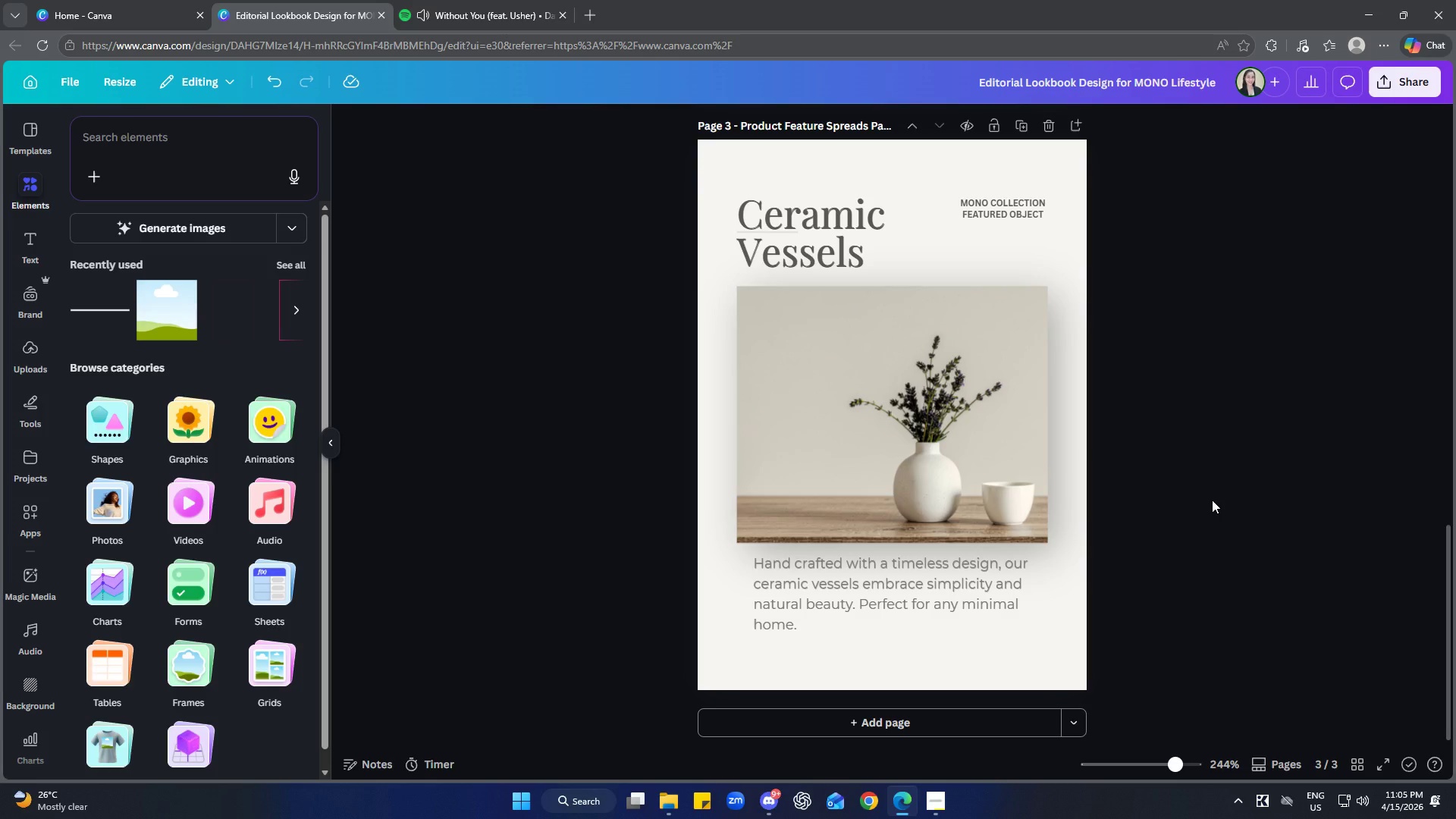 
left_click([857, 230])
 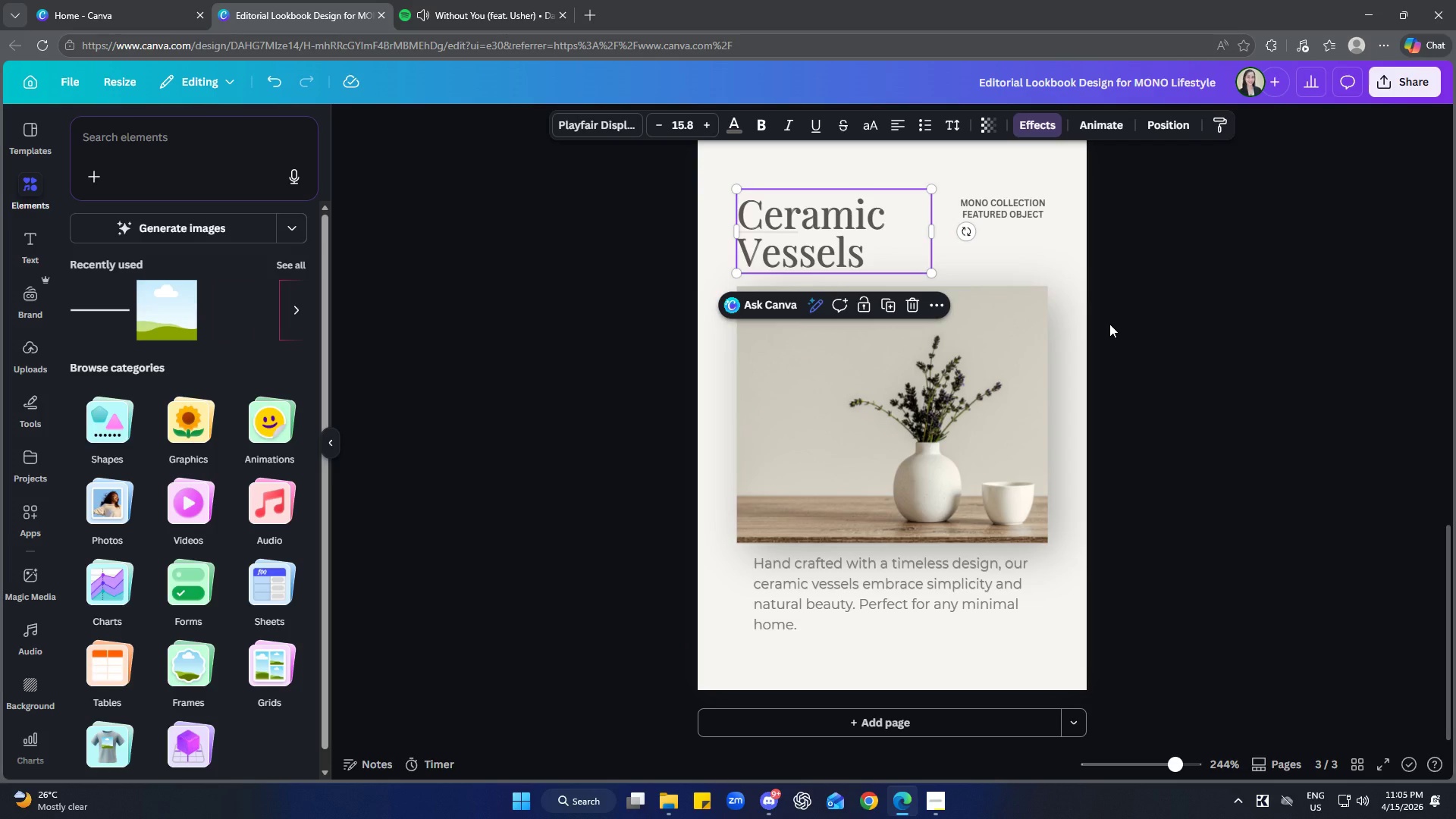 
wait(19.08)
 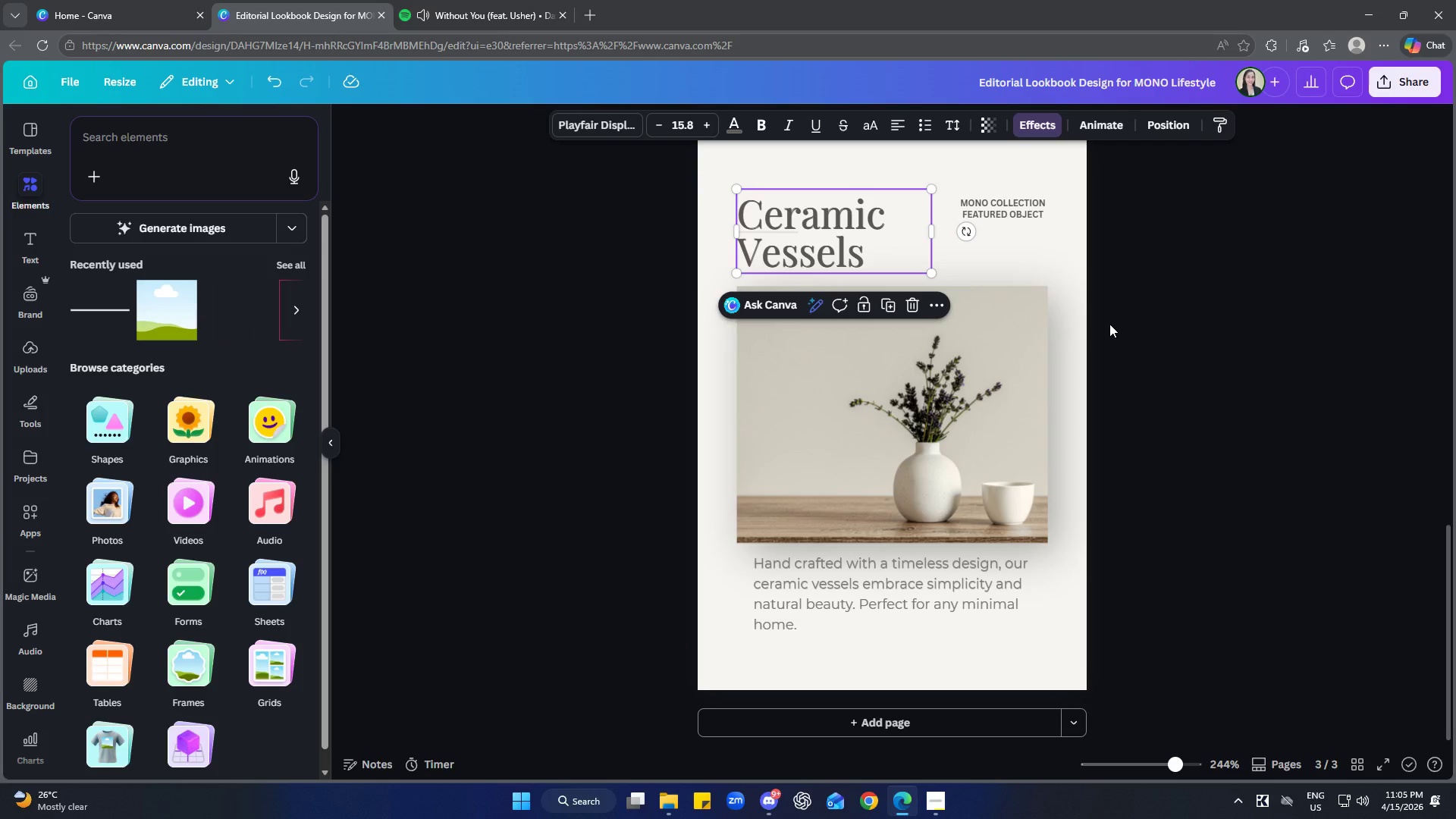 
left_click([807, 260])
 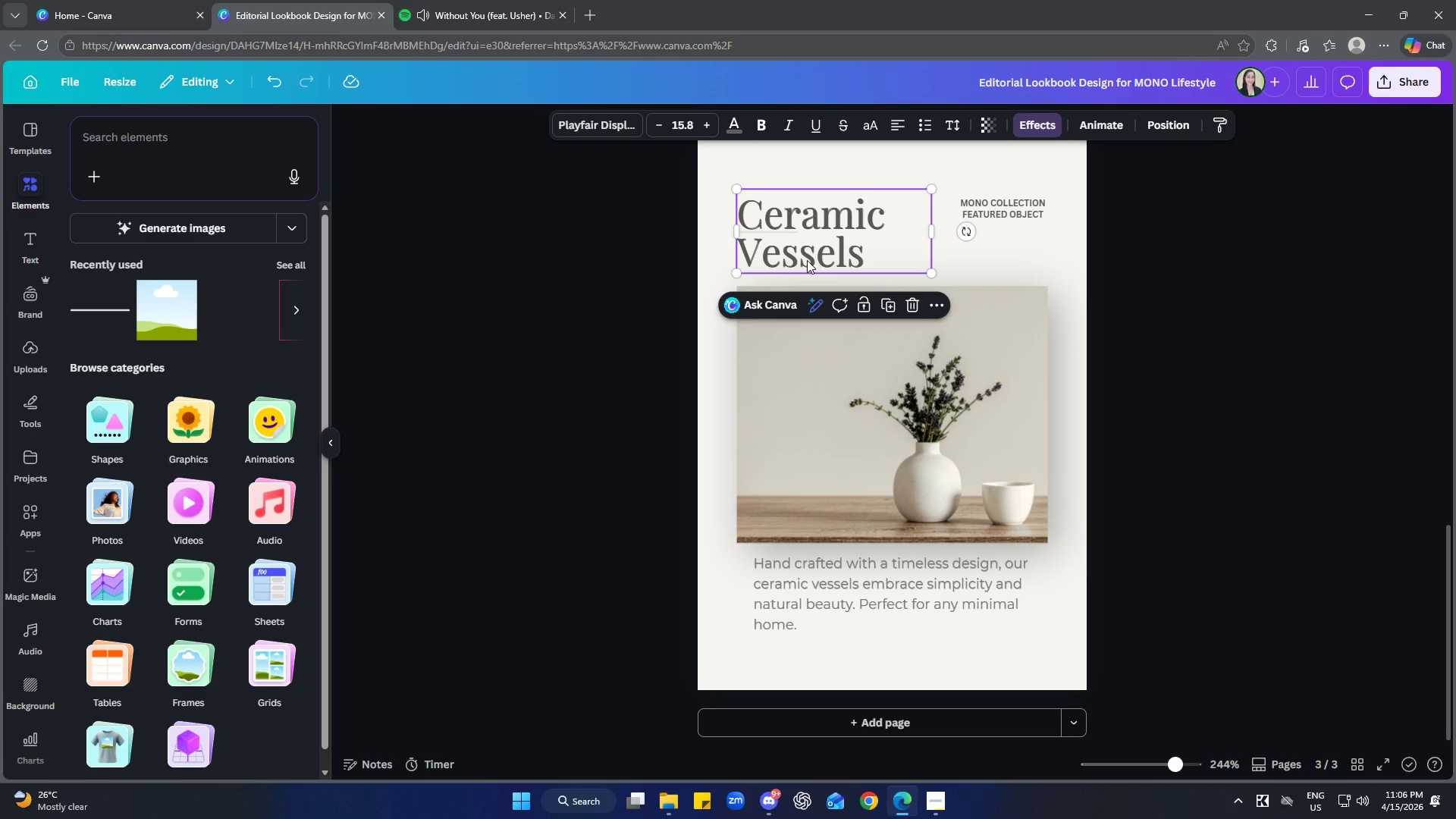 
right_click([807, 260])
 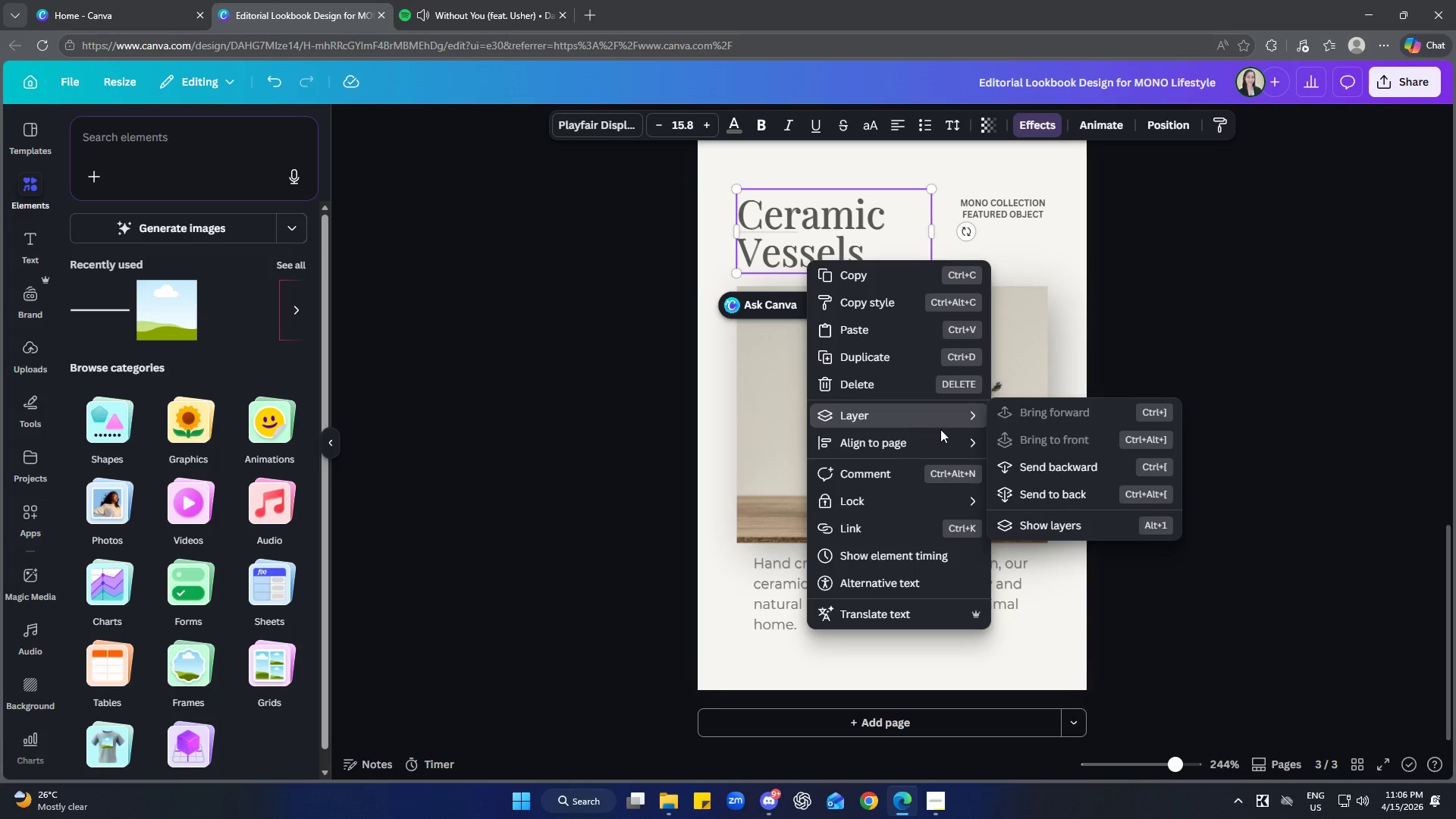 
left_click([1052, 516])
 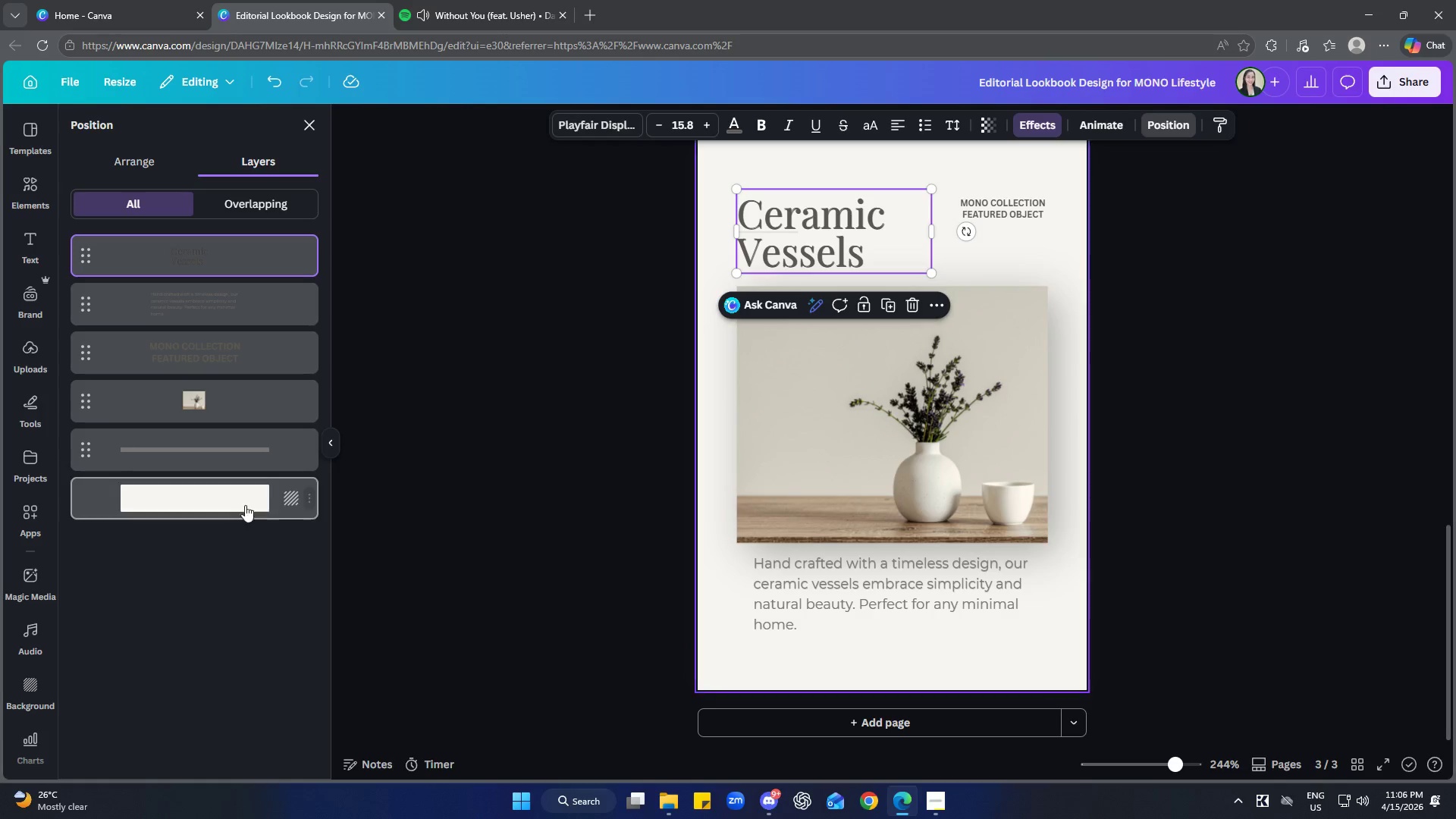 
left_click([227, 439])
 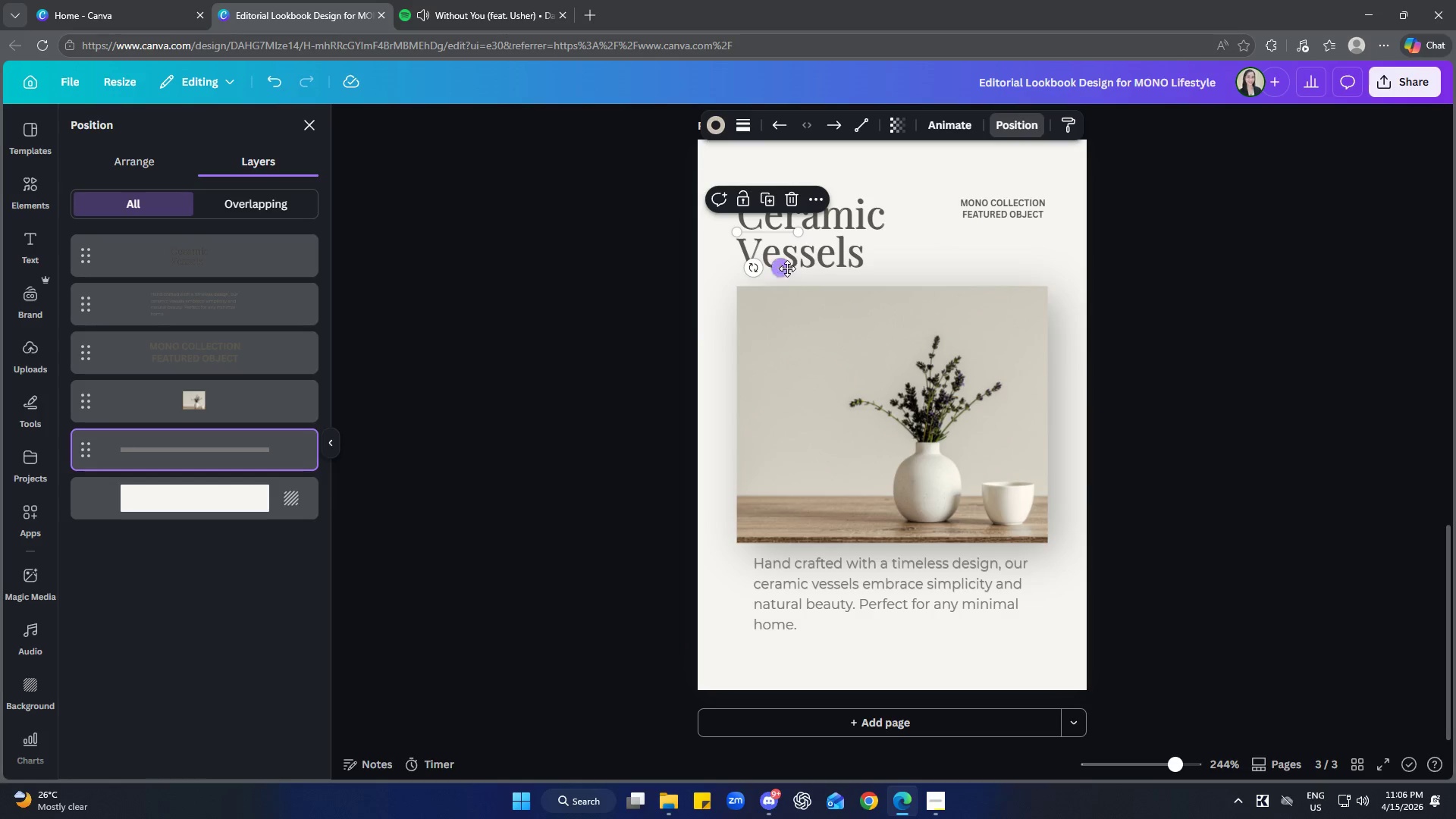 
left_click_drag(start_coordinate=[784, 266], to_coordinate=[789, 303])
 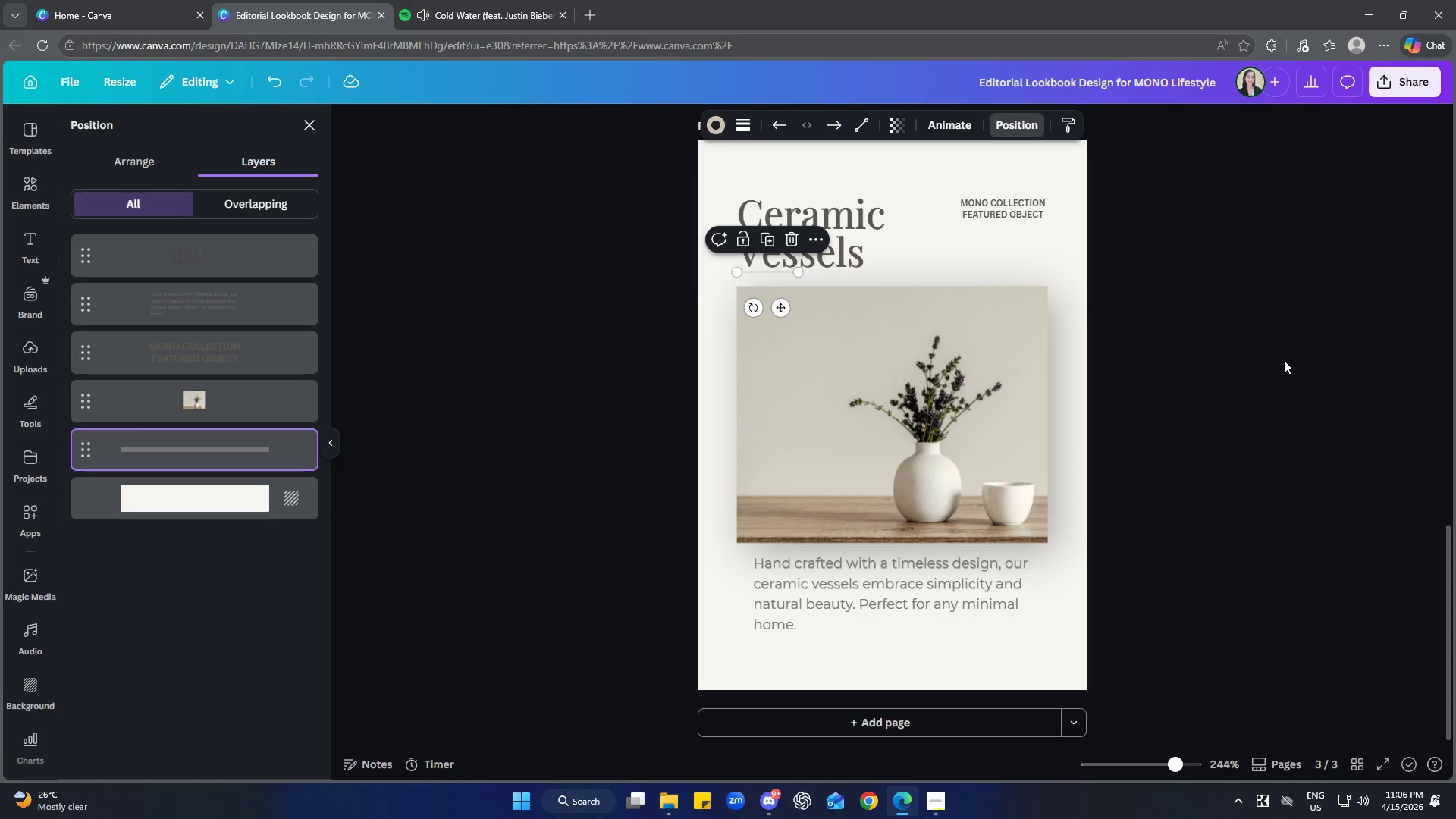 
left_click([1284, 360])
 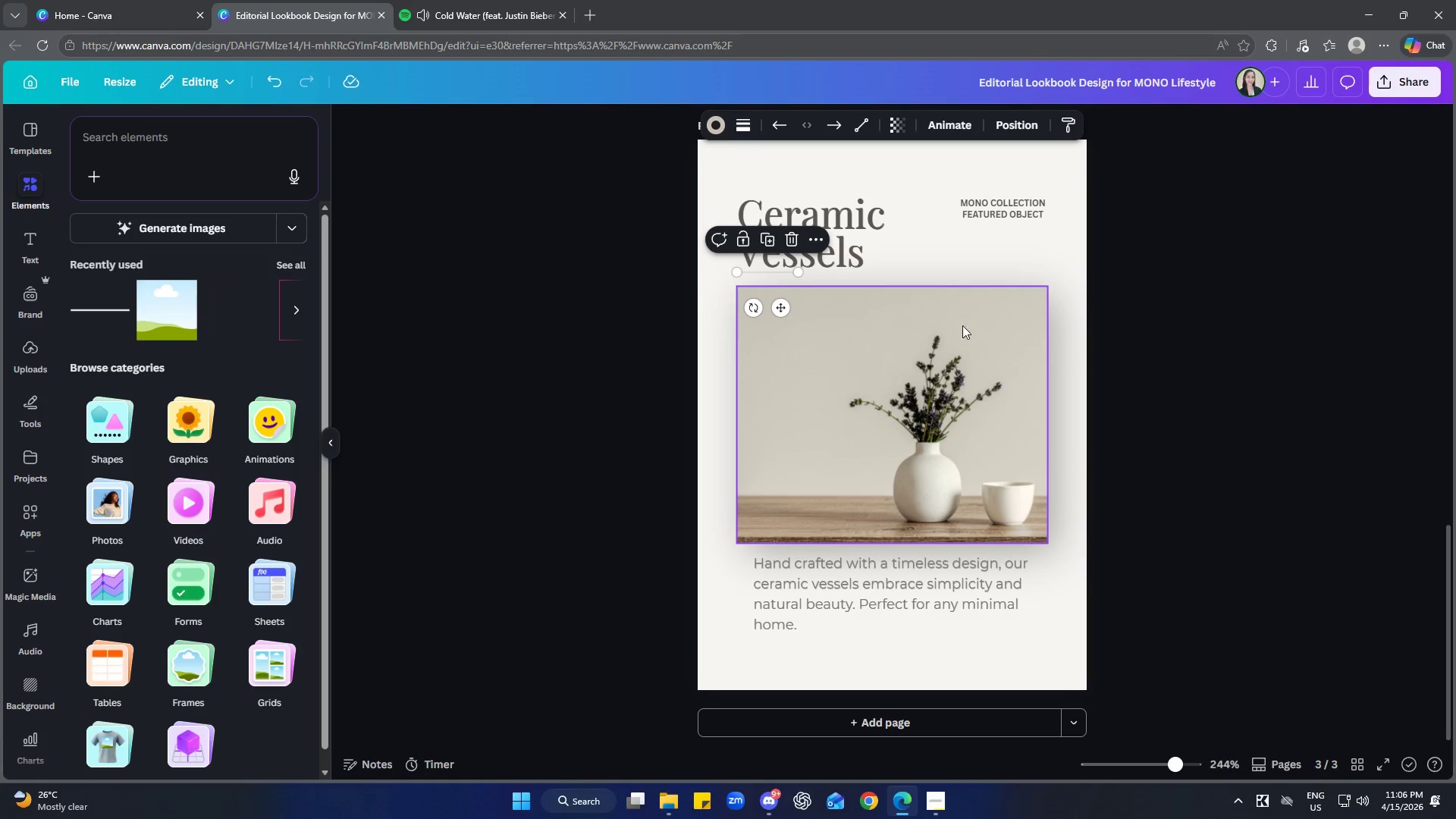 
left_click([1235, 294])
 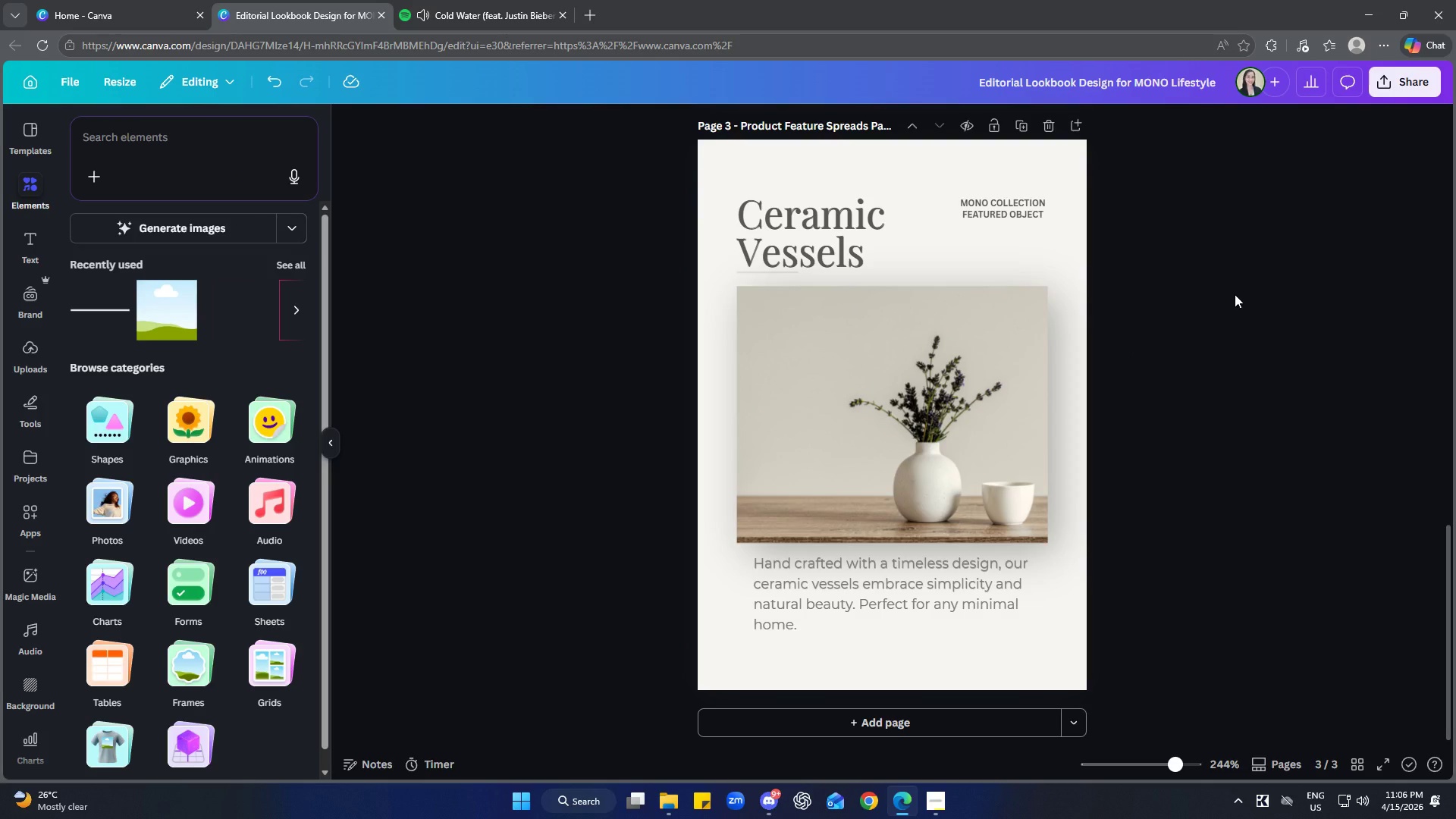 
wait(38.0)
 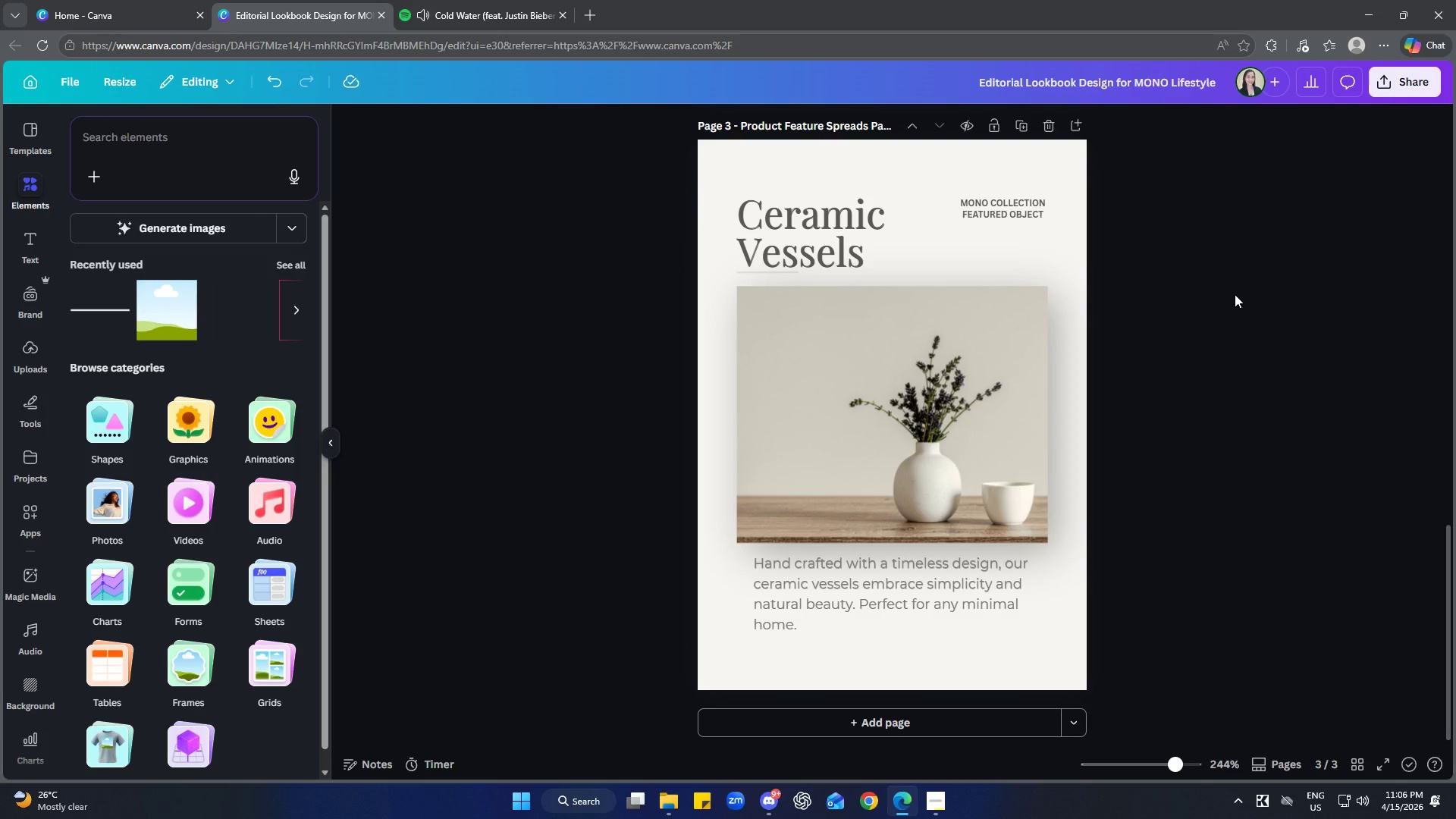 
left_click([931, 718])
 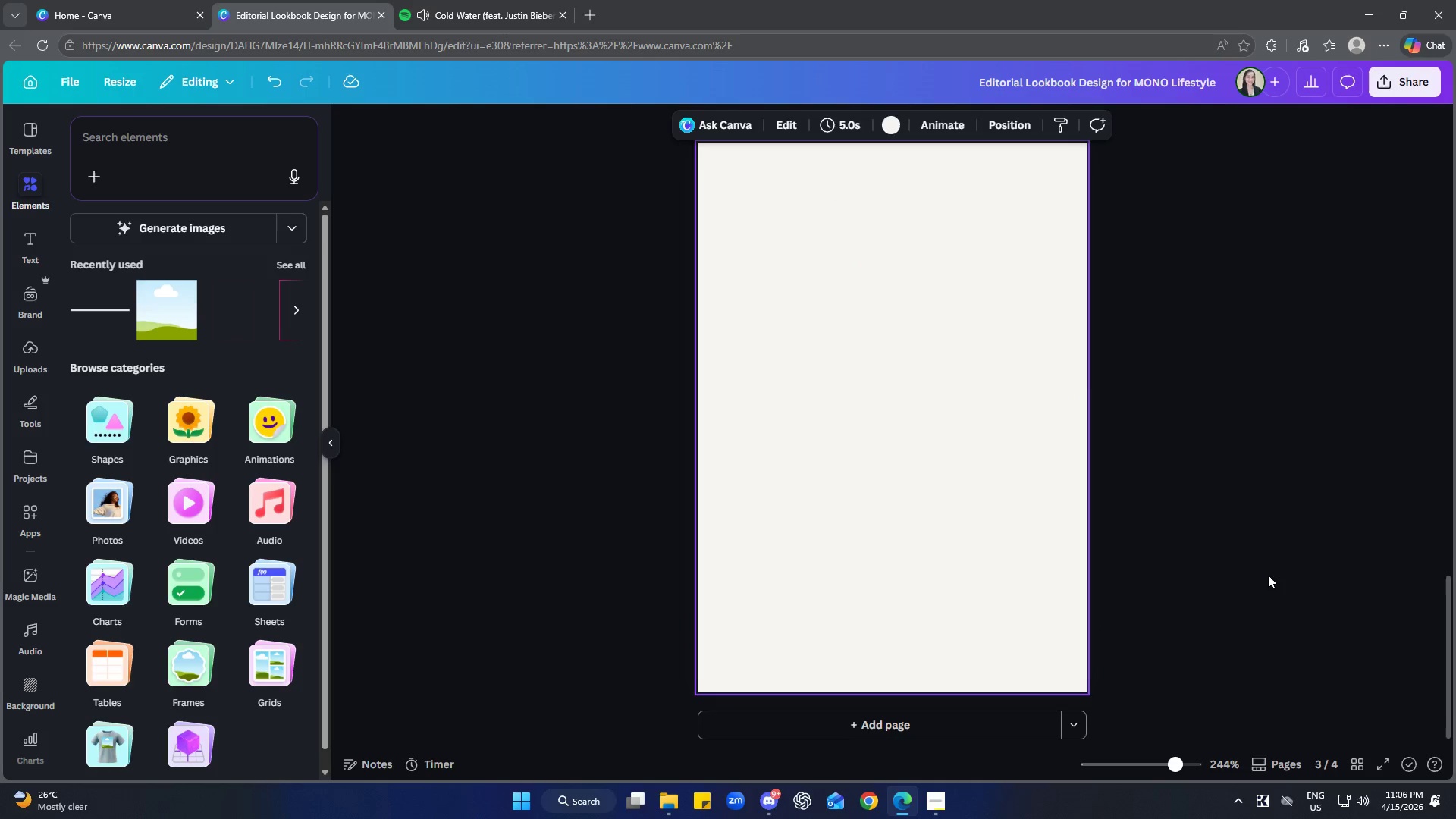 
scroll: coordinate [1229, 554], scroll_direction: up, amount: 8.0
 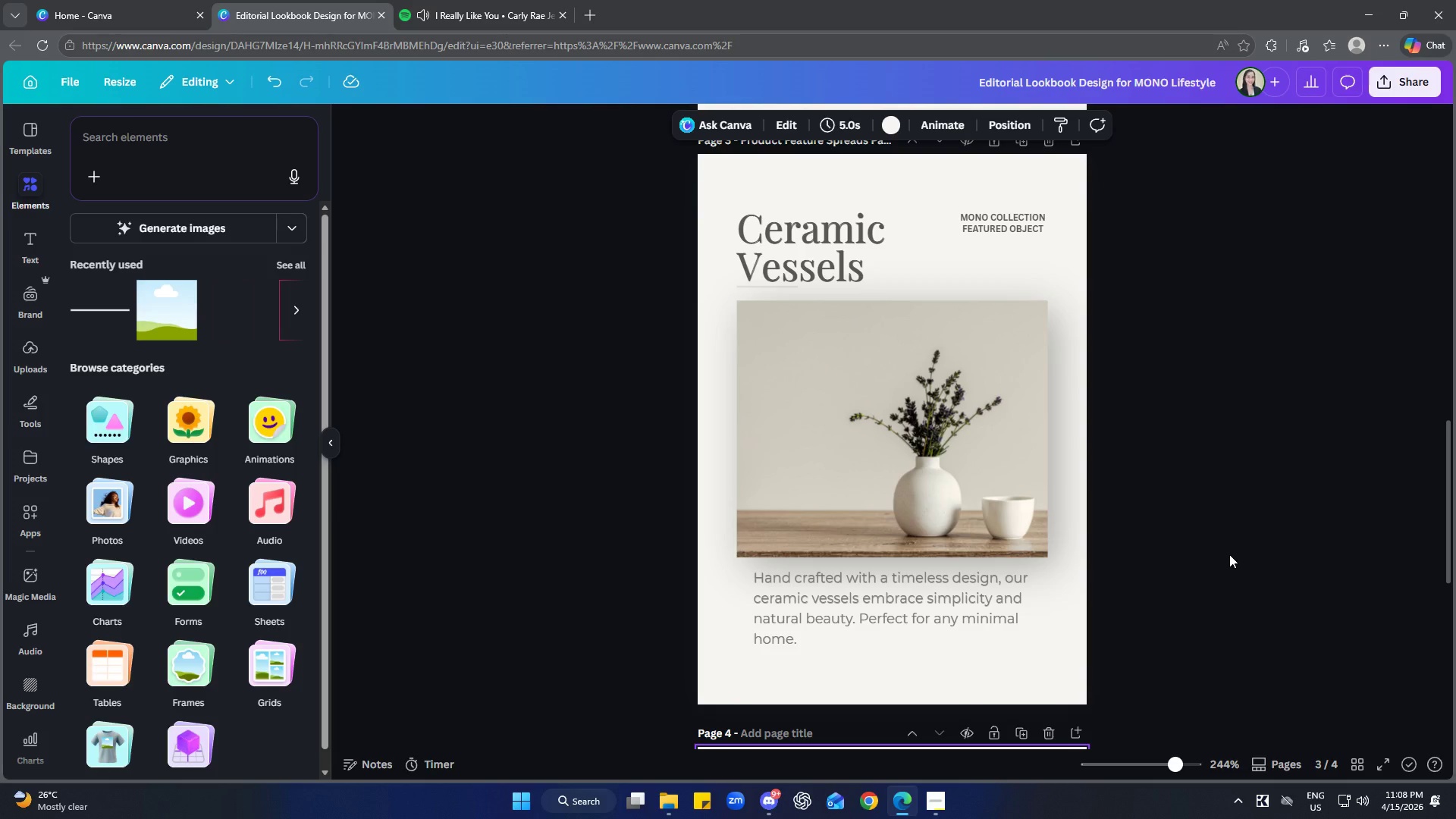 
wait(76.41)
 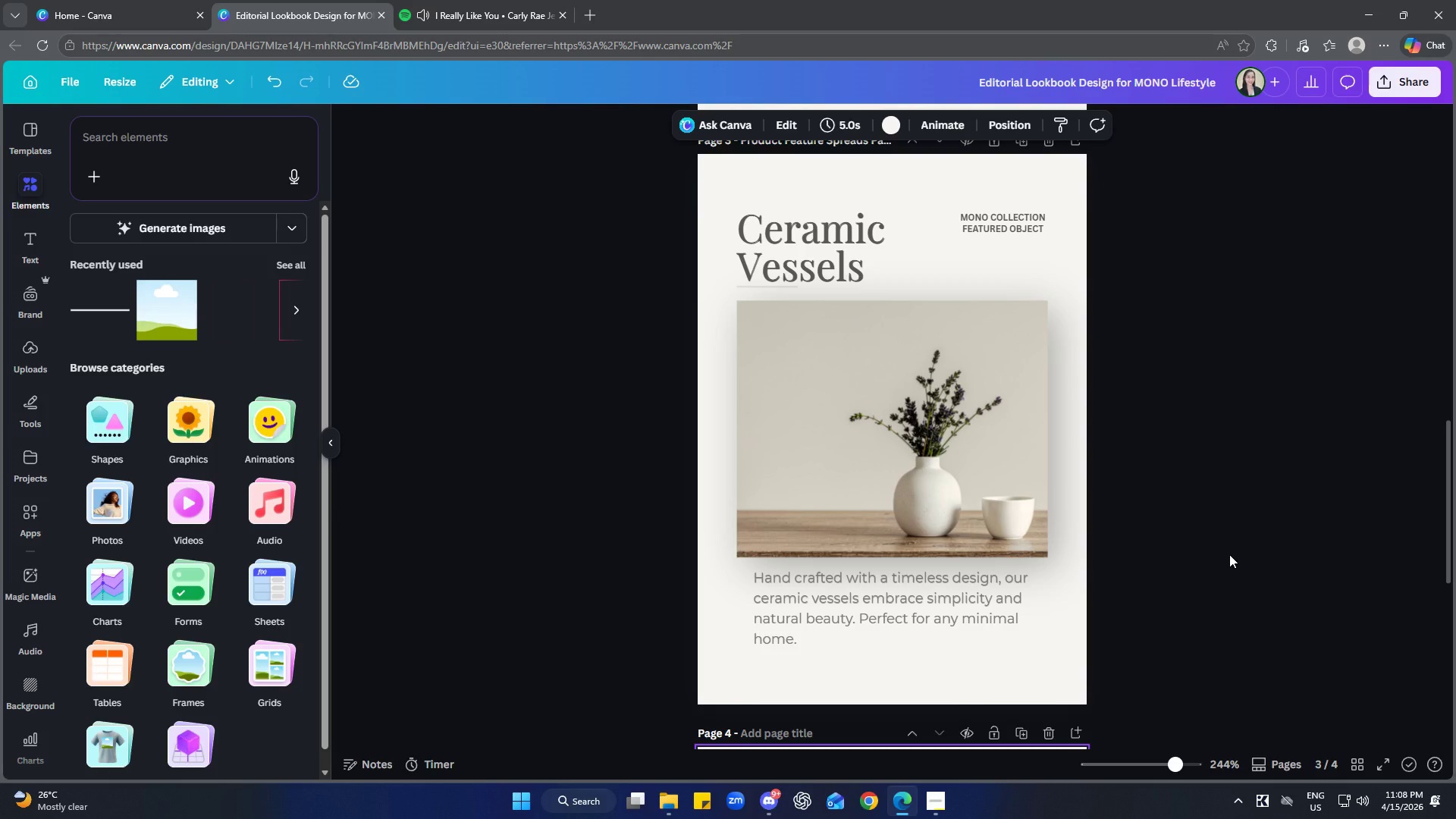 
left_click([829, 231])
 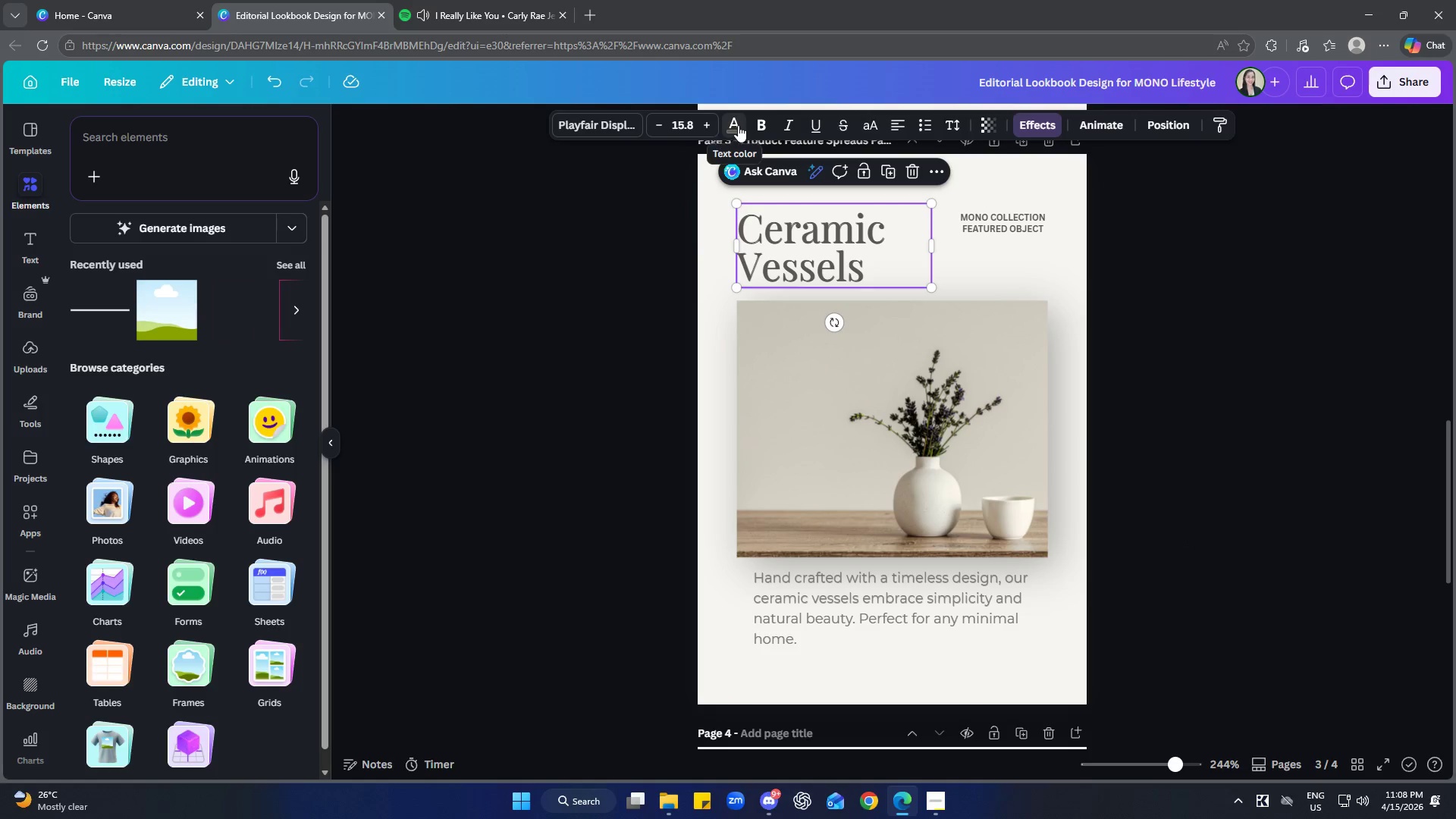 
scroll: coordinate [1418, 595], scroll_direction: up, amount: 8.0
 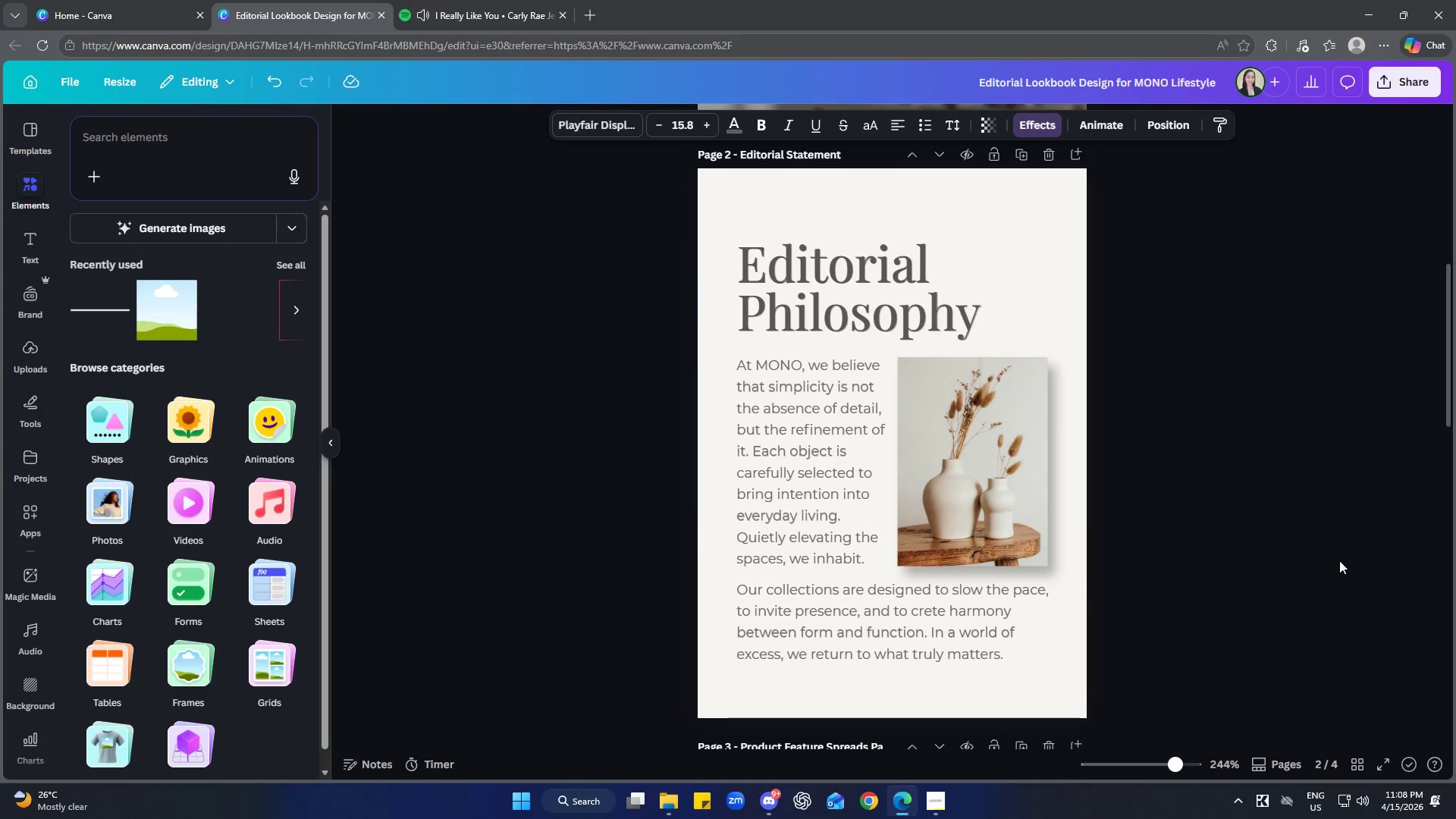 
left_click([892, 197])
 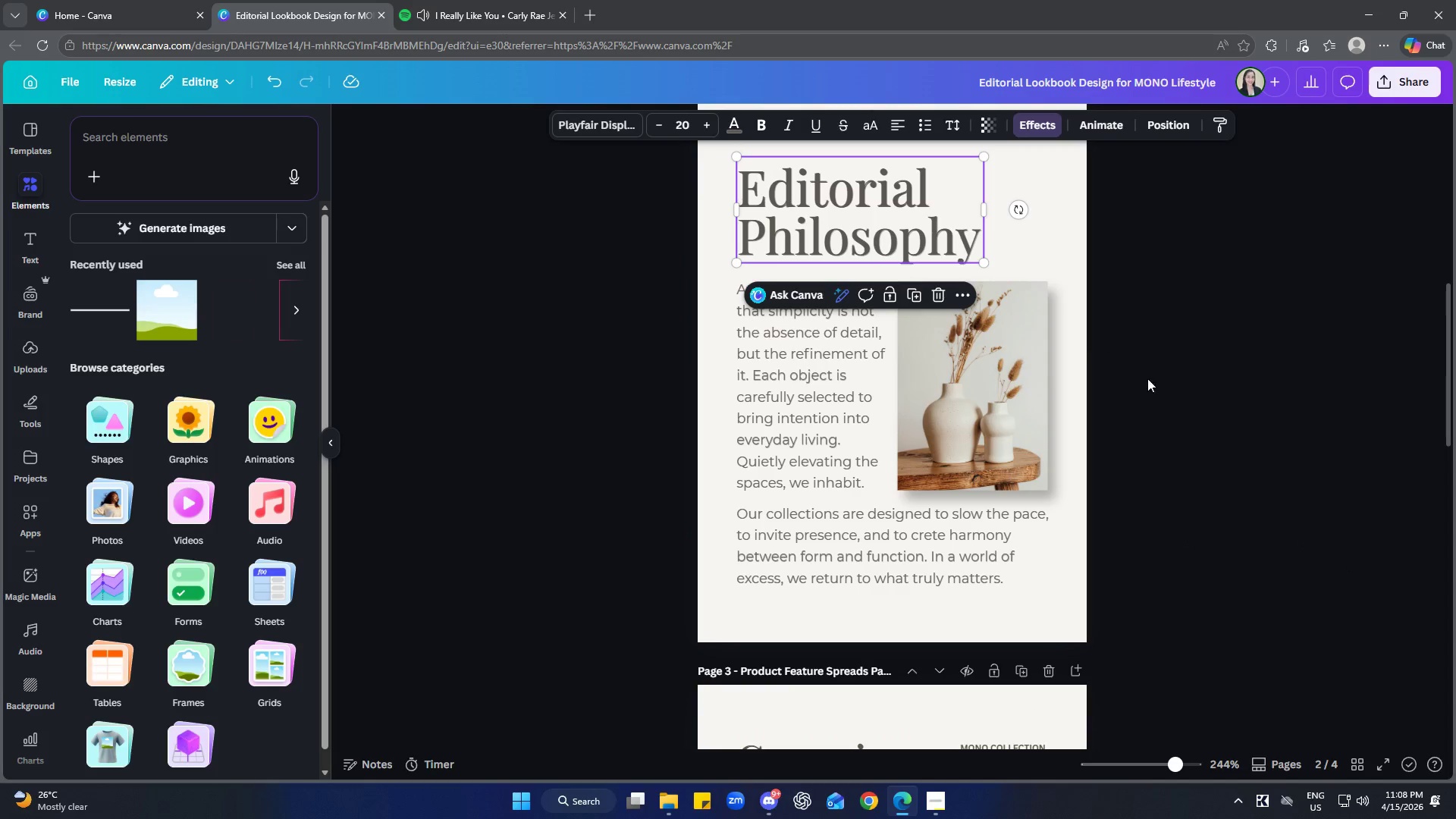 
scroll: coordinate [1189, 469], scroll_direction: down, amount: 4.0
 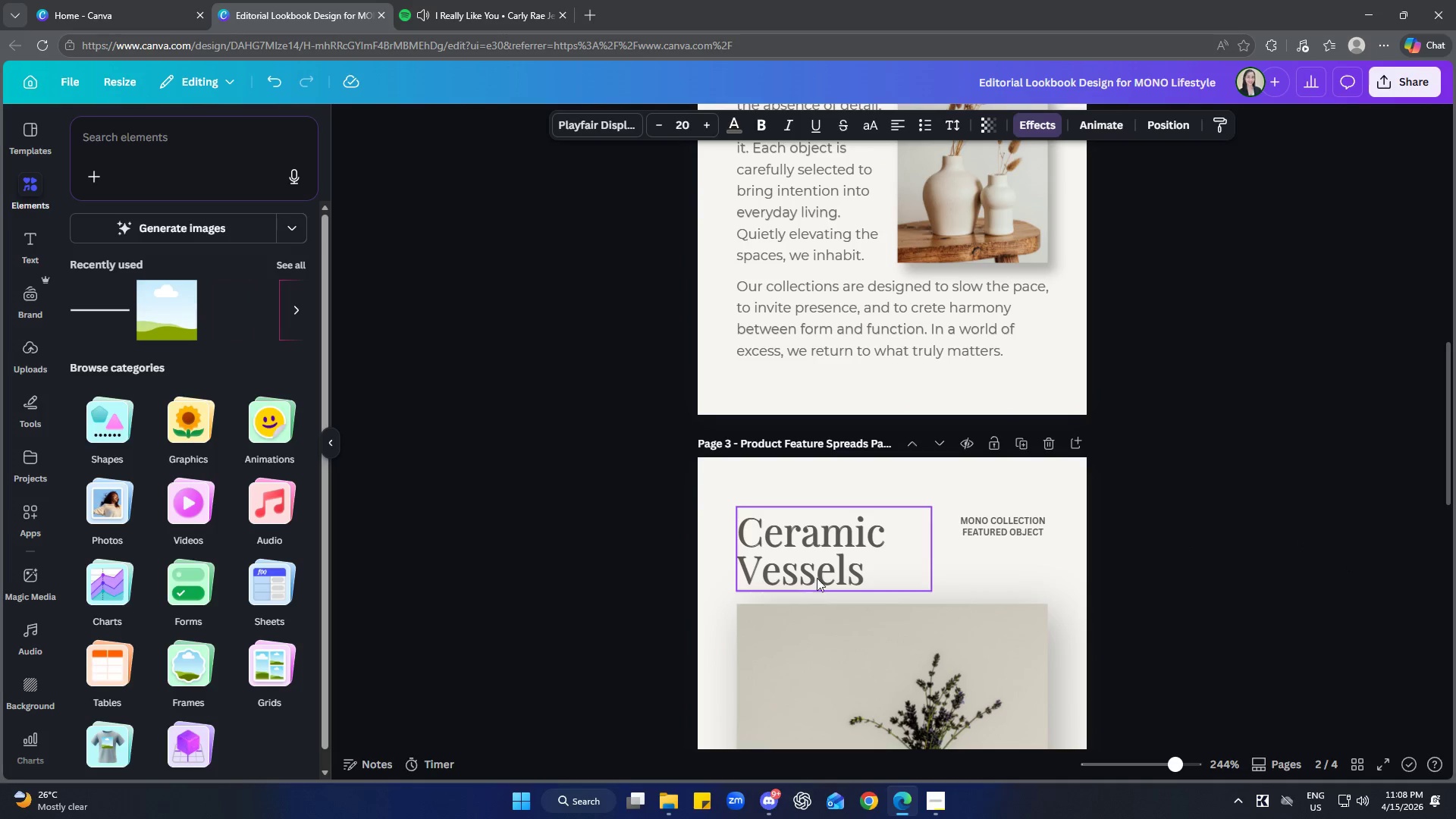 
left_click([824, 559])
 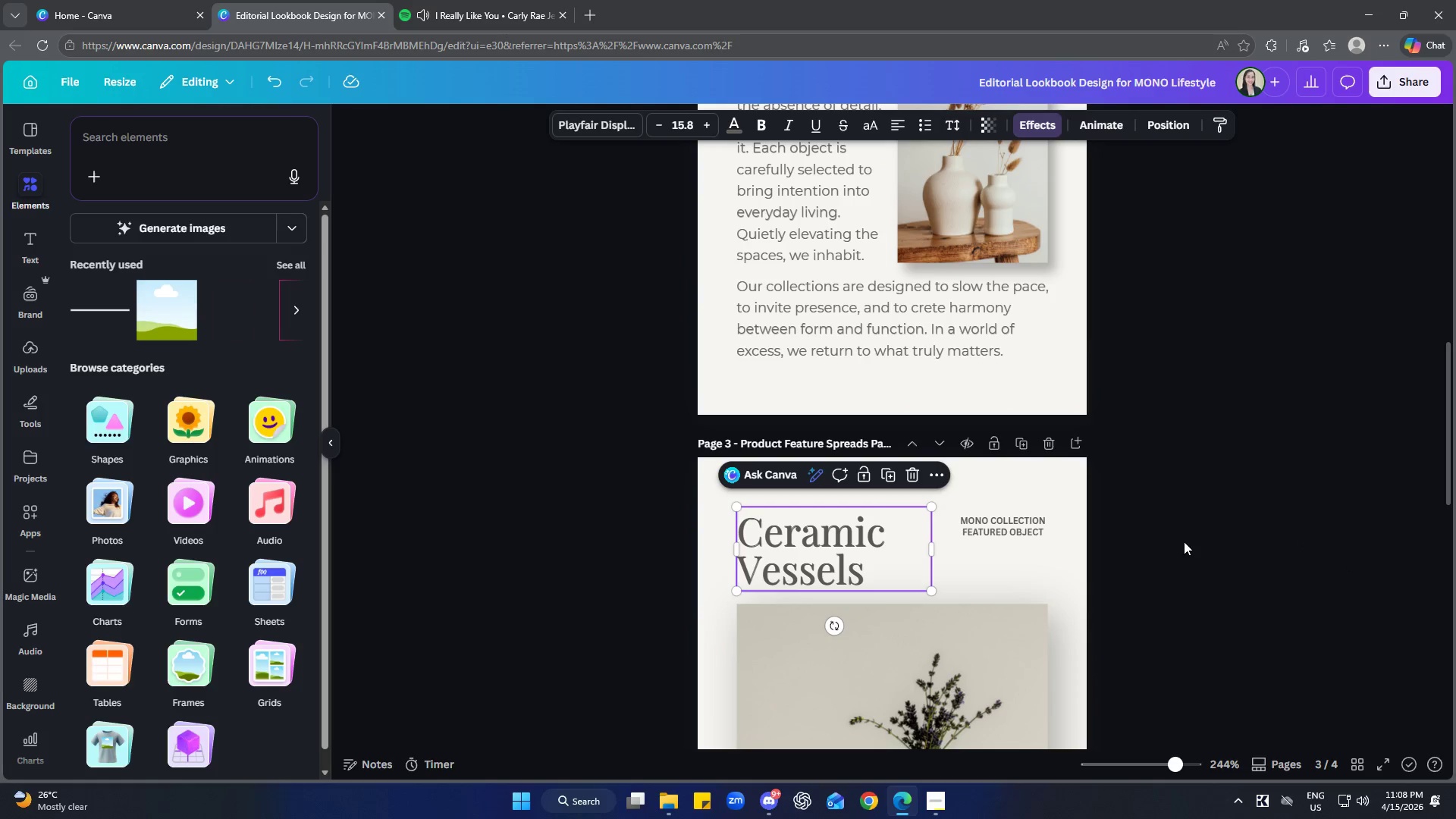 
left_click([694, 127])
 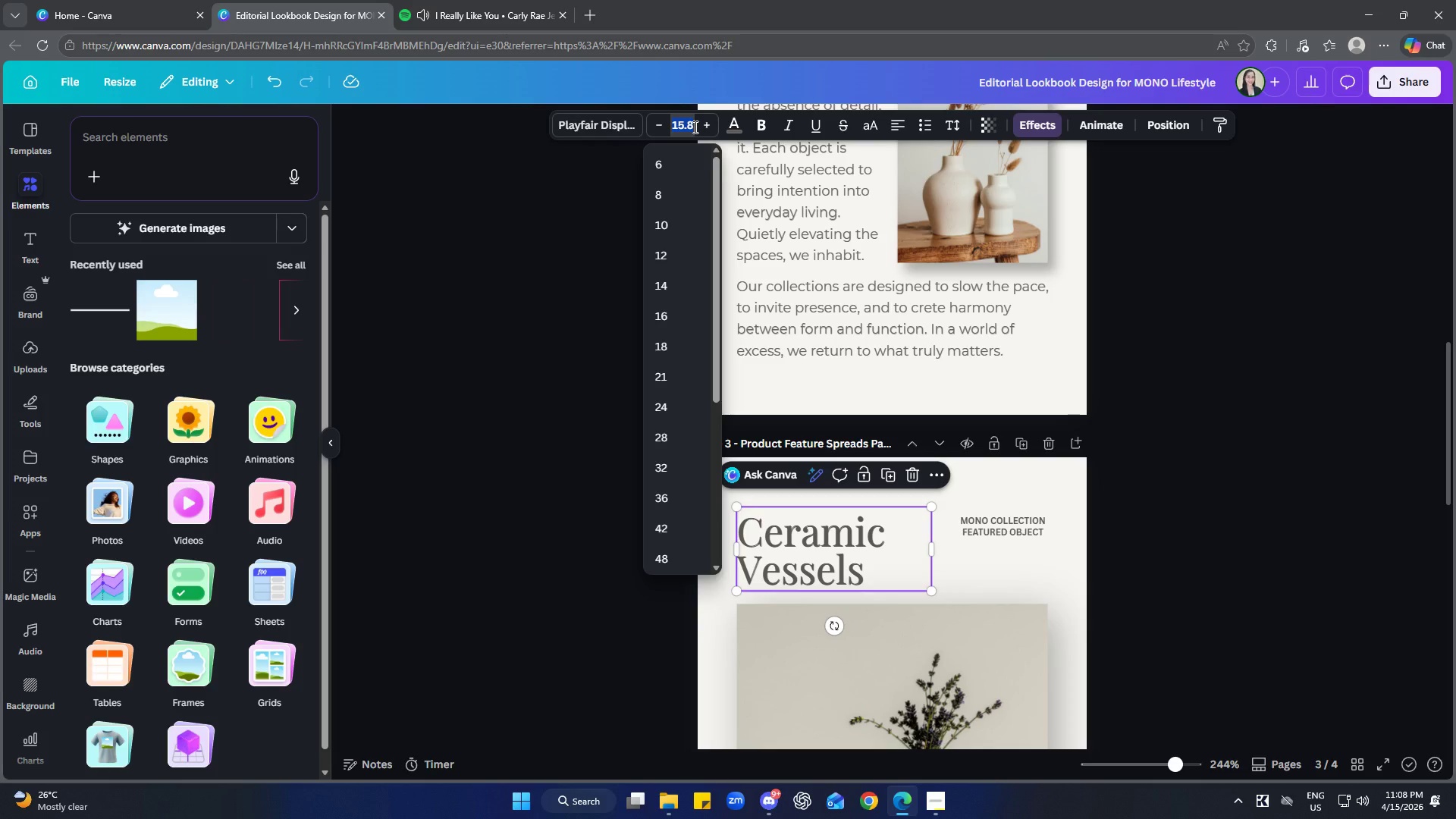 
type(20)
 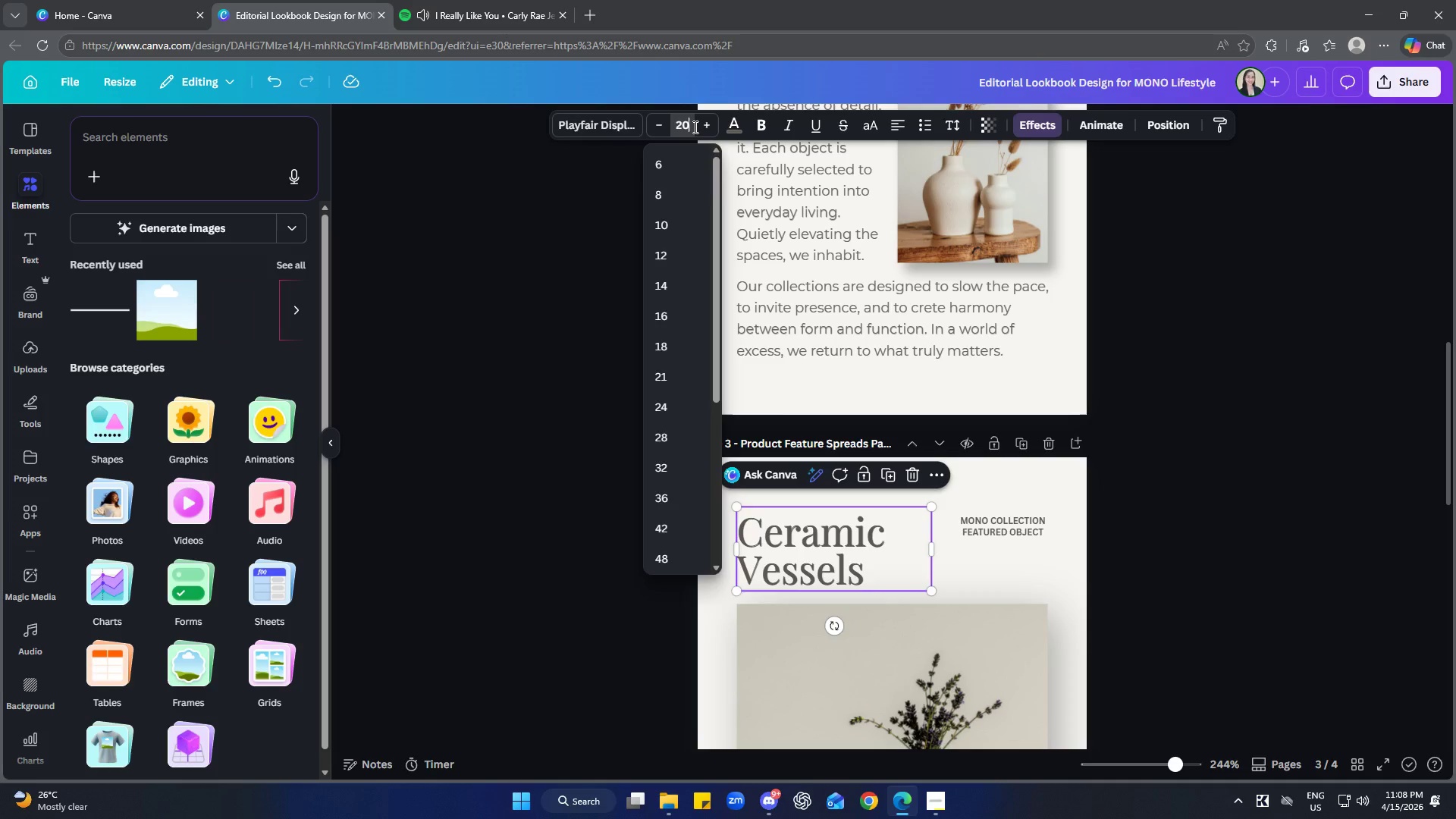 
key(Enter)
 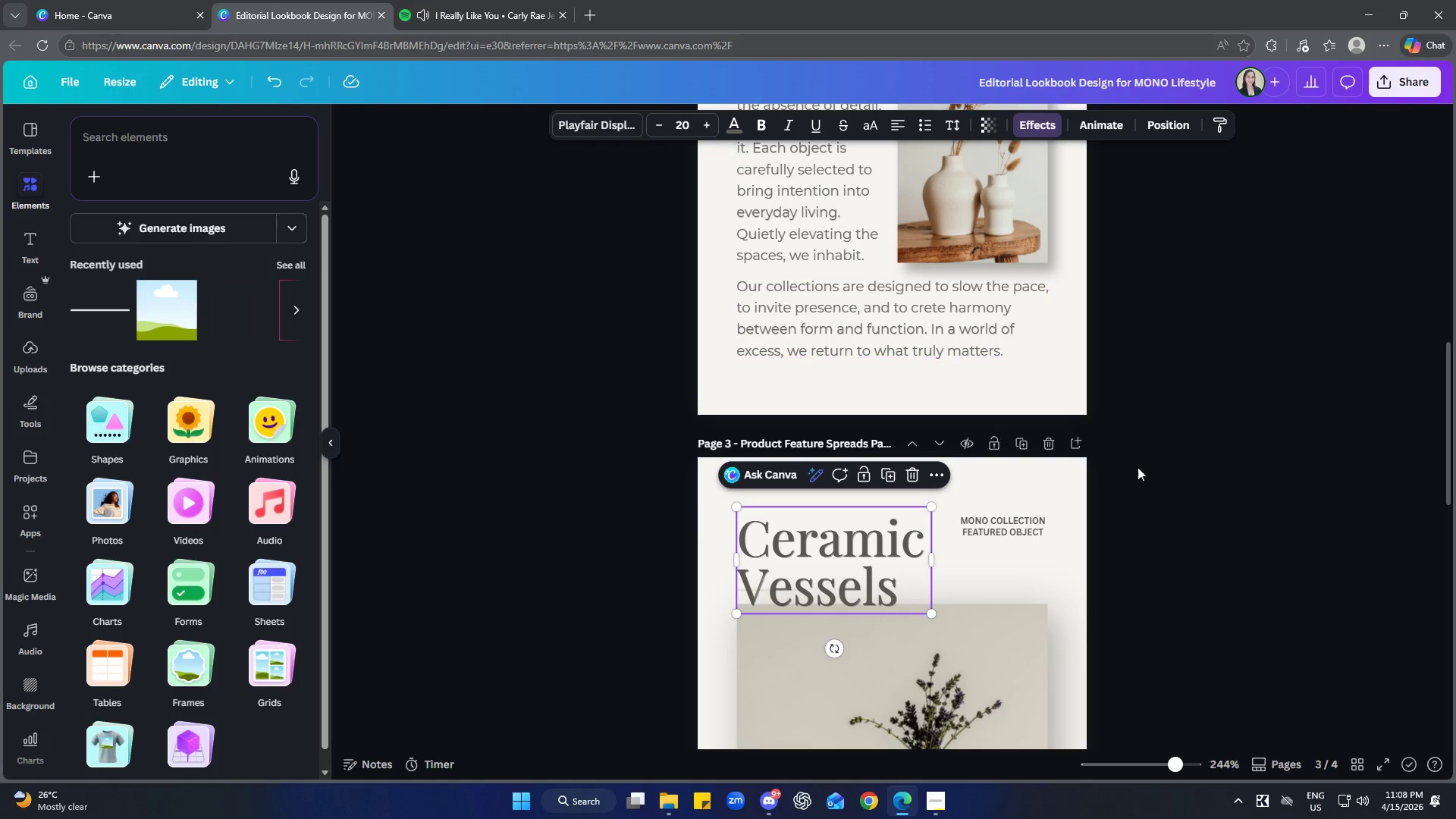 
left_click([1253, 520])
 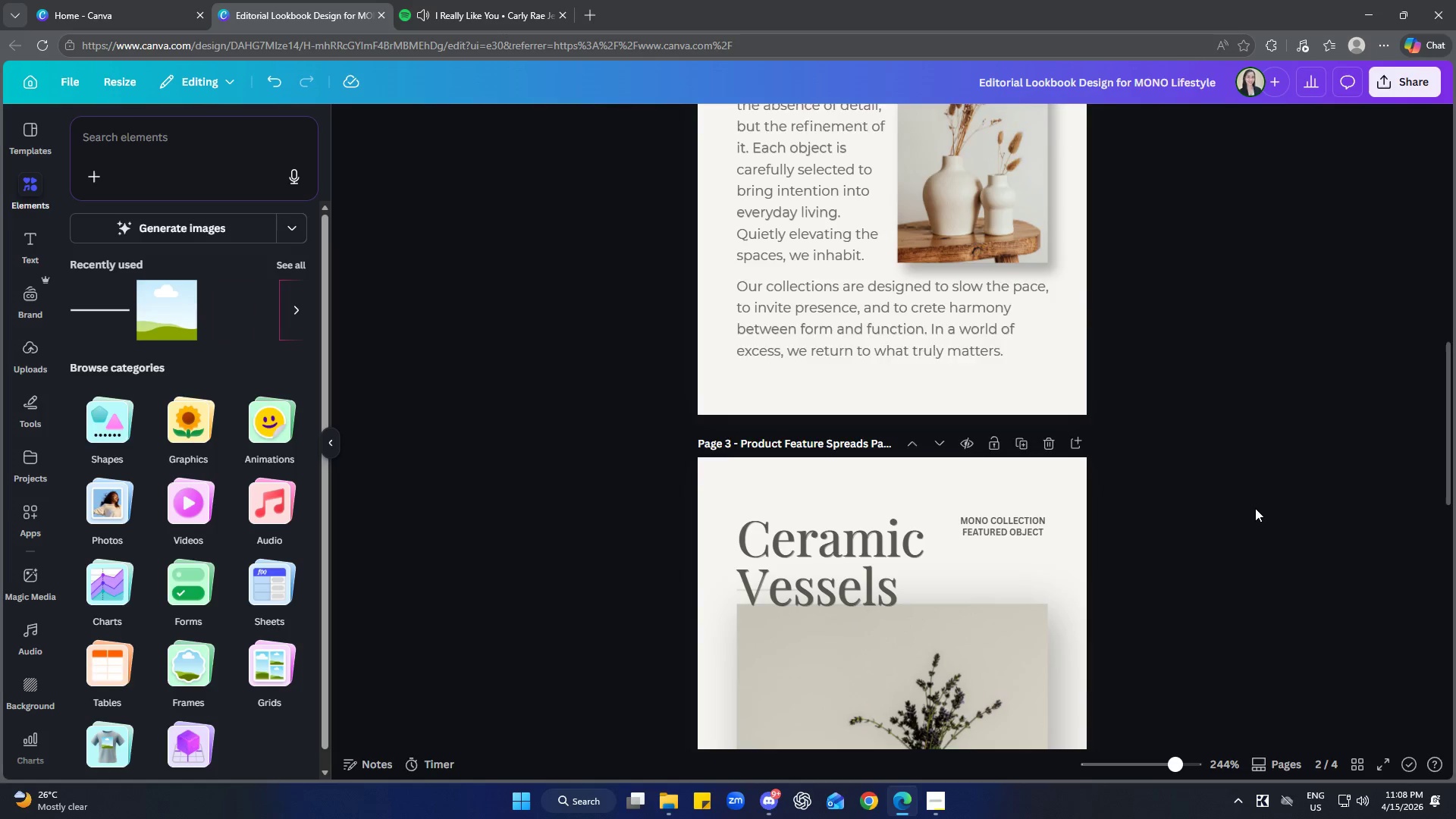 
scroll: coordinate [1256, 508], scroll_direction: down, amount: 1.0
 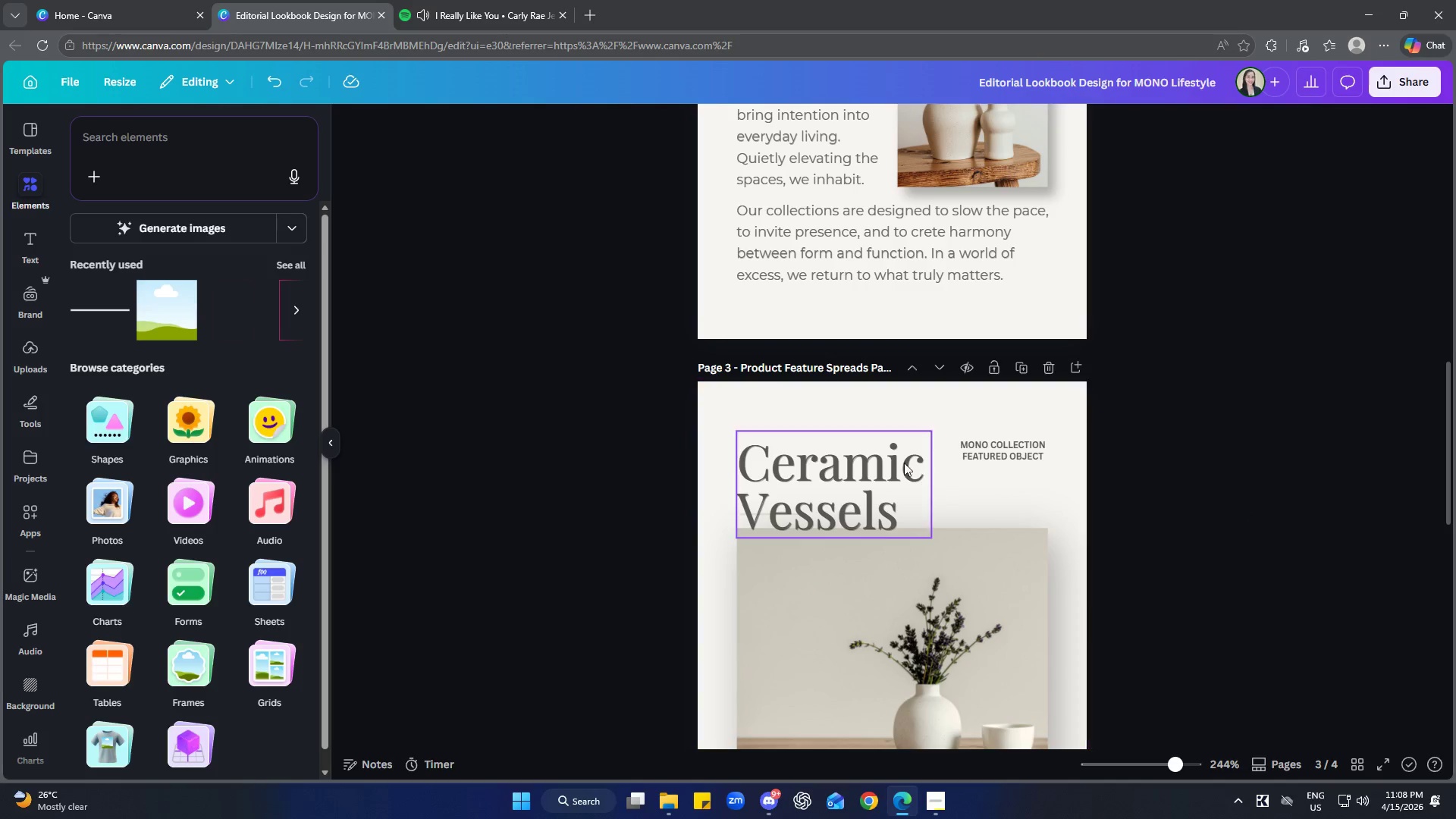 
left_click_drag(start_coordinate=[890, 469], to_coordinate=[885, 447])
 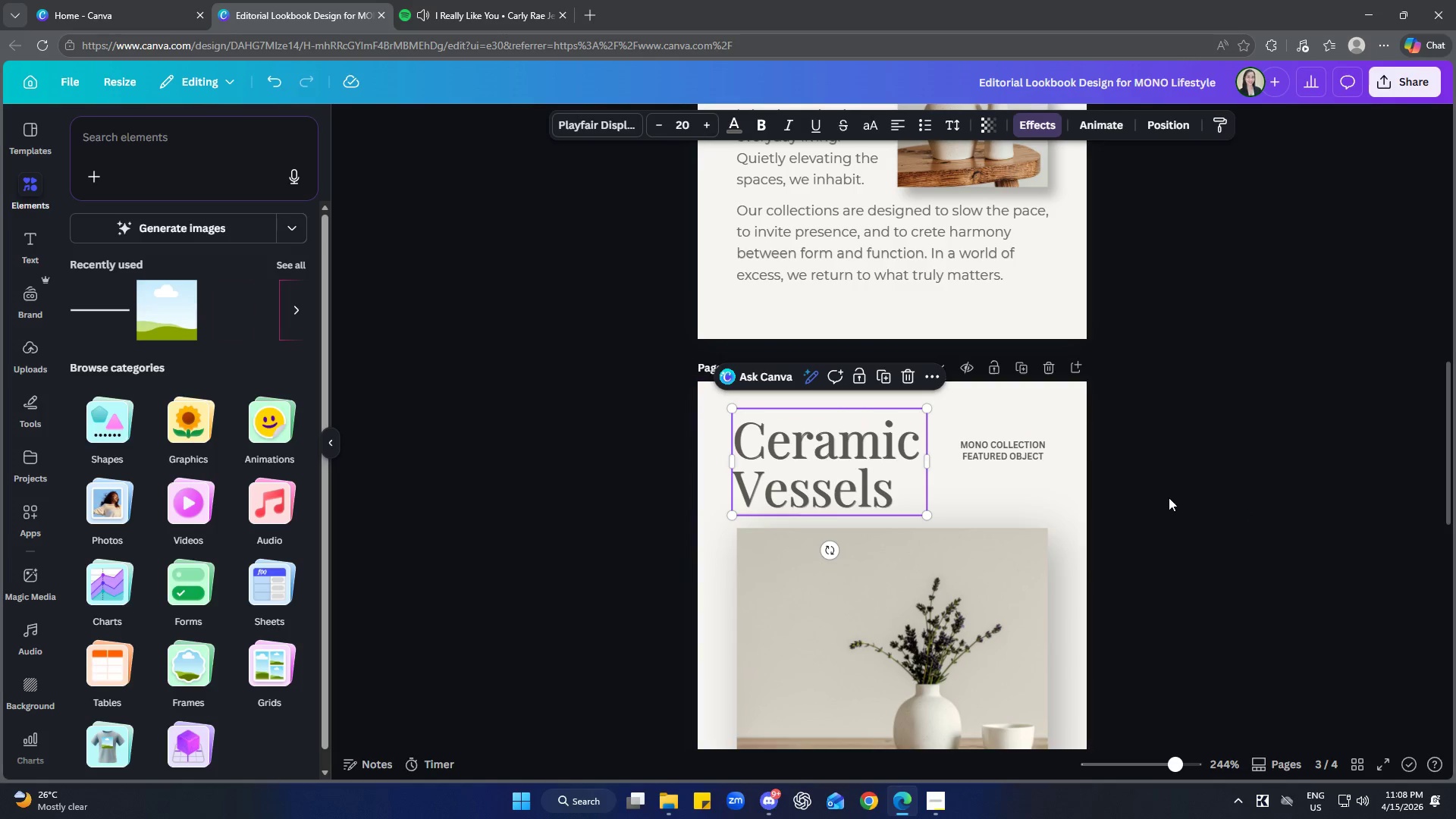 
left_click([1252, 497])
 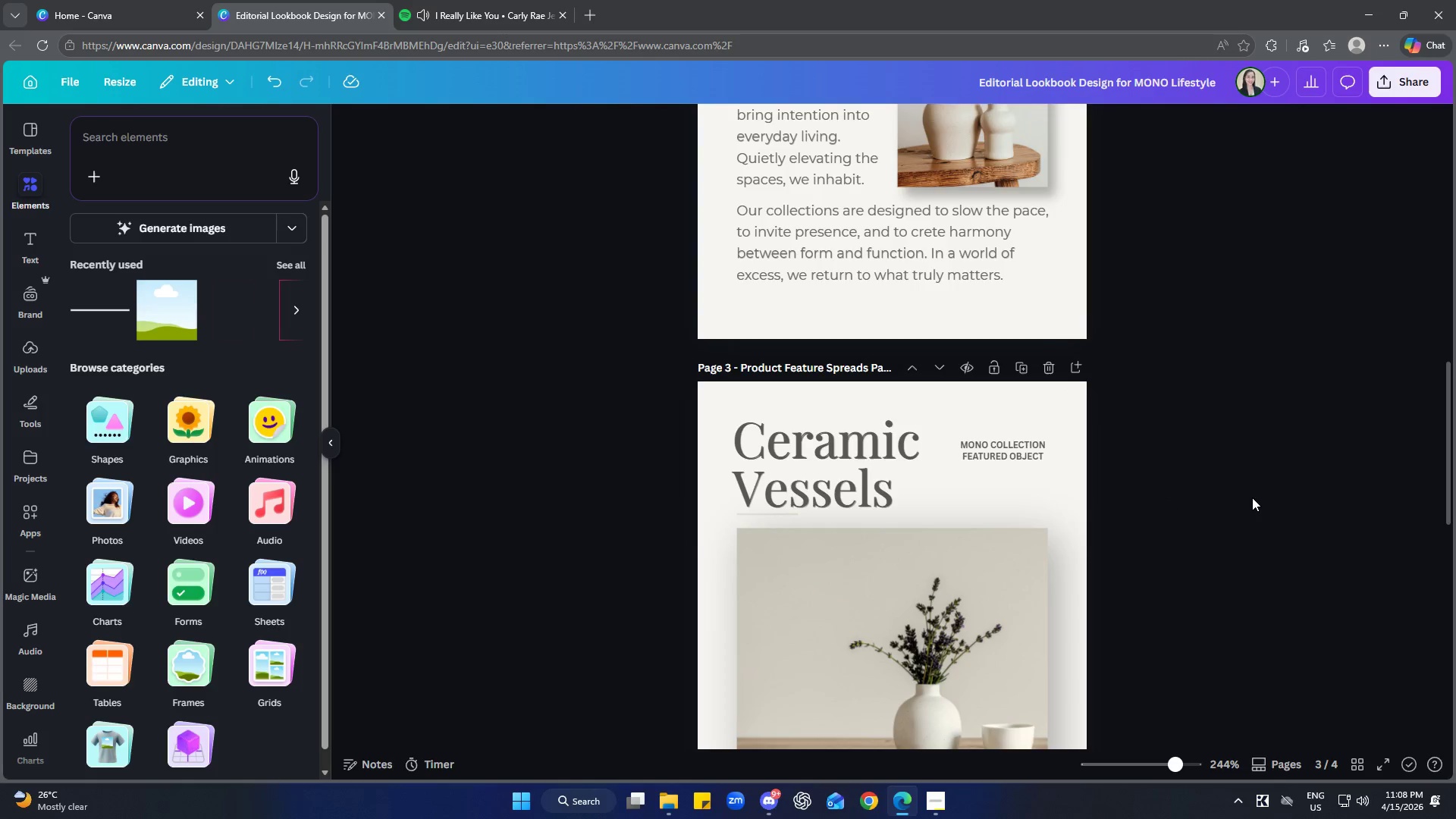 
scroll: coordinate [1252, 497], scroll_direction: down, amount: 2.0
 